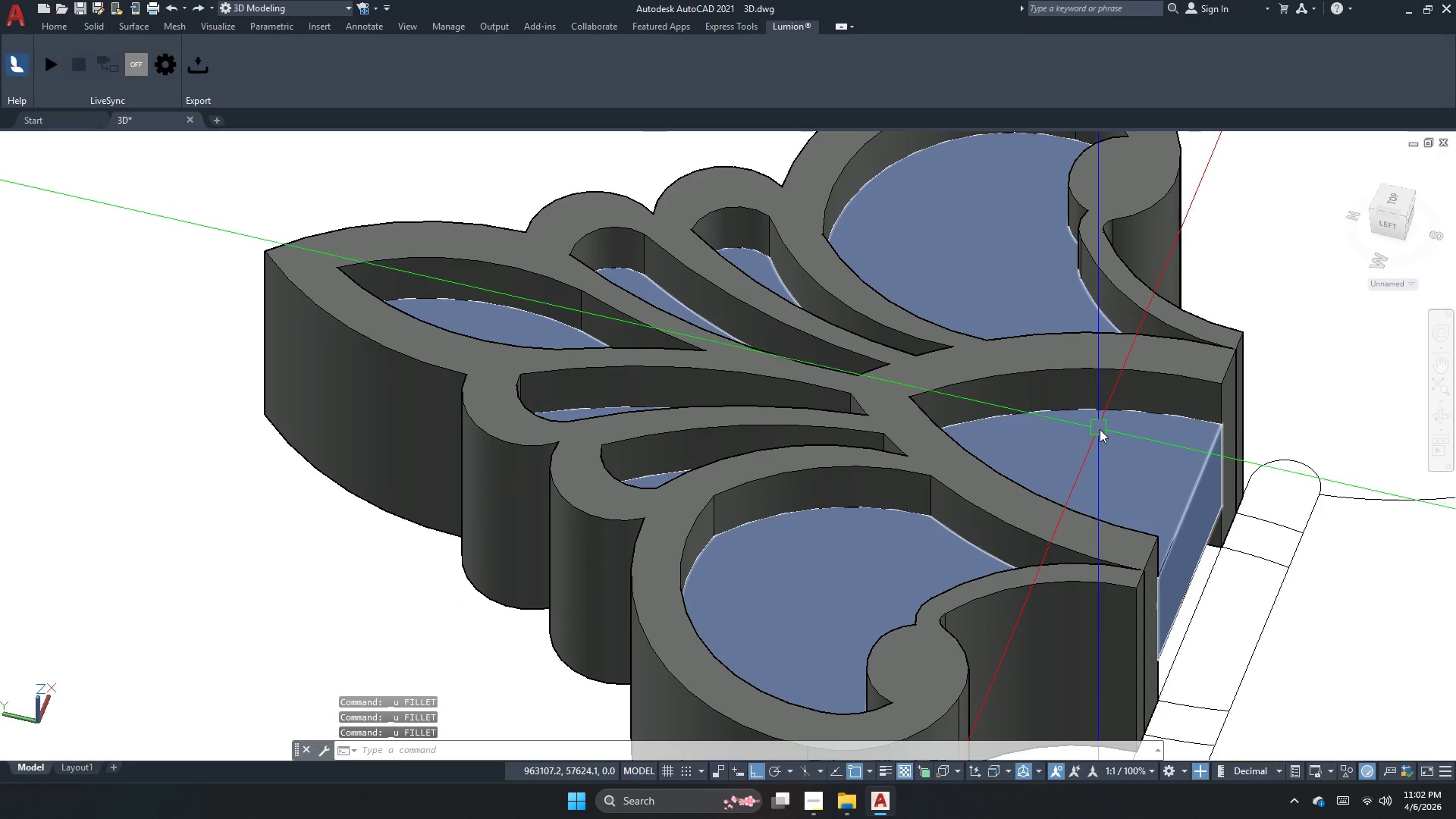 
key(Escape)
 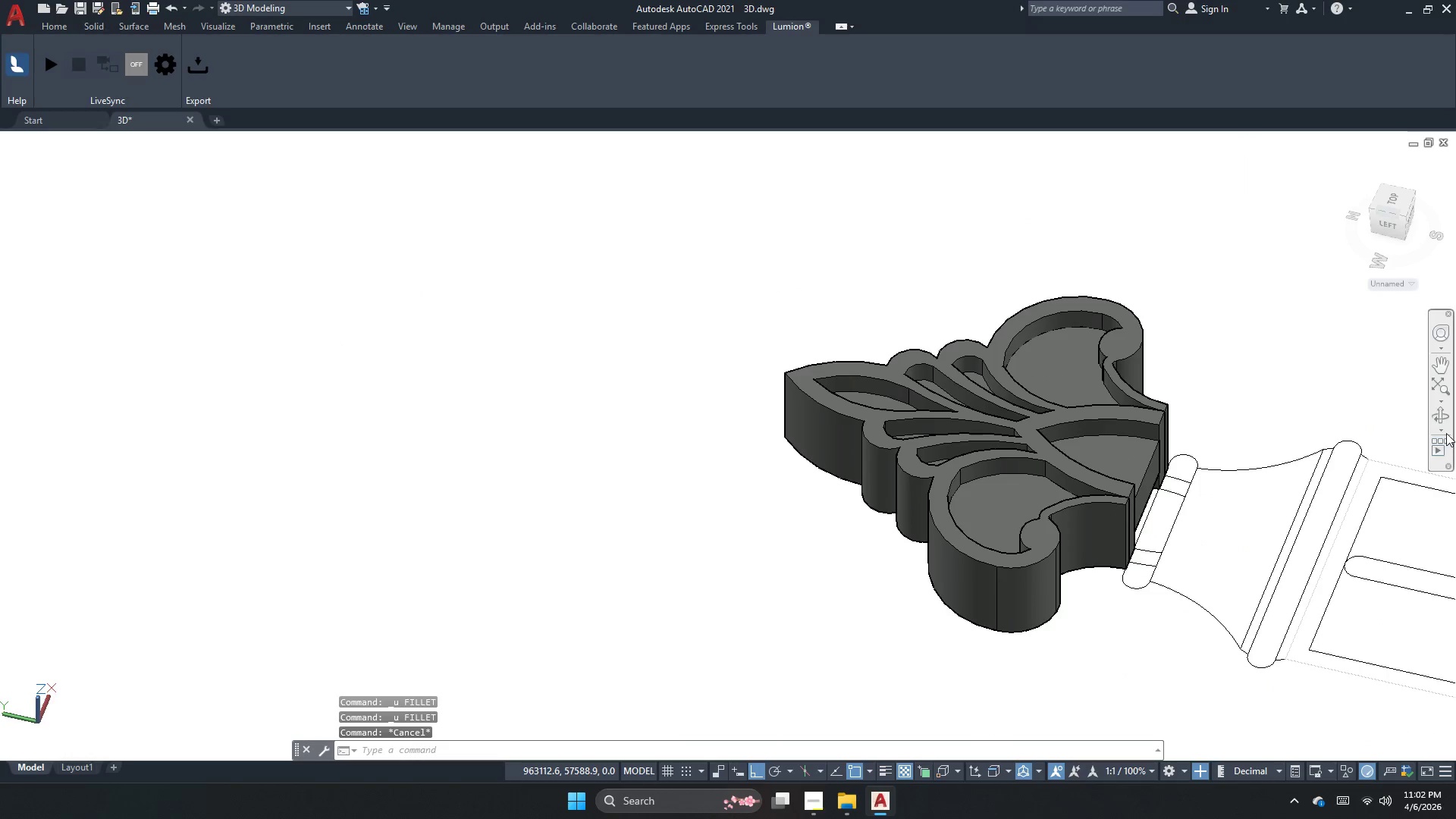 
scroll: coordinate [1119, 453], scroll_direction: down, amount: 2.0
 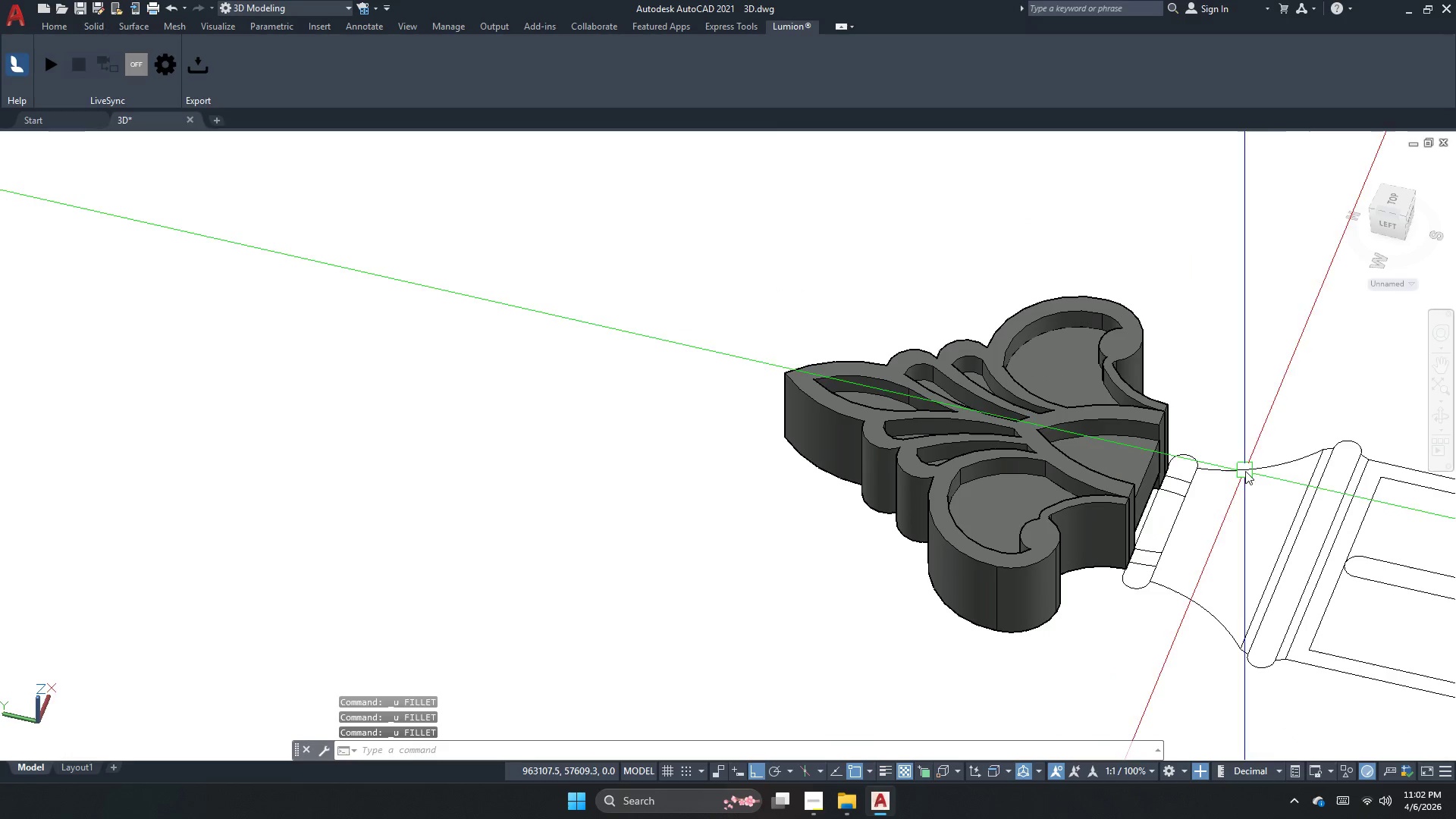 
left_click([1447, 419])
 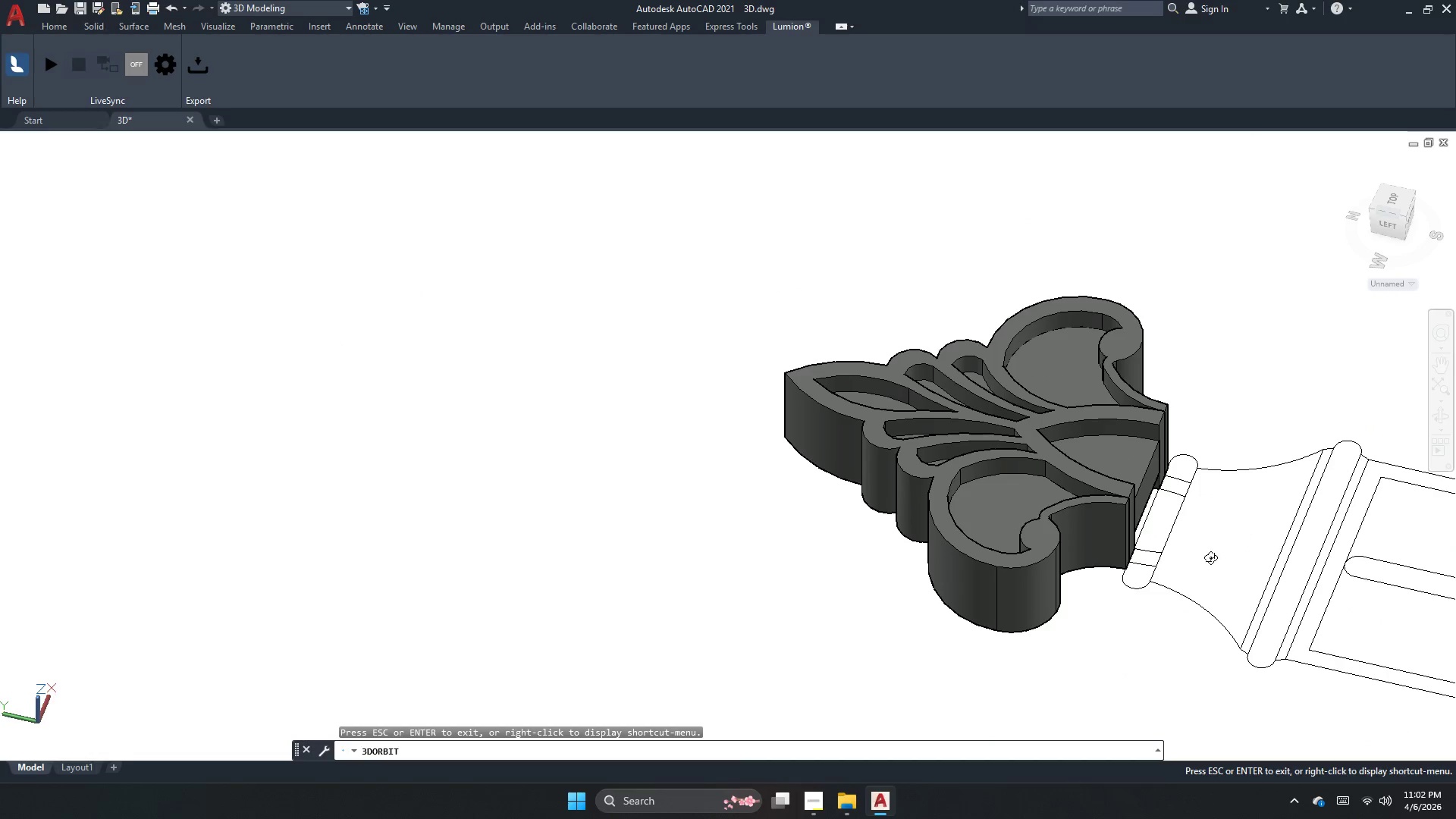 
left_click_drag(start_coordinate=[1189, 555], to_coordinate=[1372, 181])
 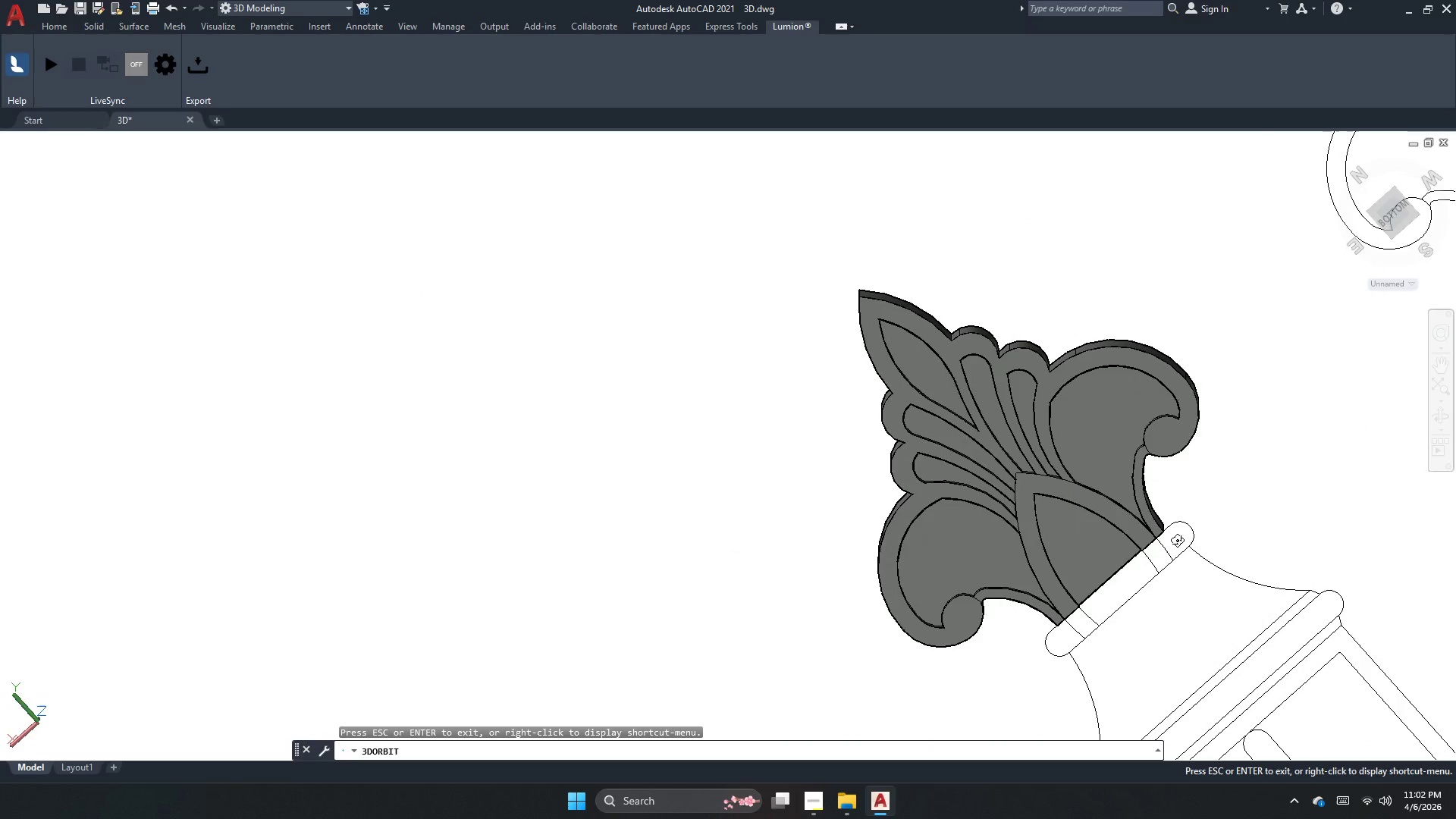 
left_click_drag(start_coordinate=[1151, 548], to_coordinate=[1297, 576])
 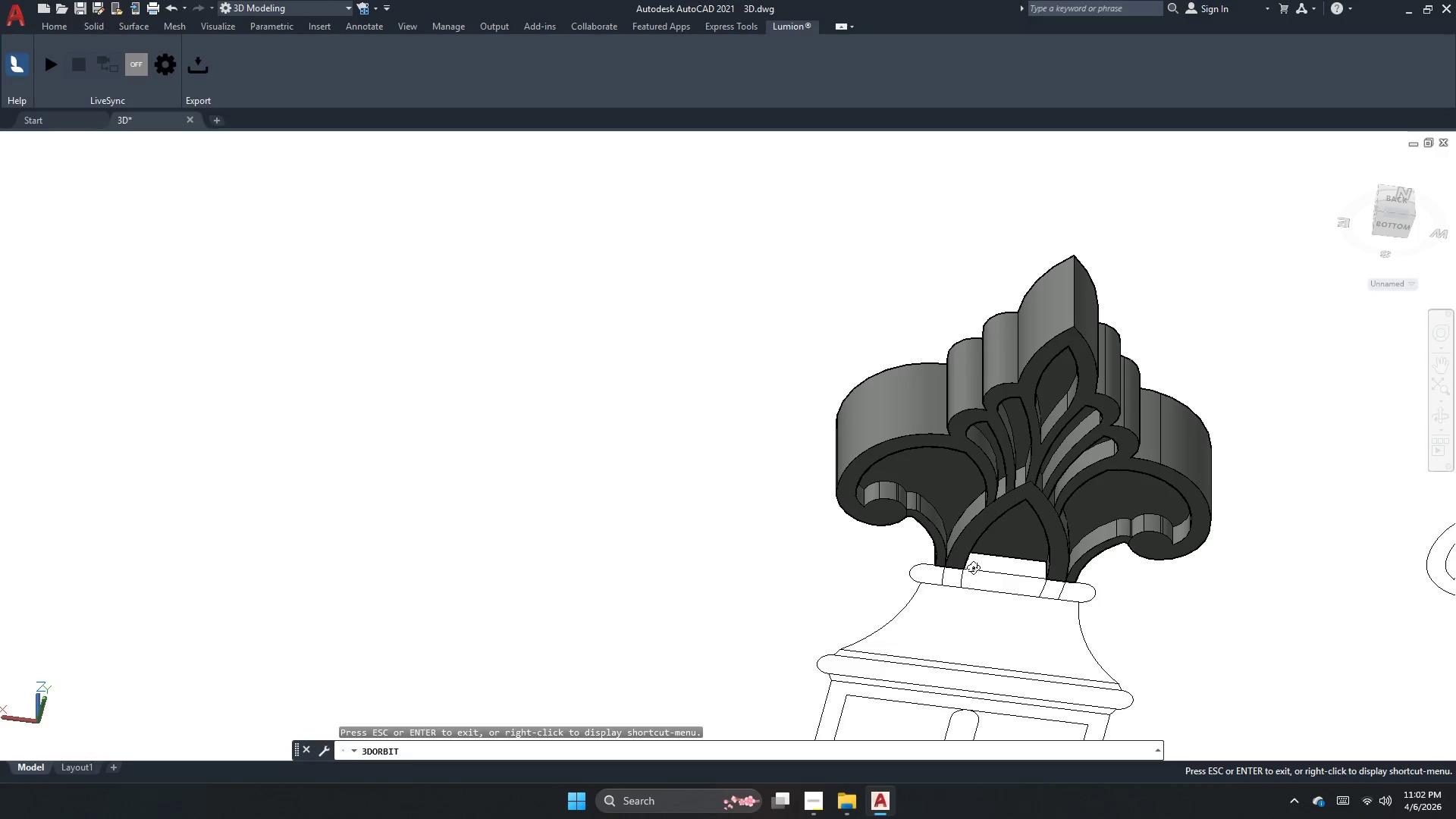 
scroll: coordinate [975, 562], scroll_direction: up, amount: 3.0
 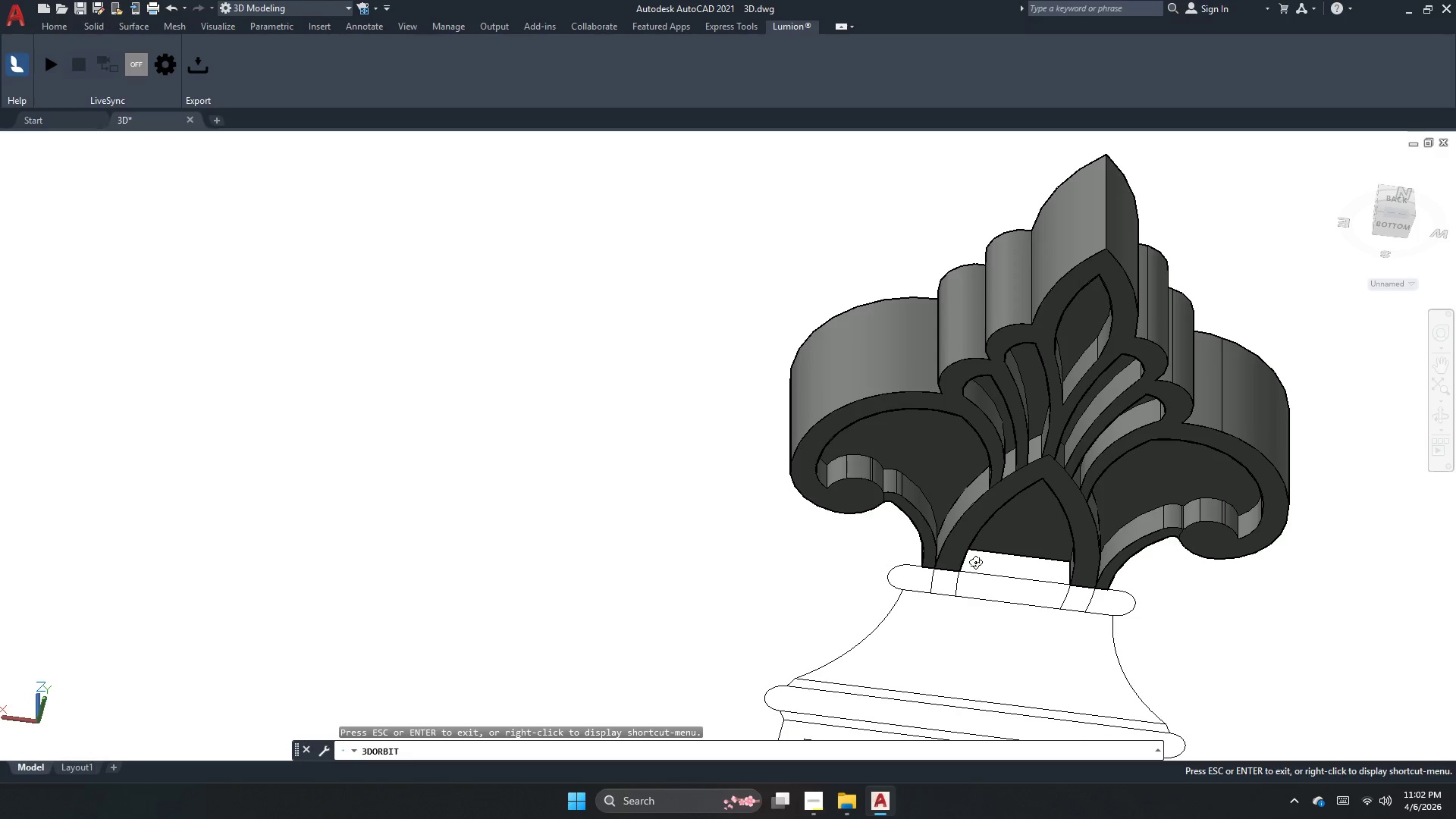 
key(Escape)
 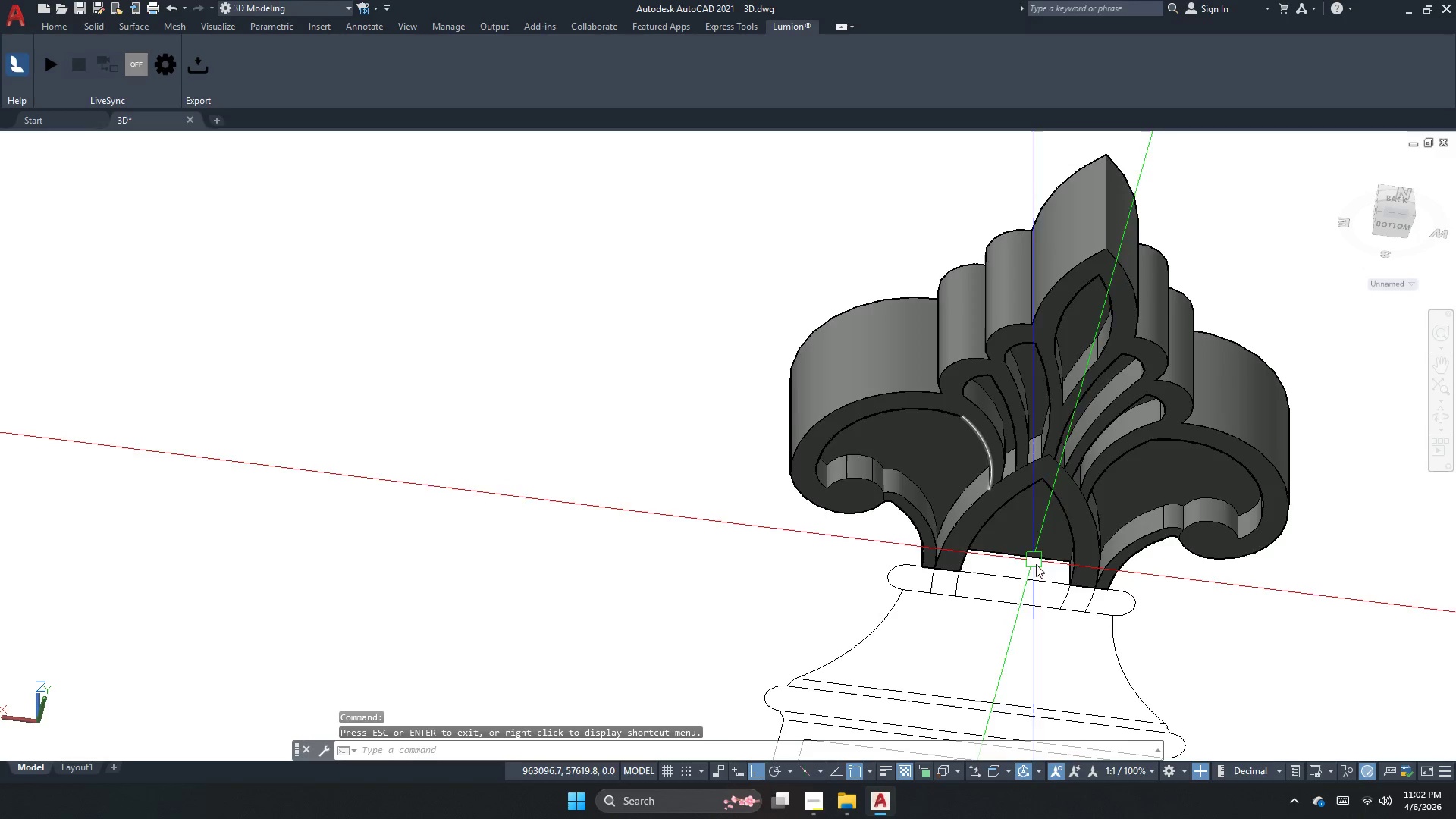 
scroll: coordinate [1043, 576], scroll_direction: up, amount: 1.0
 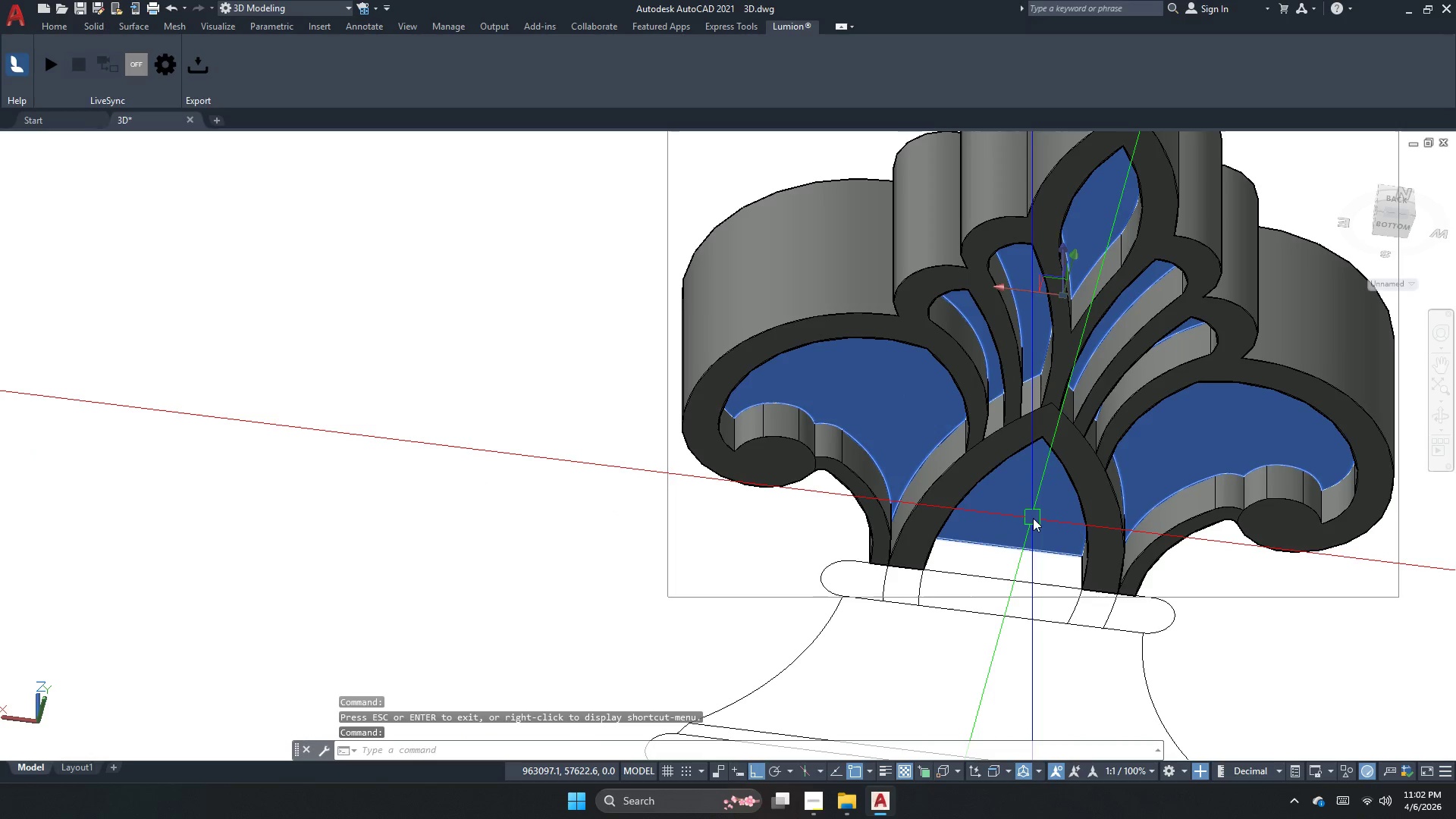 
key(Escape)
 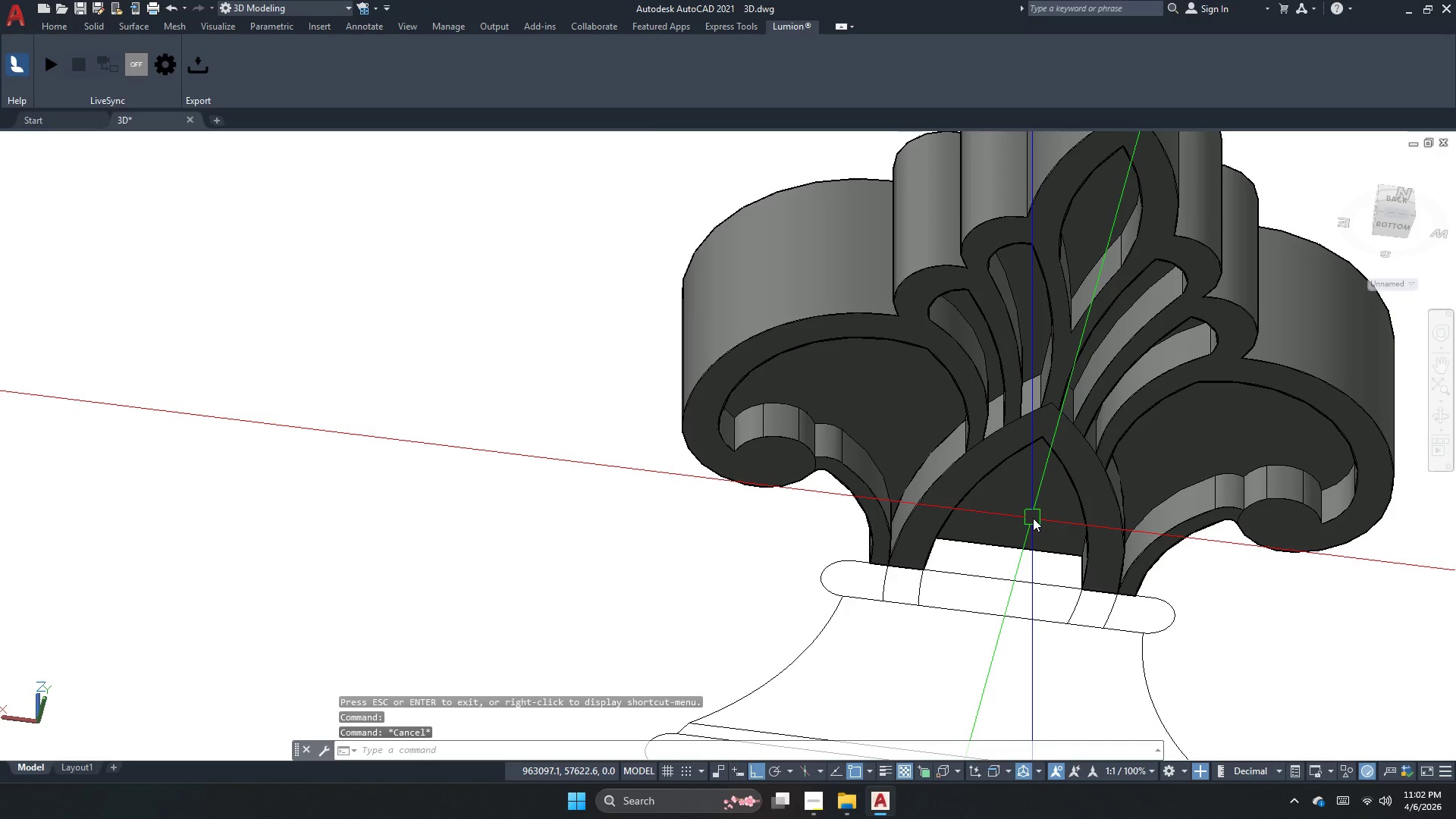 
key(Escape)
 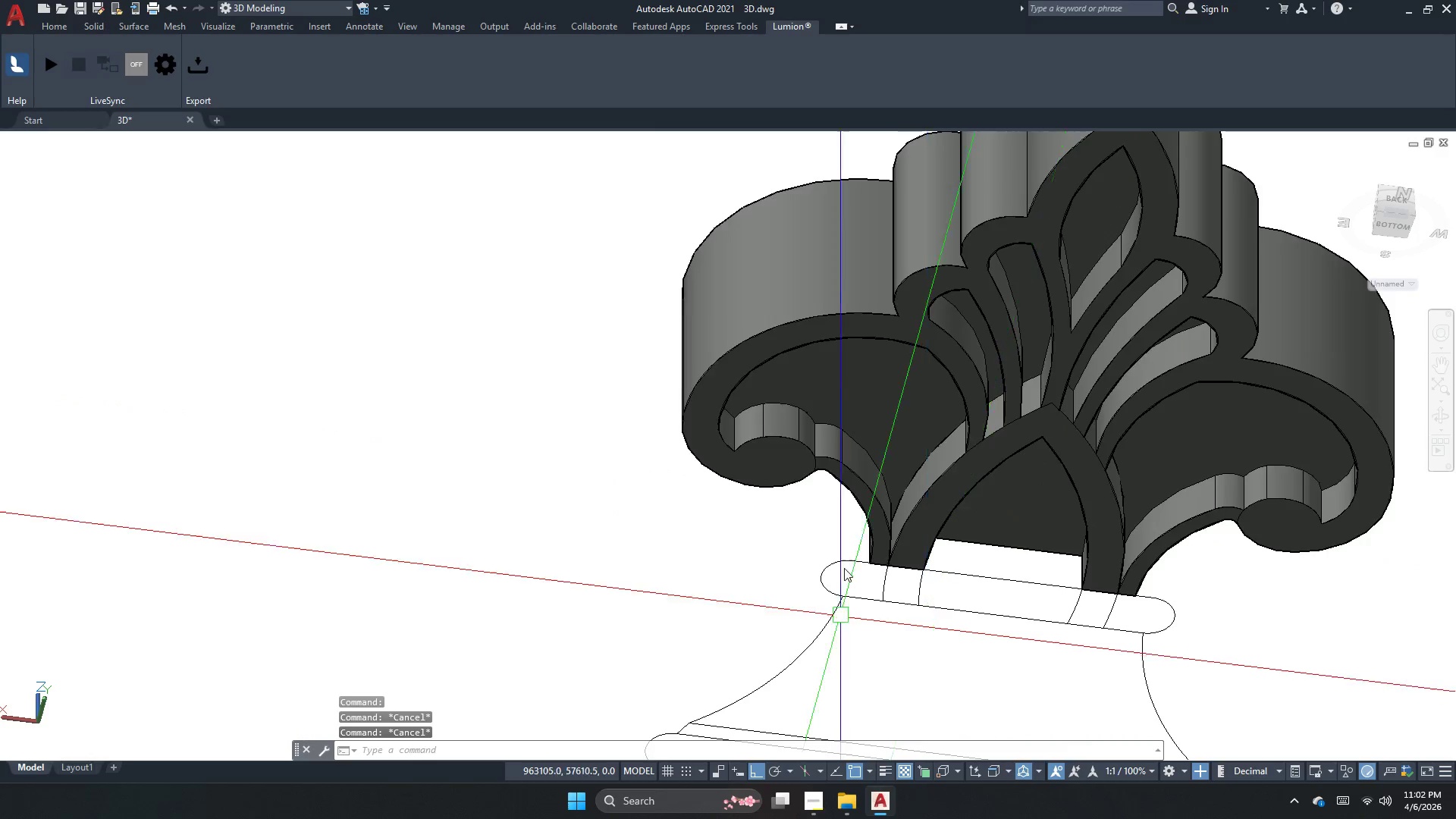 
scroll: coordinate [862, 548], scroll_direction: down, amount: 3.0
 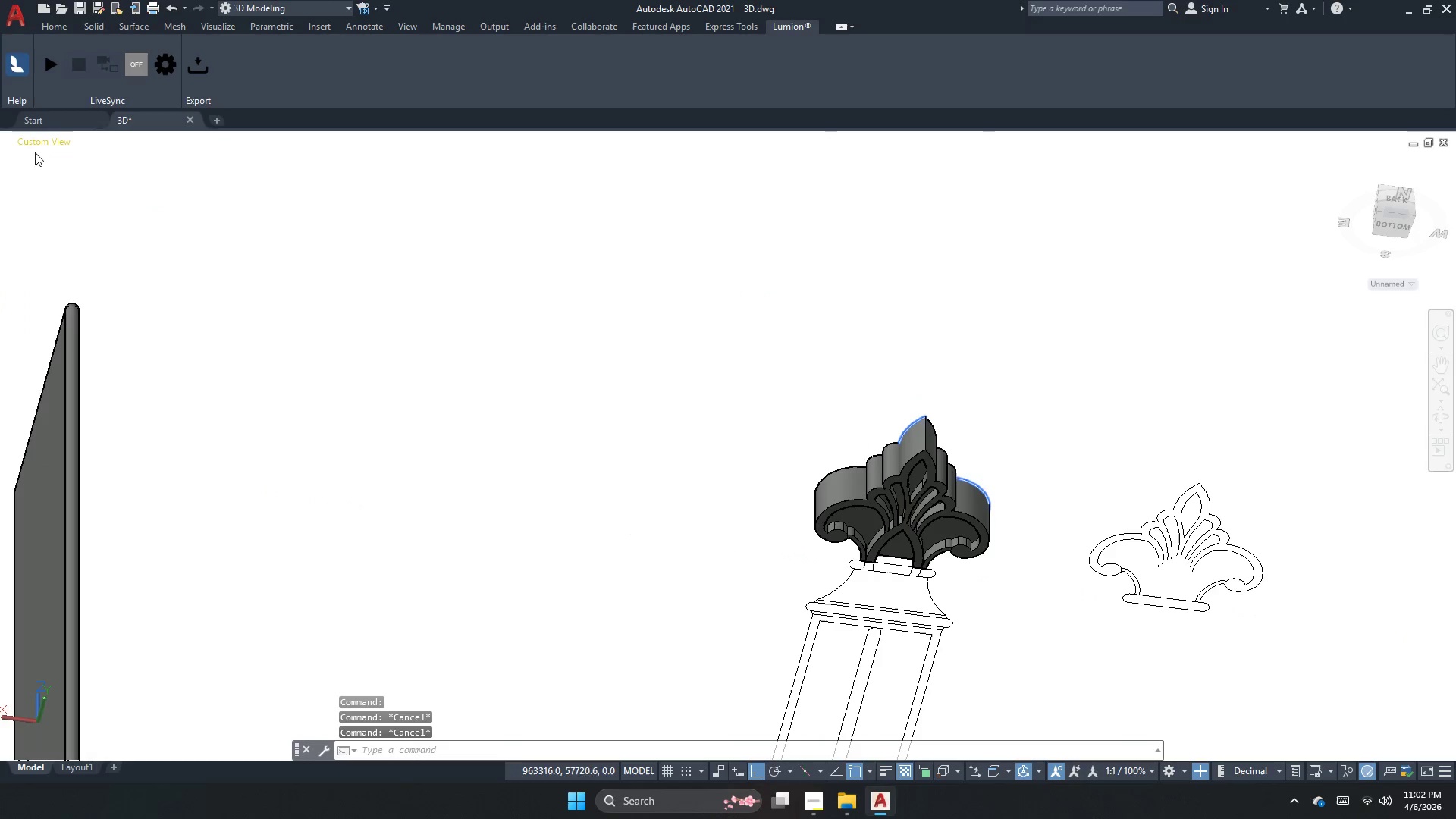 
left_click([29, 143])
 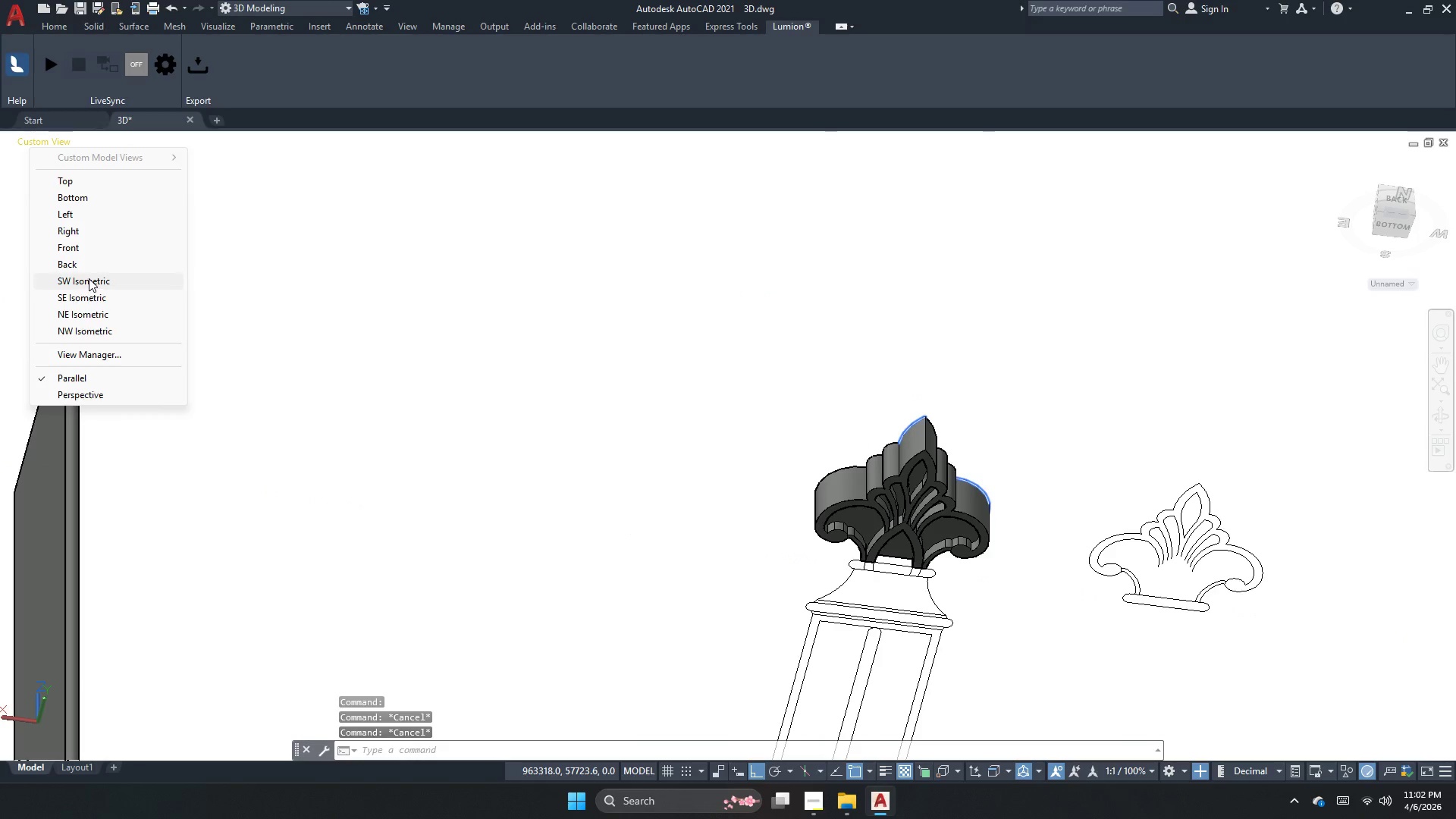 
left_click([89, 277])
 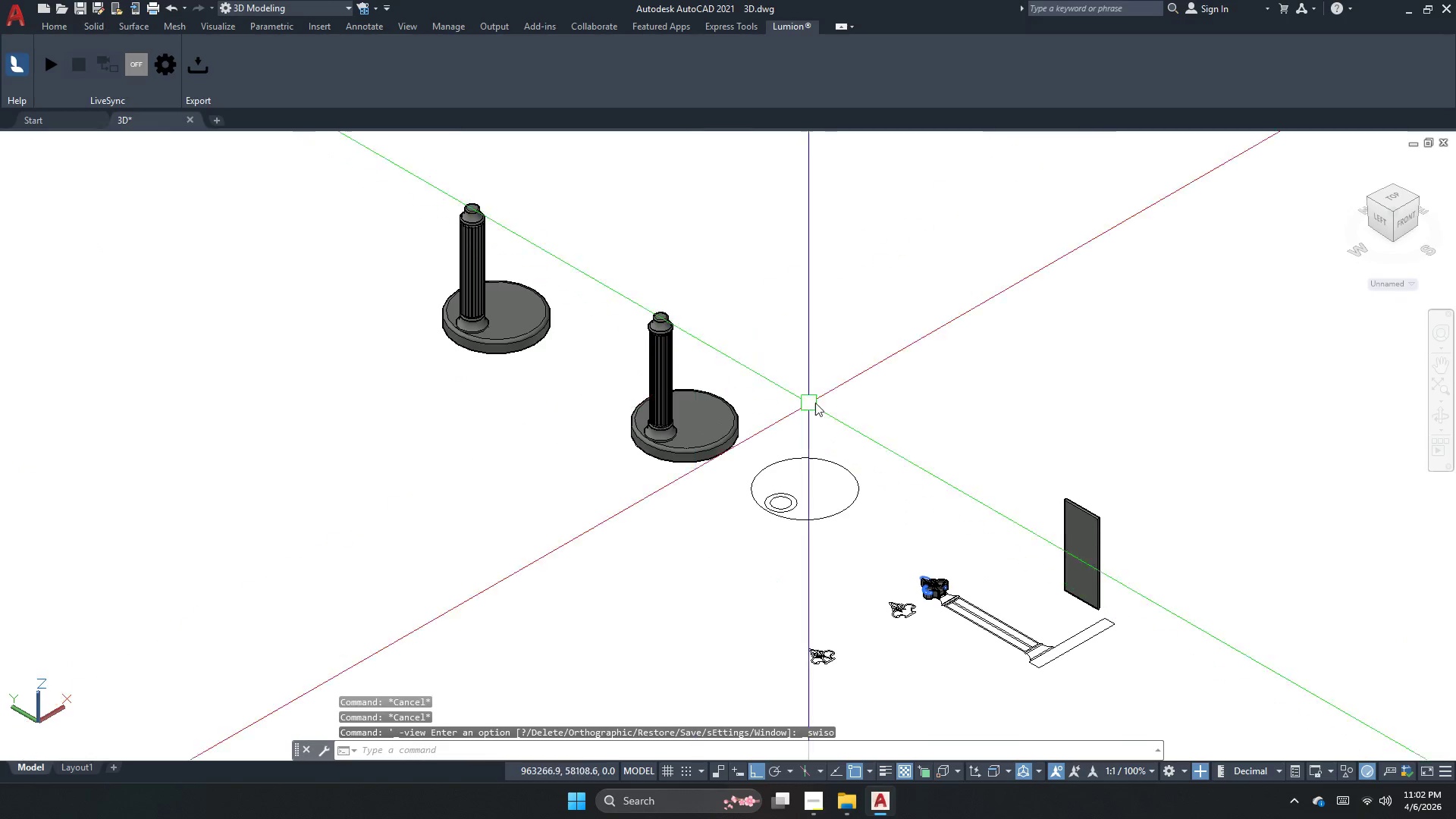 
key(Escape)
 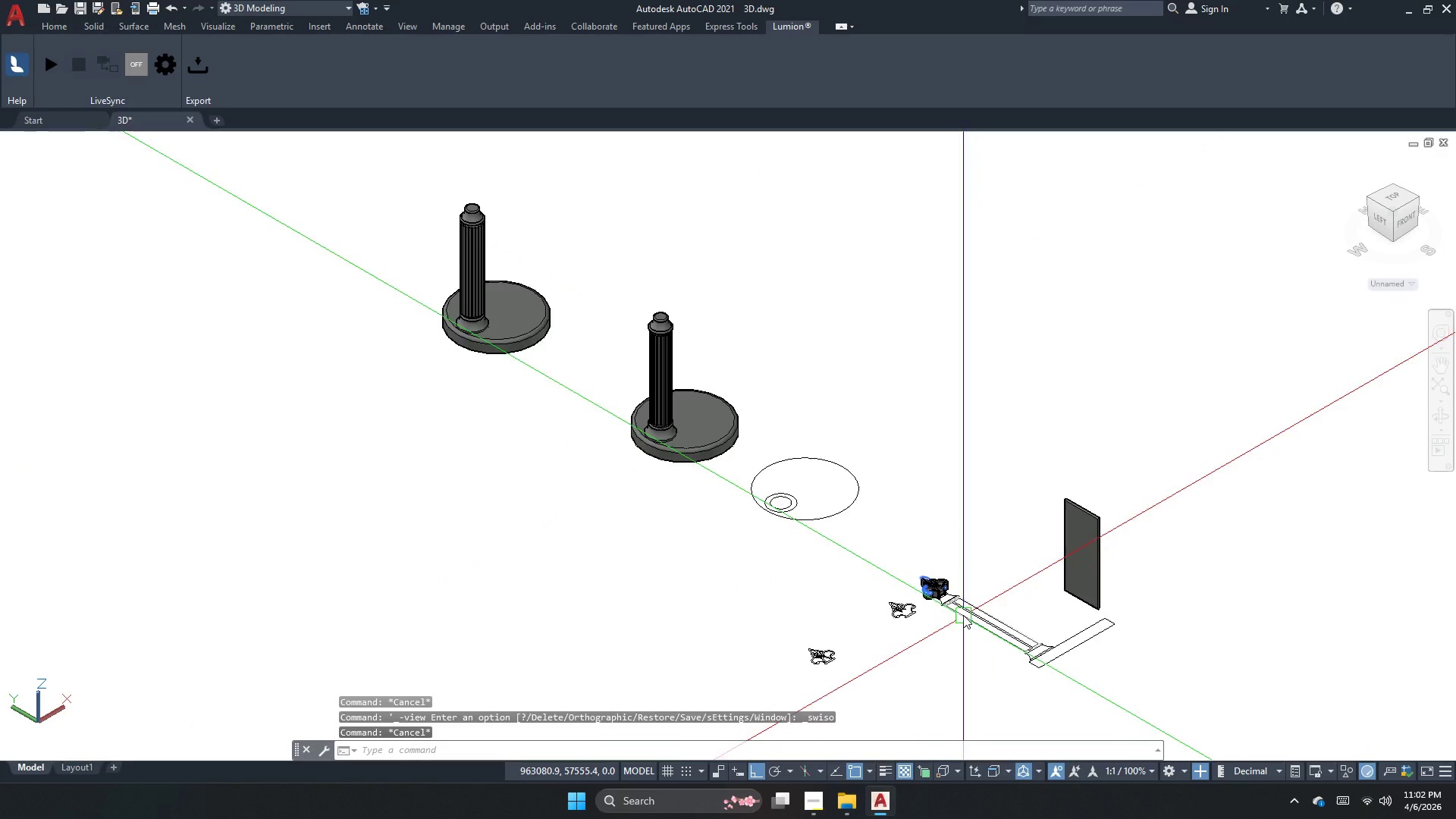 
key(Escape)
 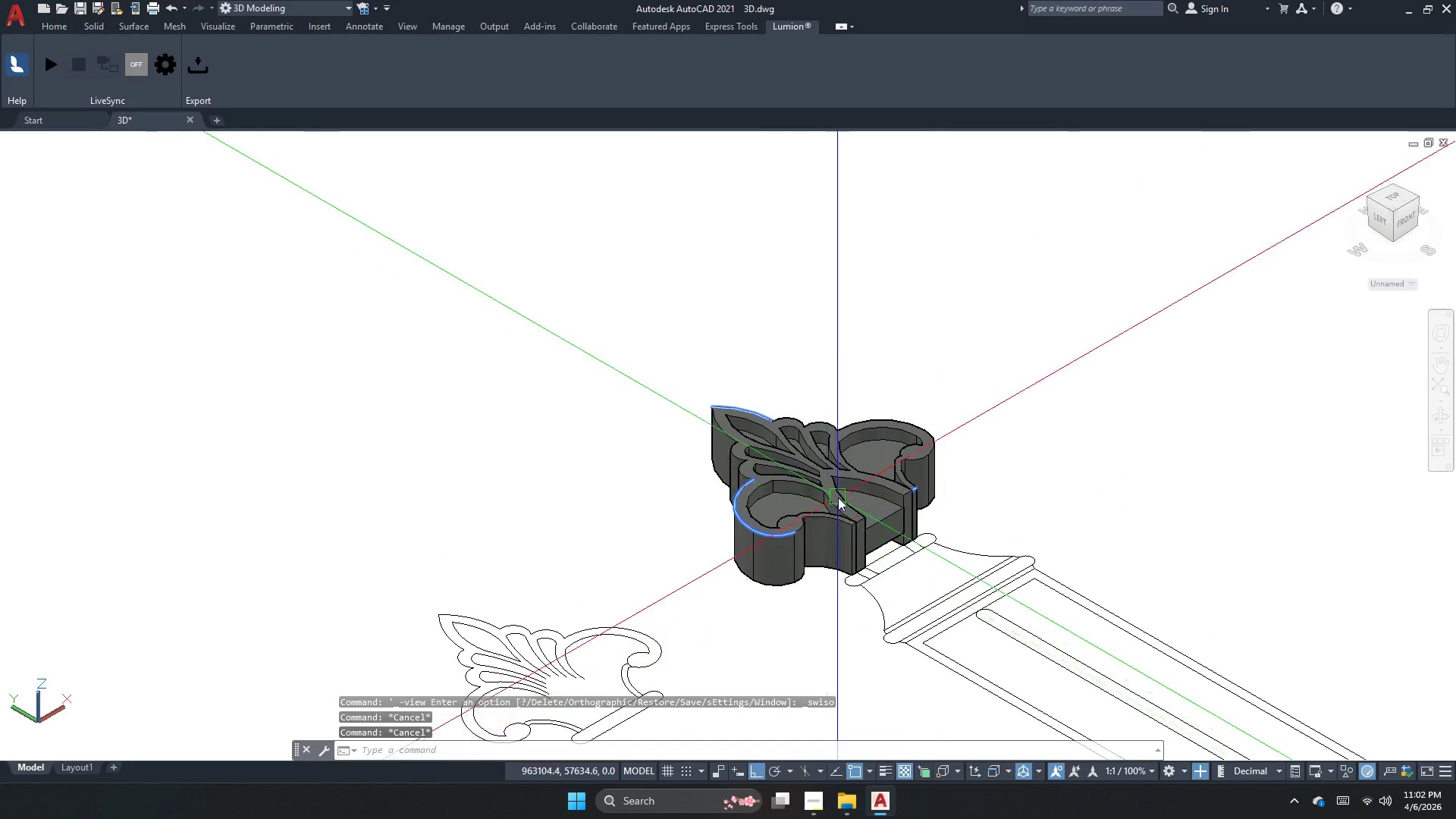 
left_click([838, 497])
 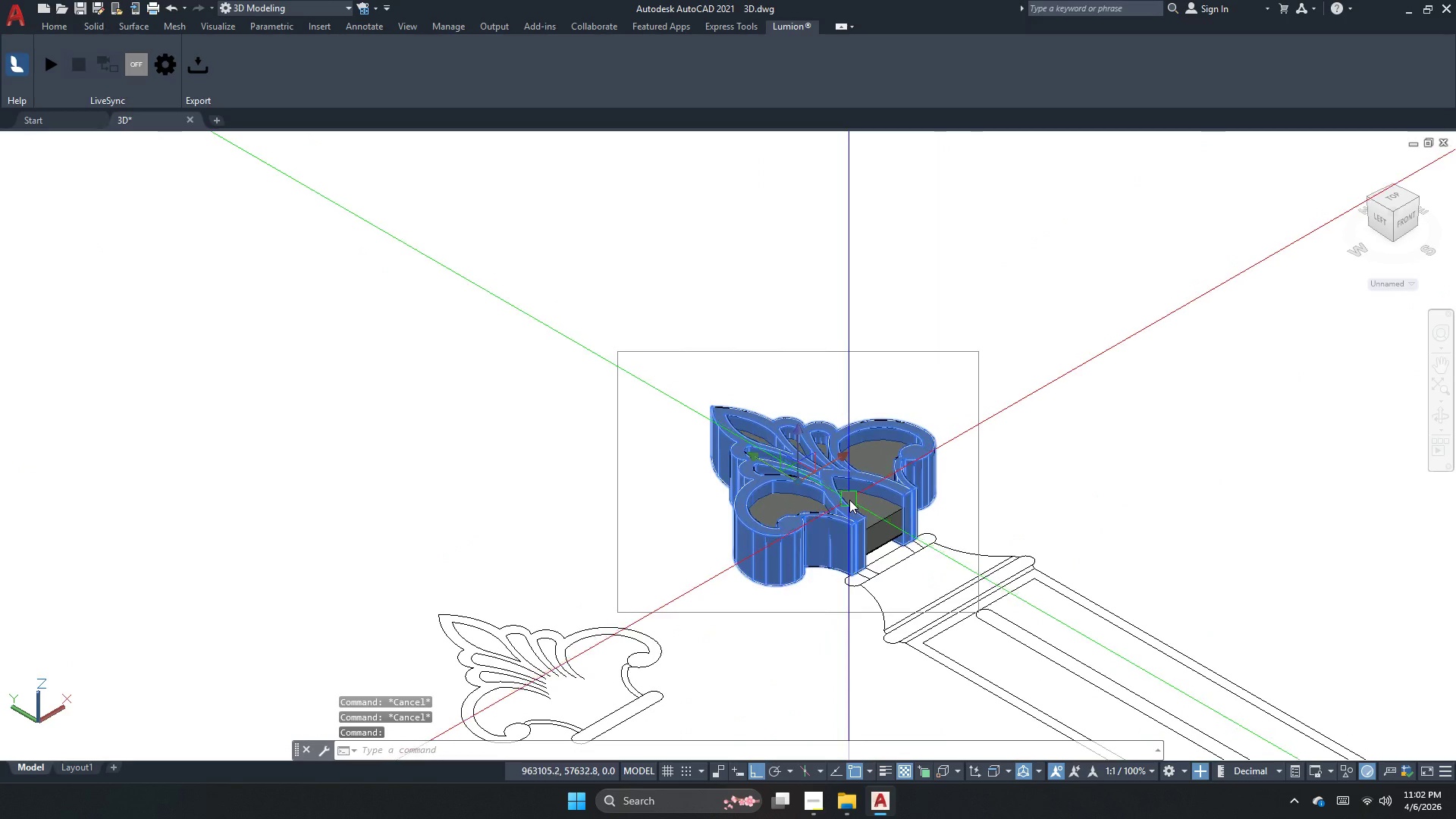 
scroll: coordinate [887, 574], scroll_direction: up, amount: 6.0
 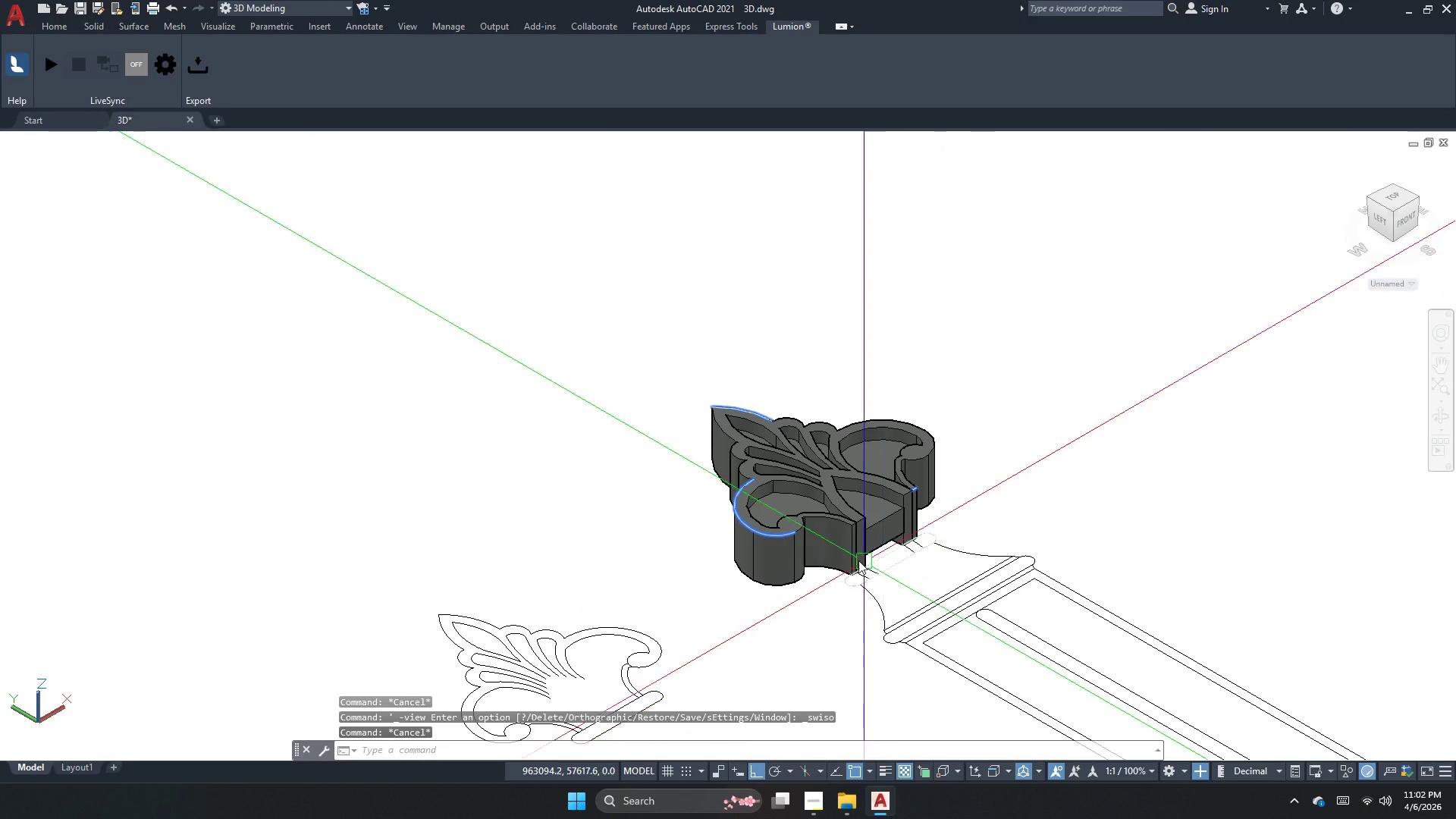 
key(Escape)
 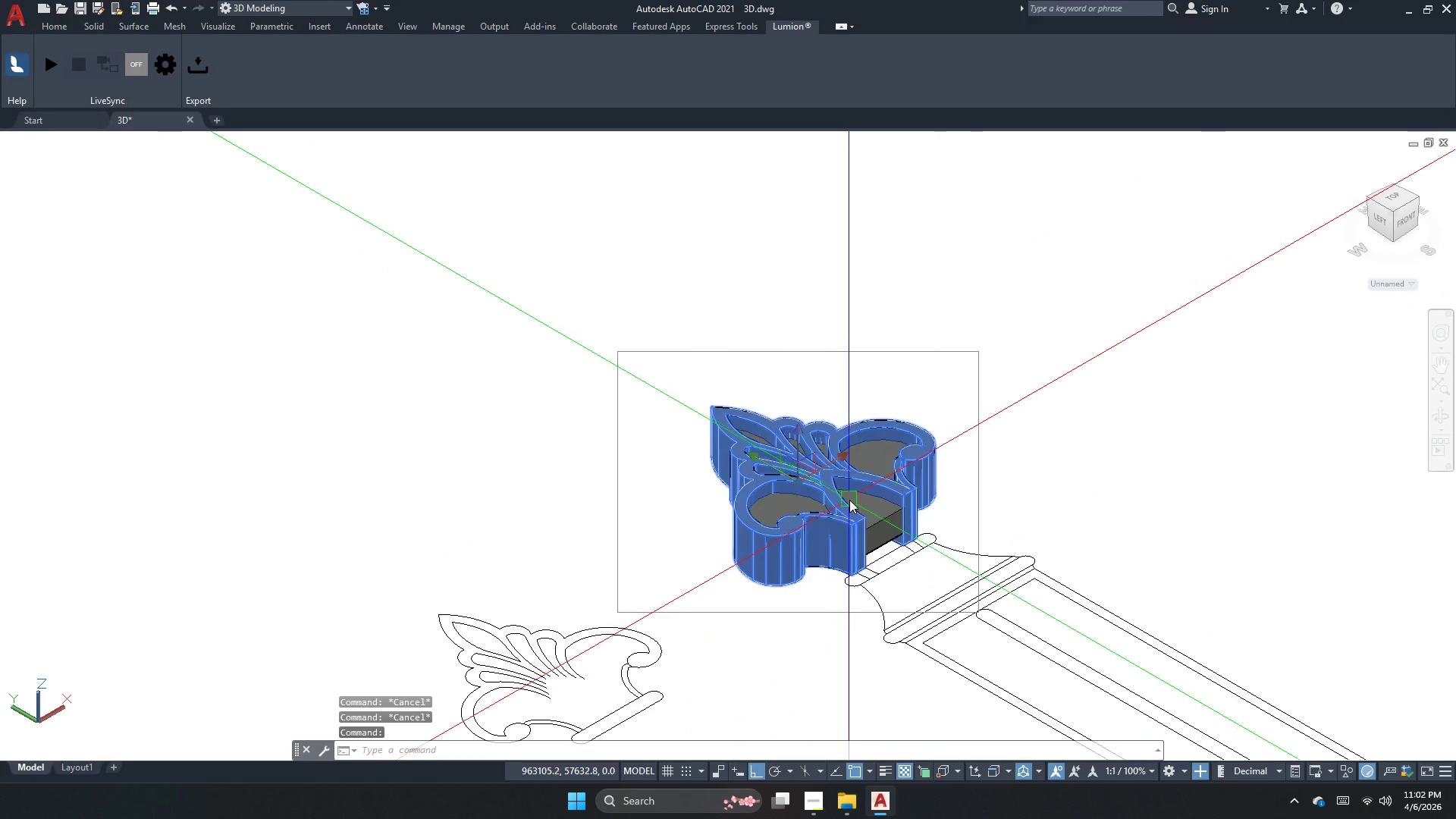 
left_click([878, 513])
 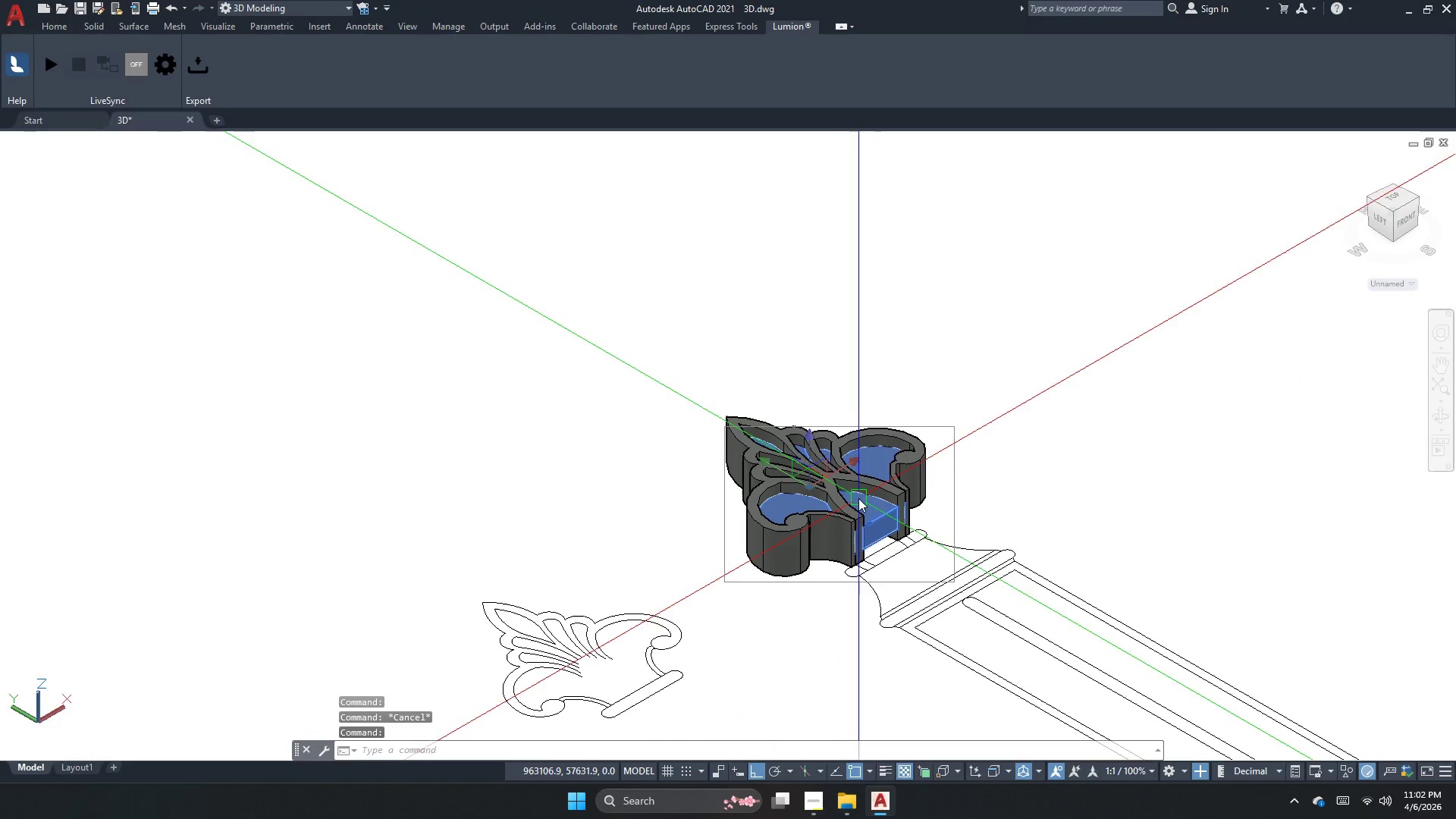 
scroll: coordinate [858, 485], scroll_direction: none, amount: 0.0
 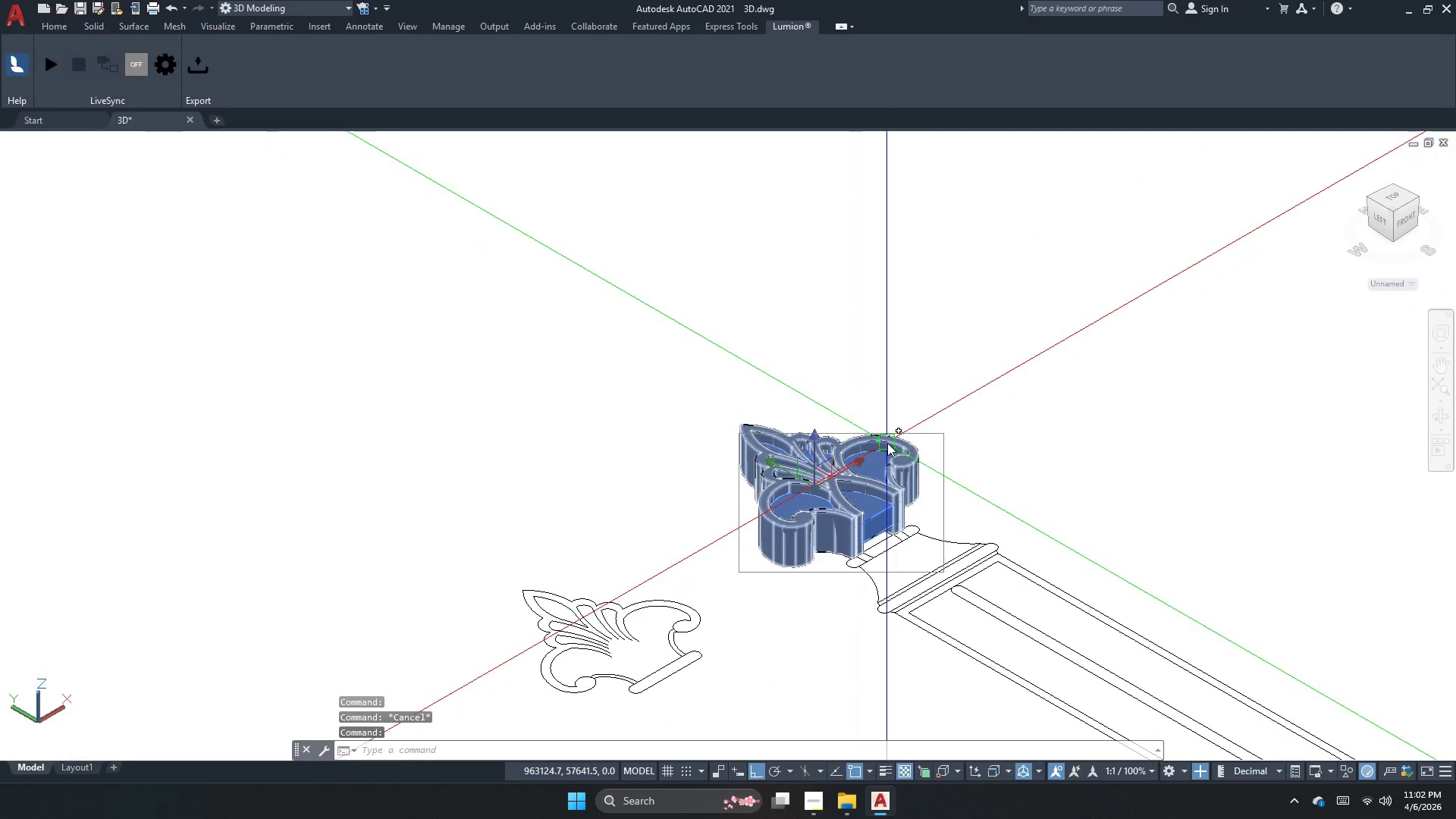 
left_click([868, 490])
 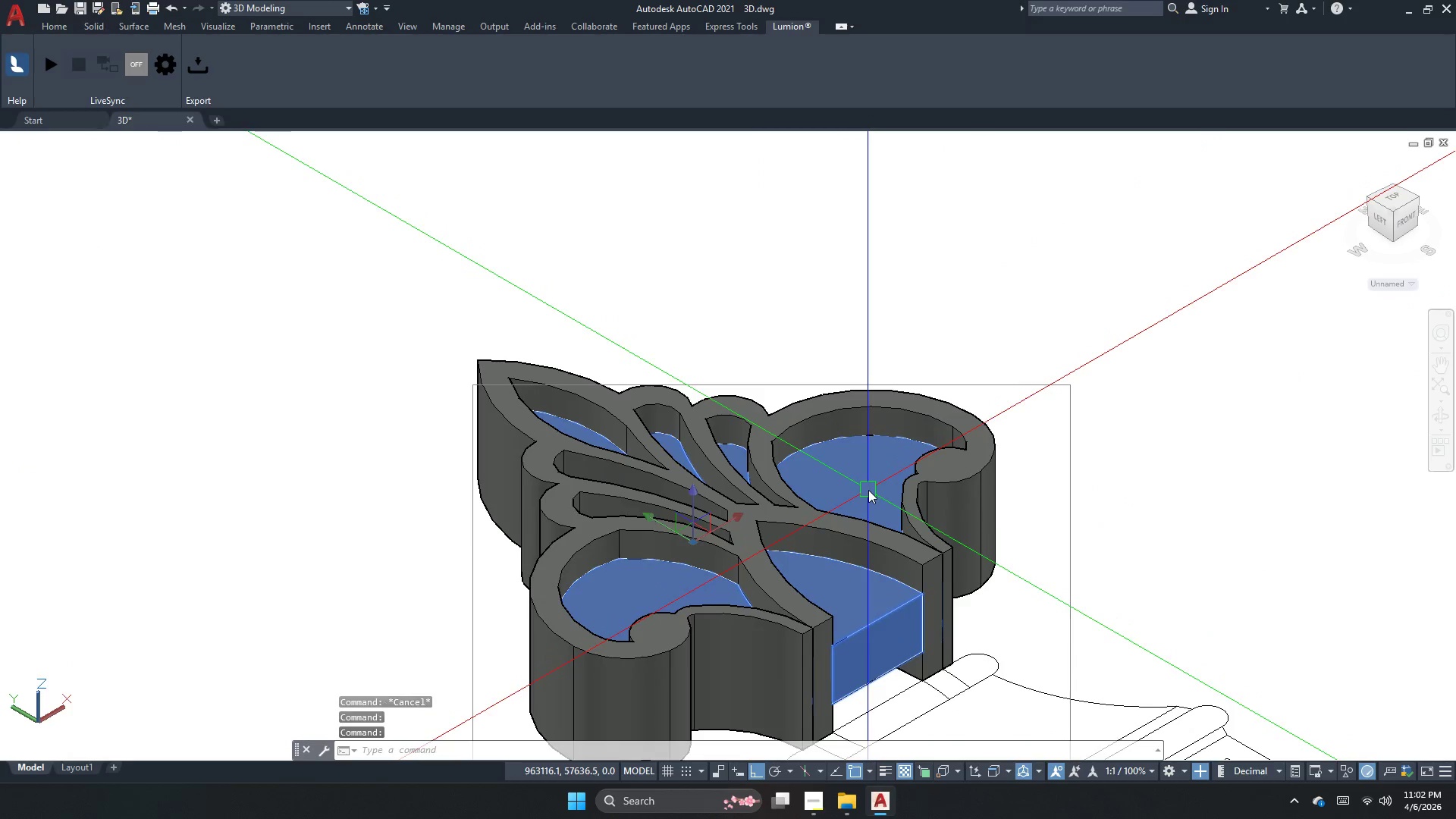 
scroll: coordinate [871, 473], scroll_direction: up, amount: 3.0
 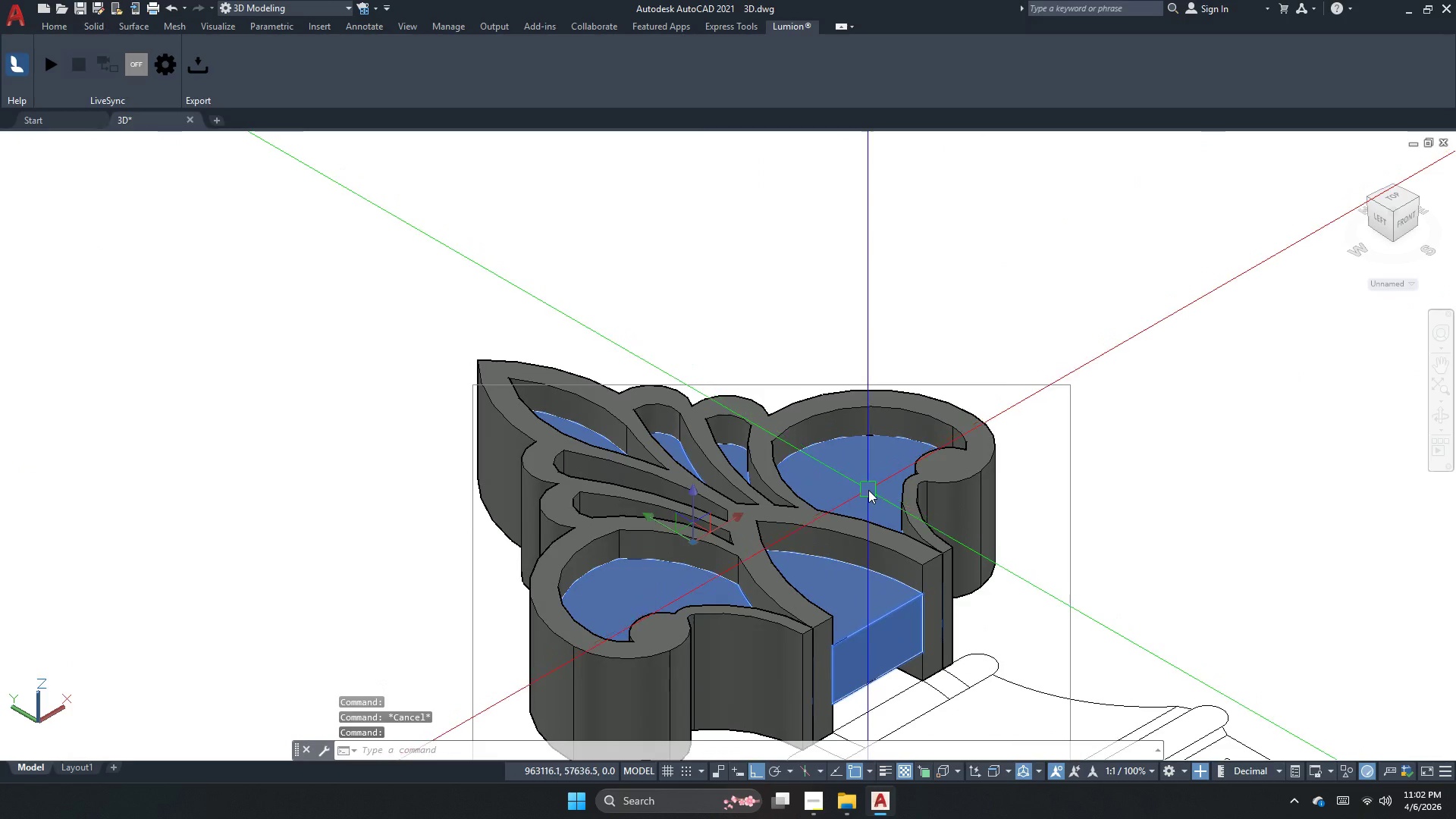 
key(Escape)
 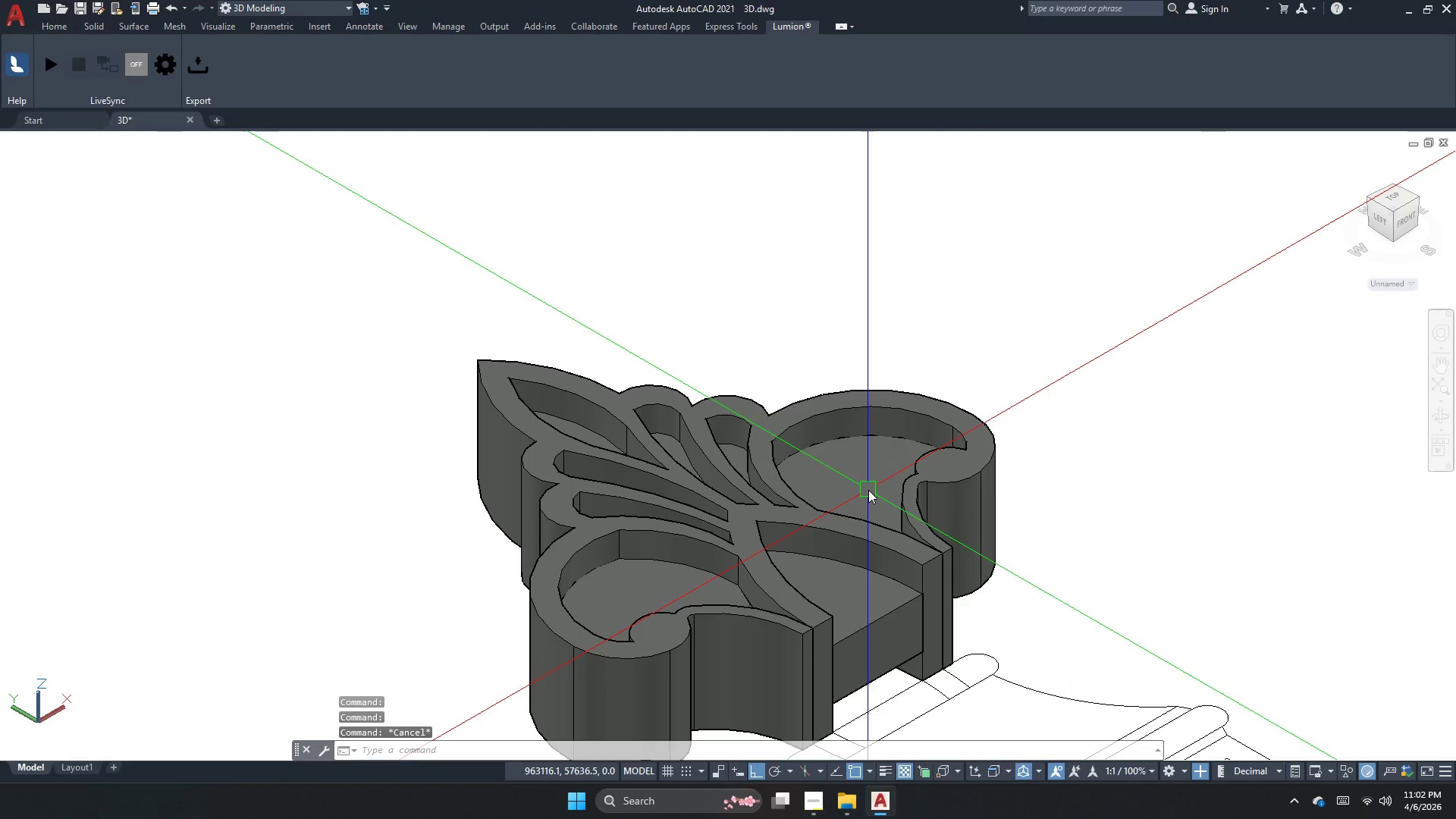 
key(Escape)
 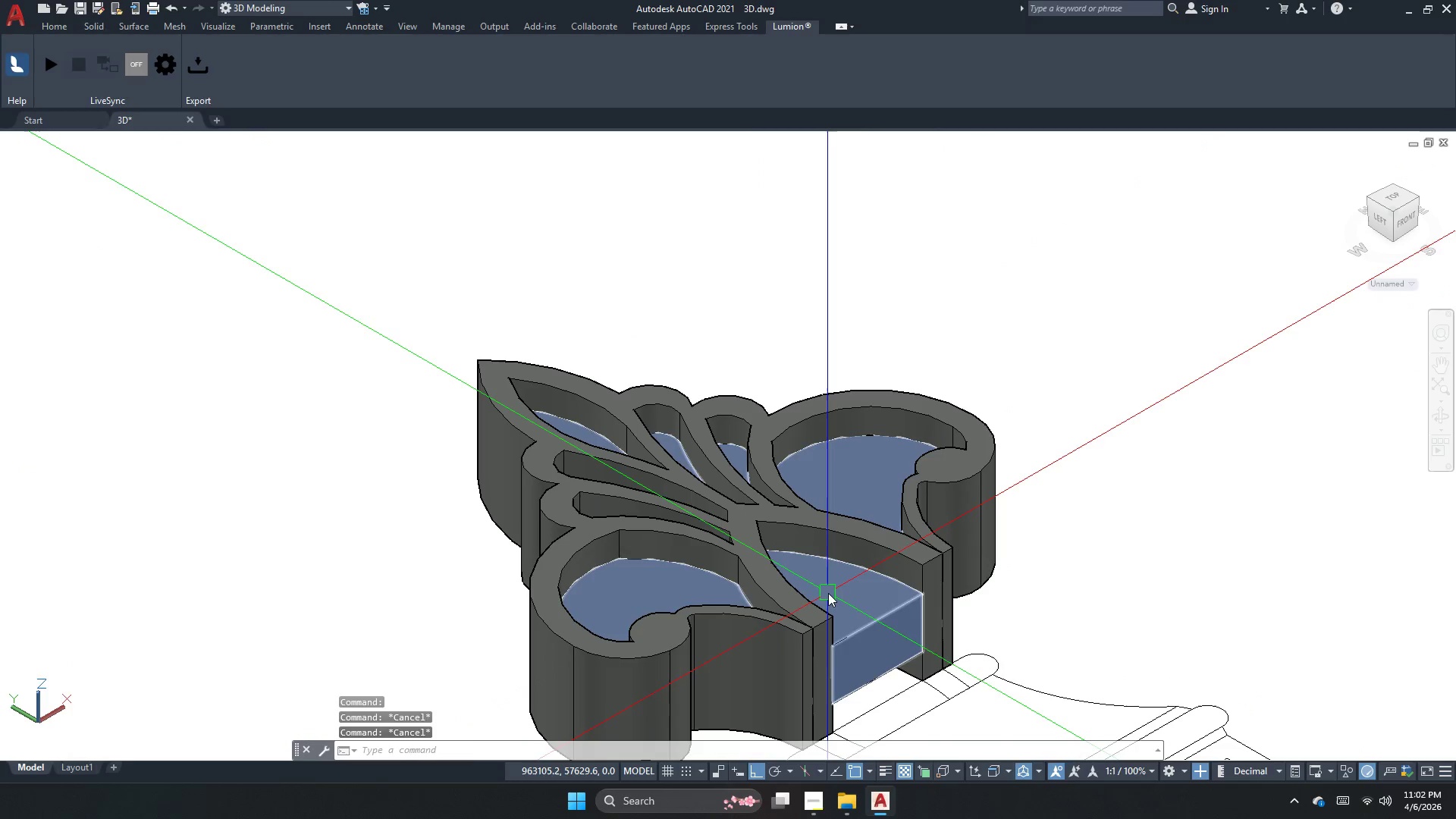 
left_click([828, 593])
 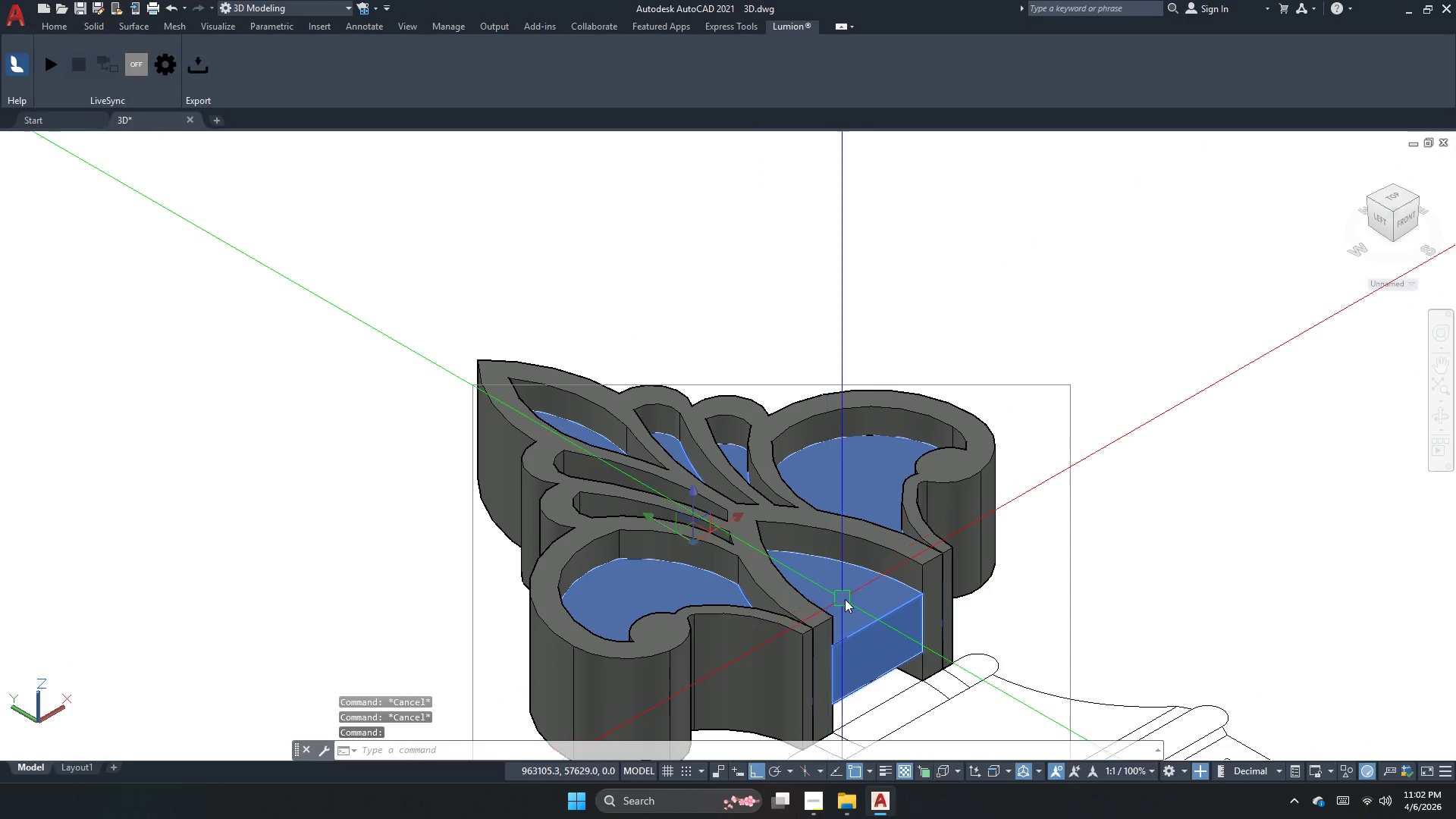 
key(Escape)
 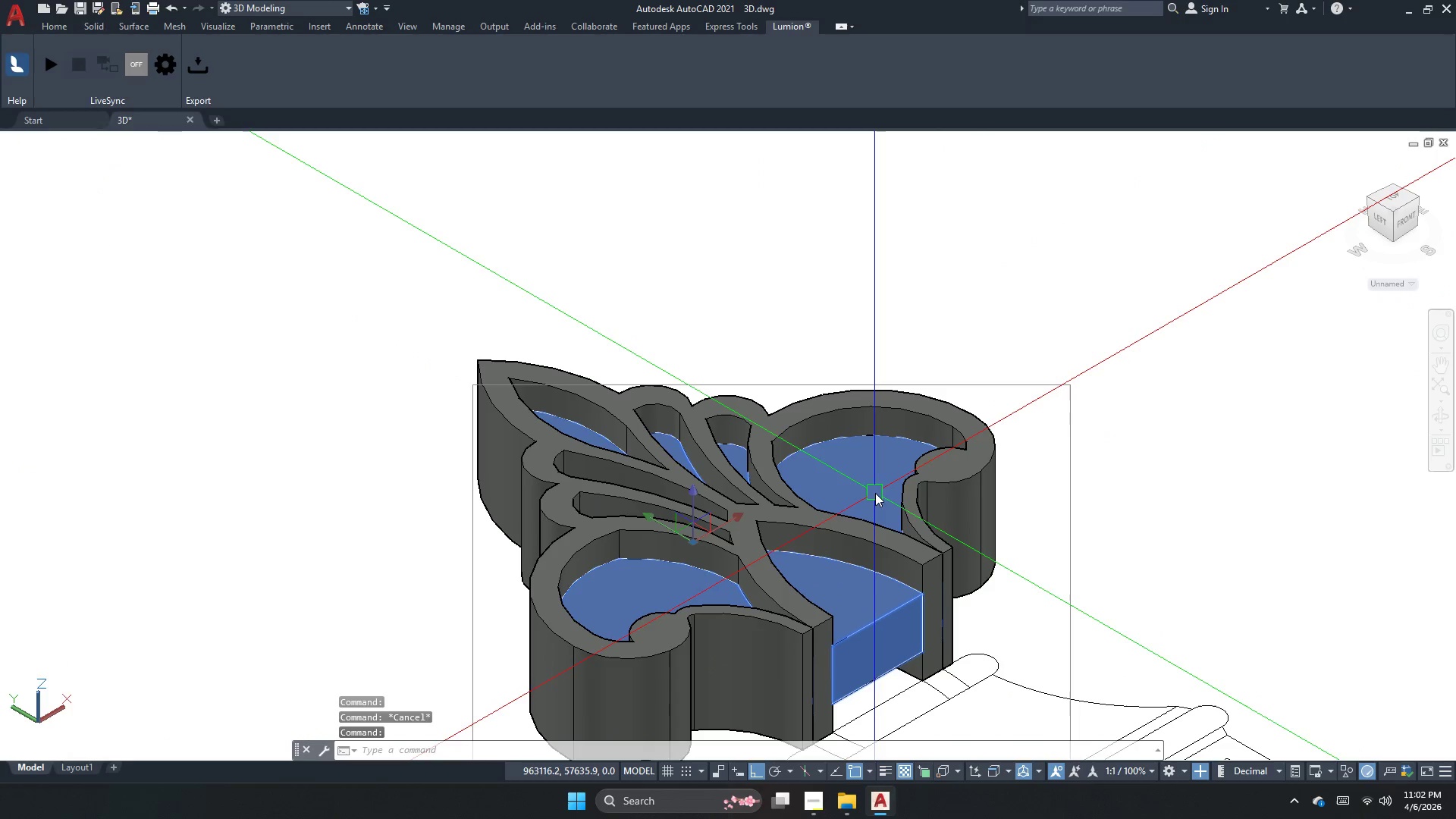 
left_click([875, 493])
 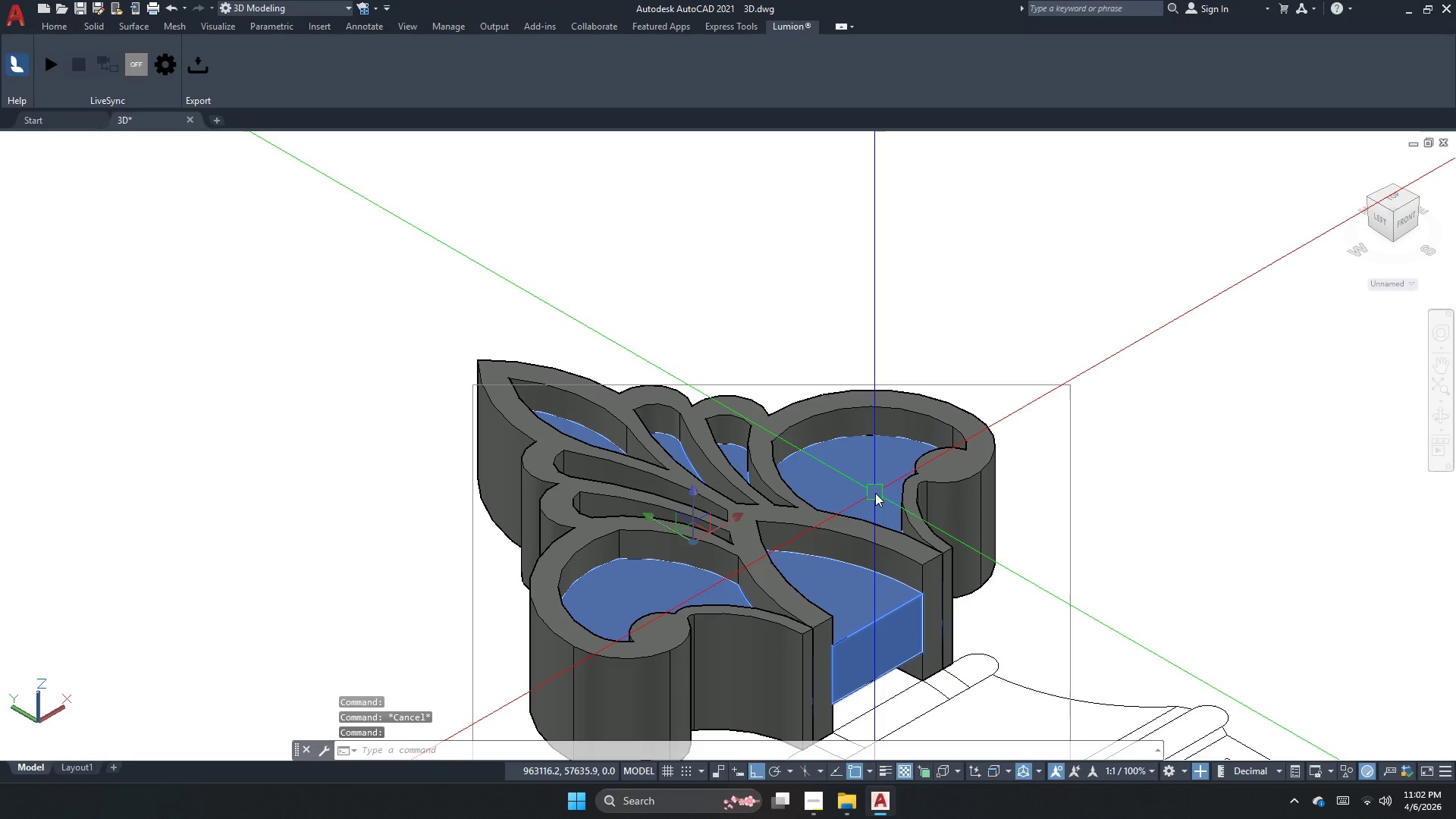 
key(Escape)
 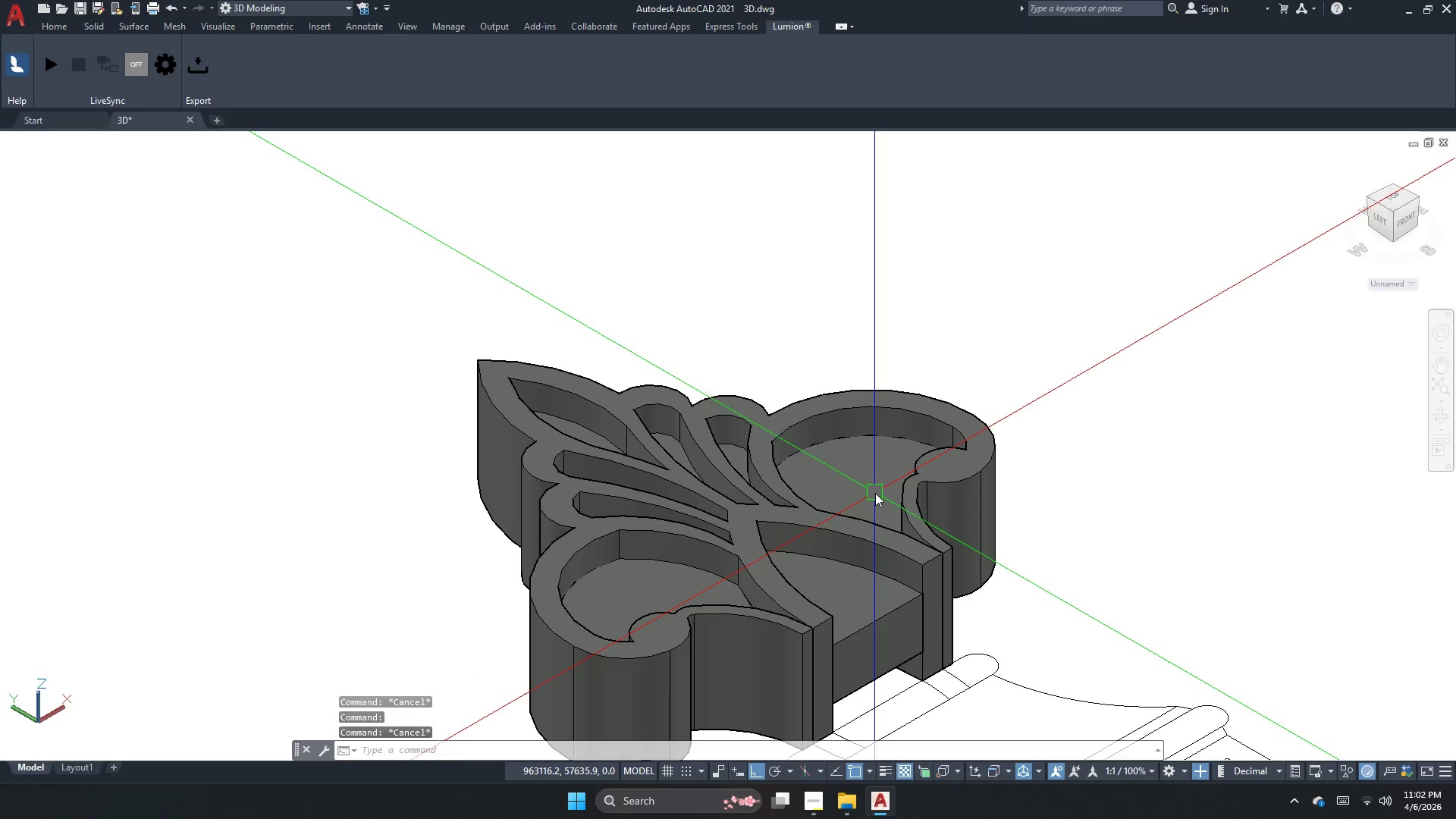 
key(Escape)
 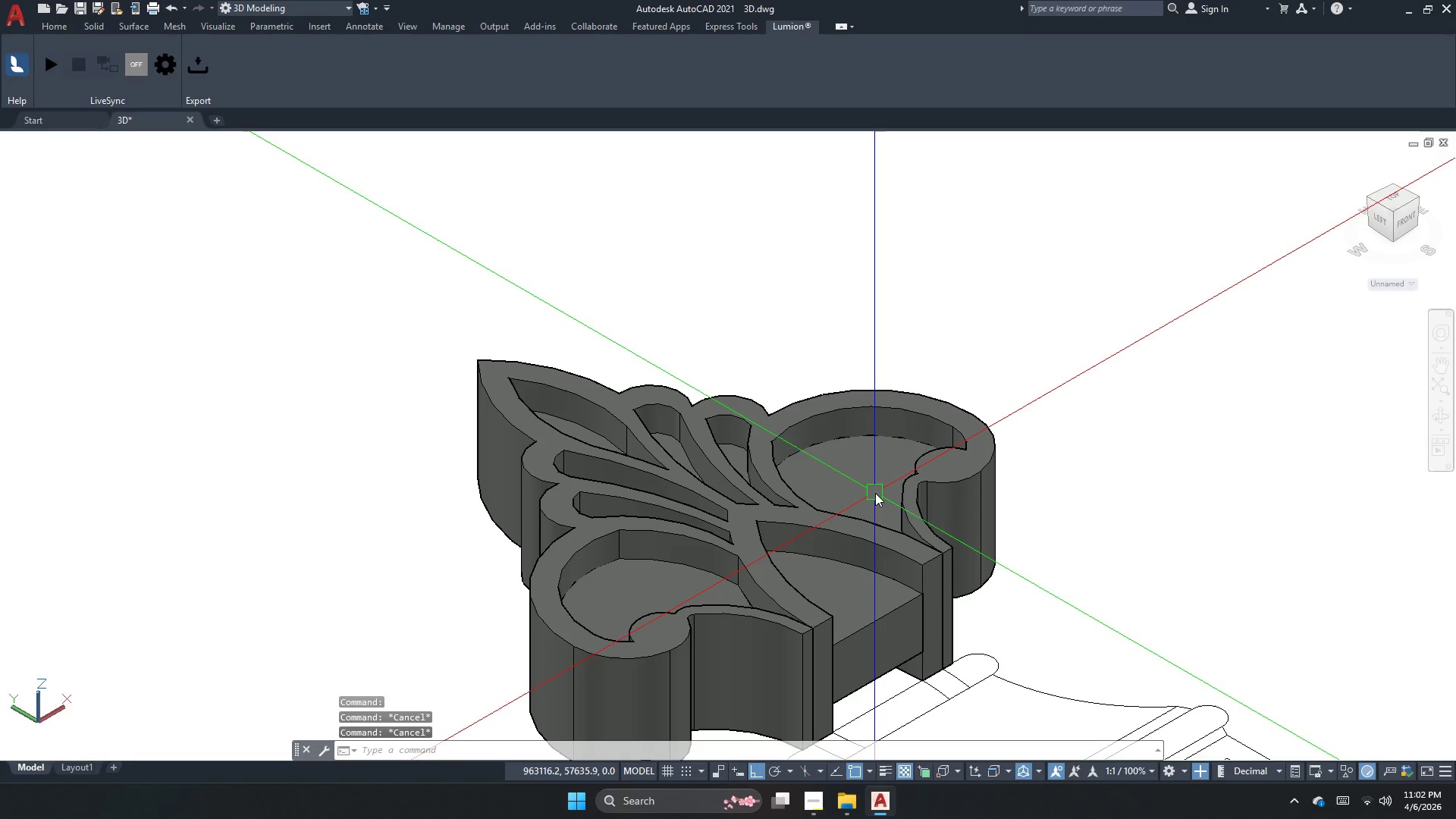 
key(Escape)
 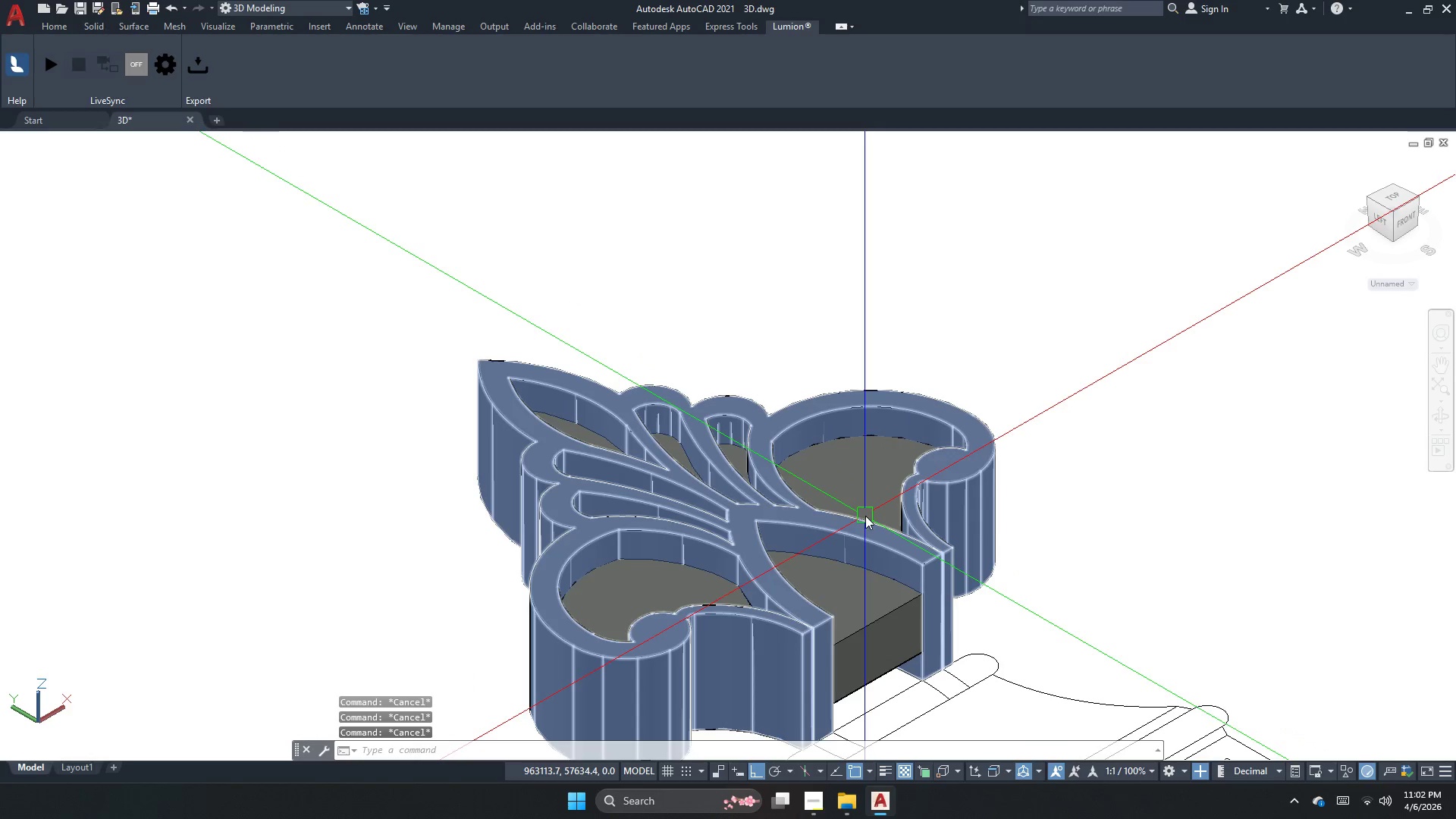 
left_click([865, 516])
 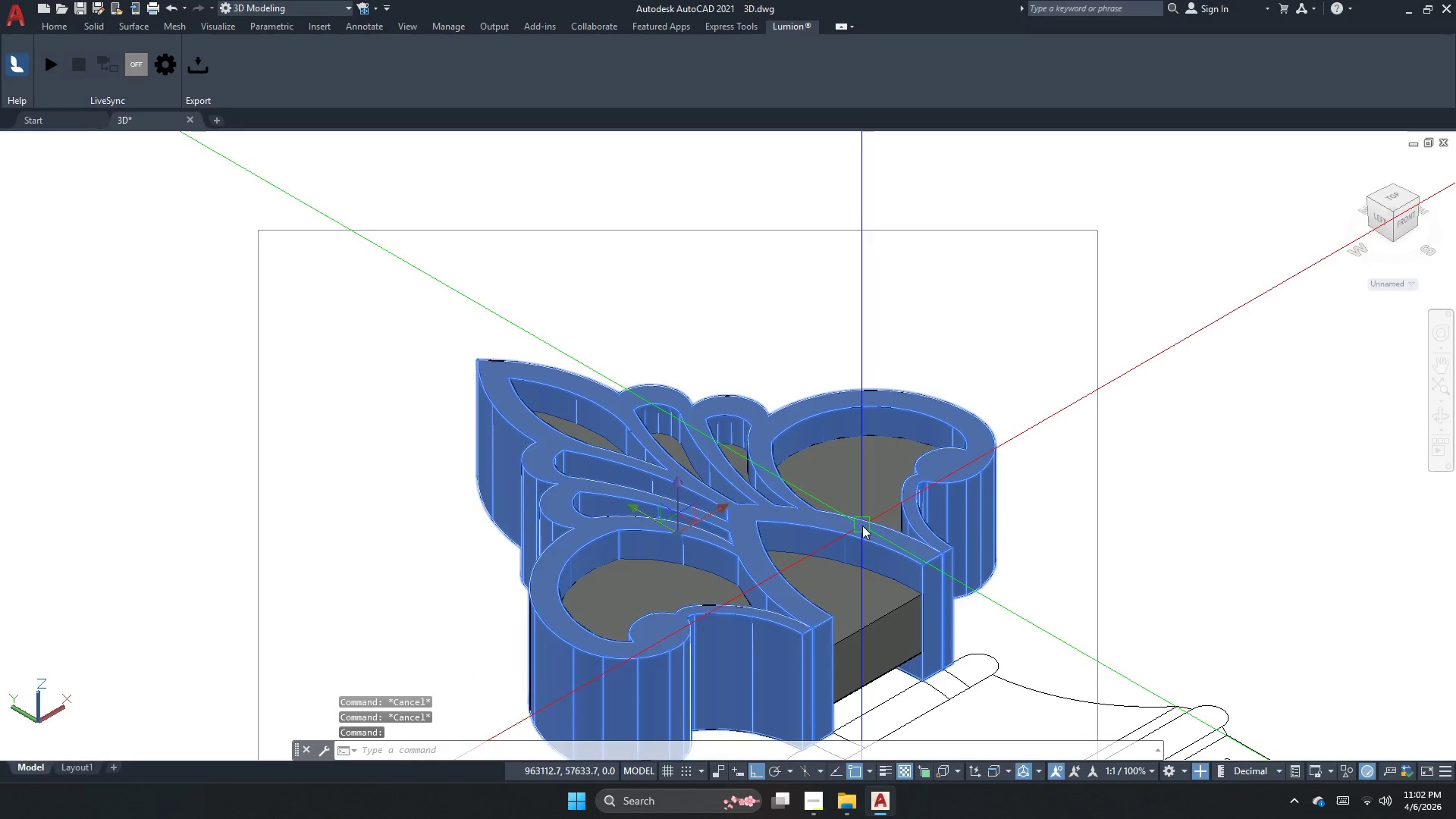 
key(Escape)
 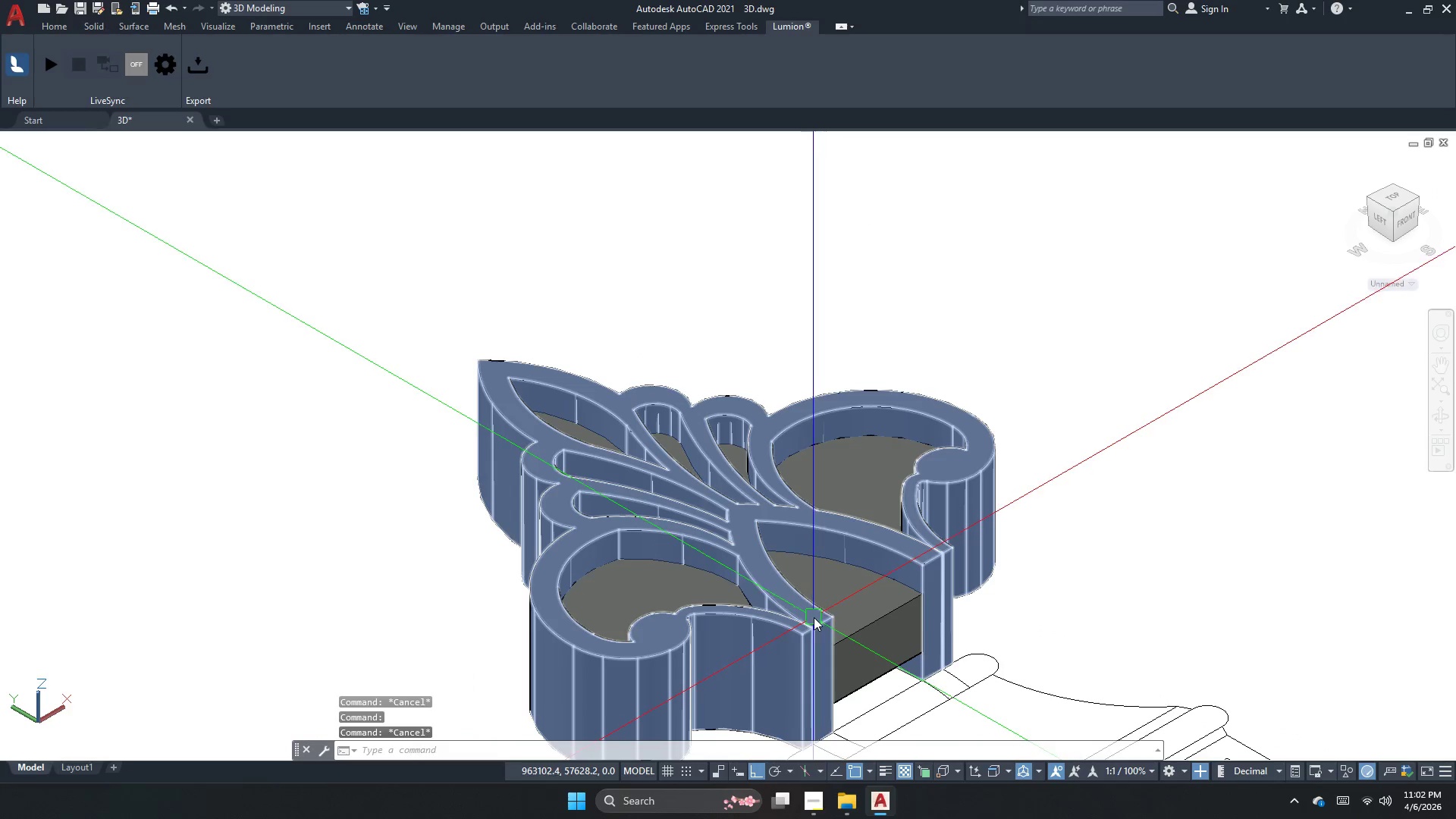 
left_click([858, 590])
 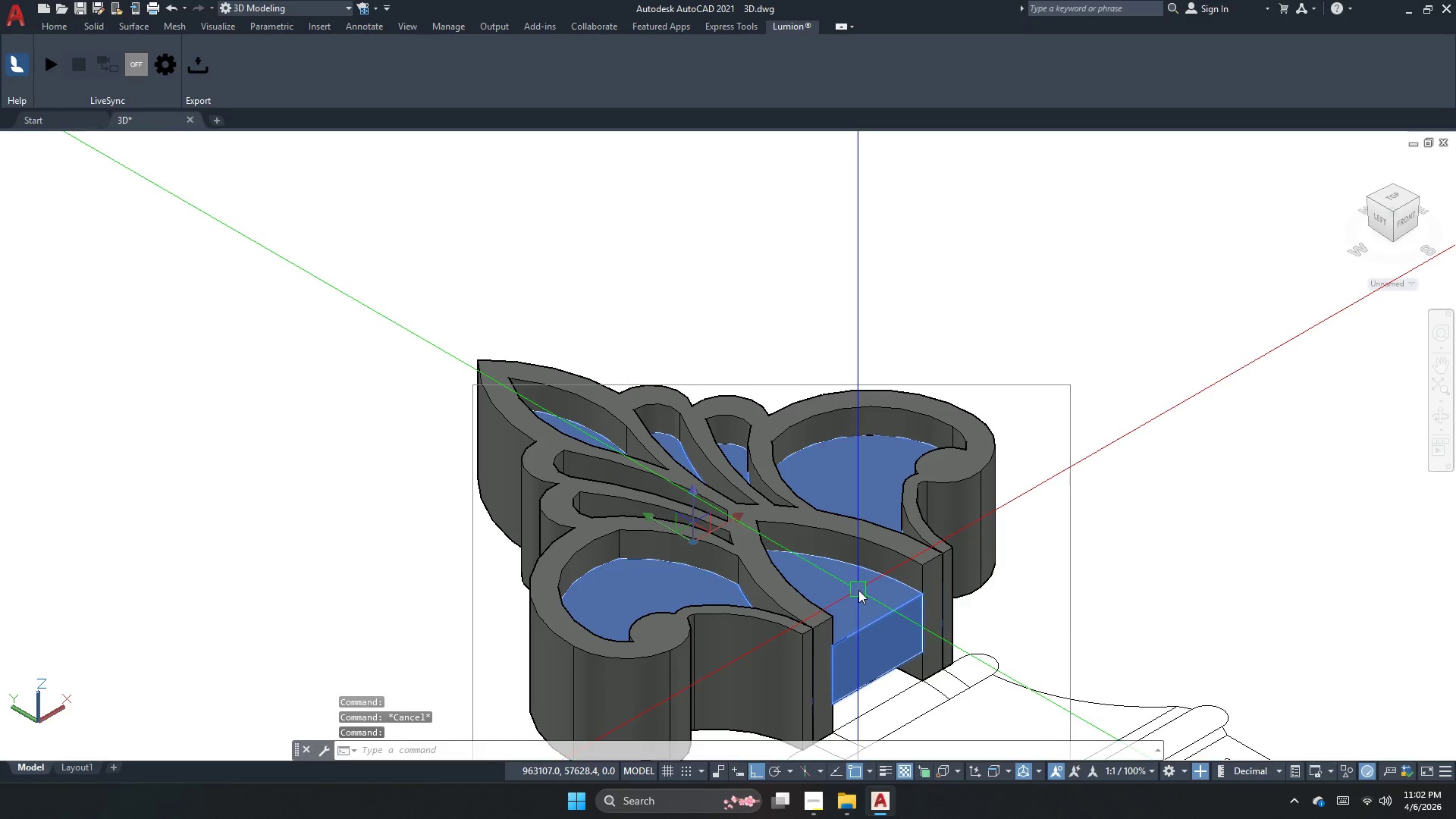 
key(Escape)
 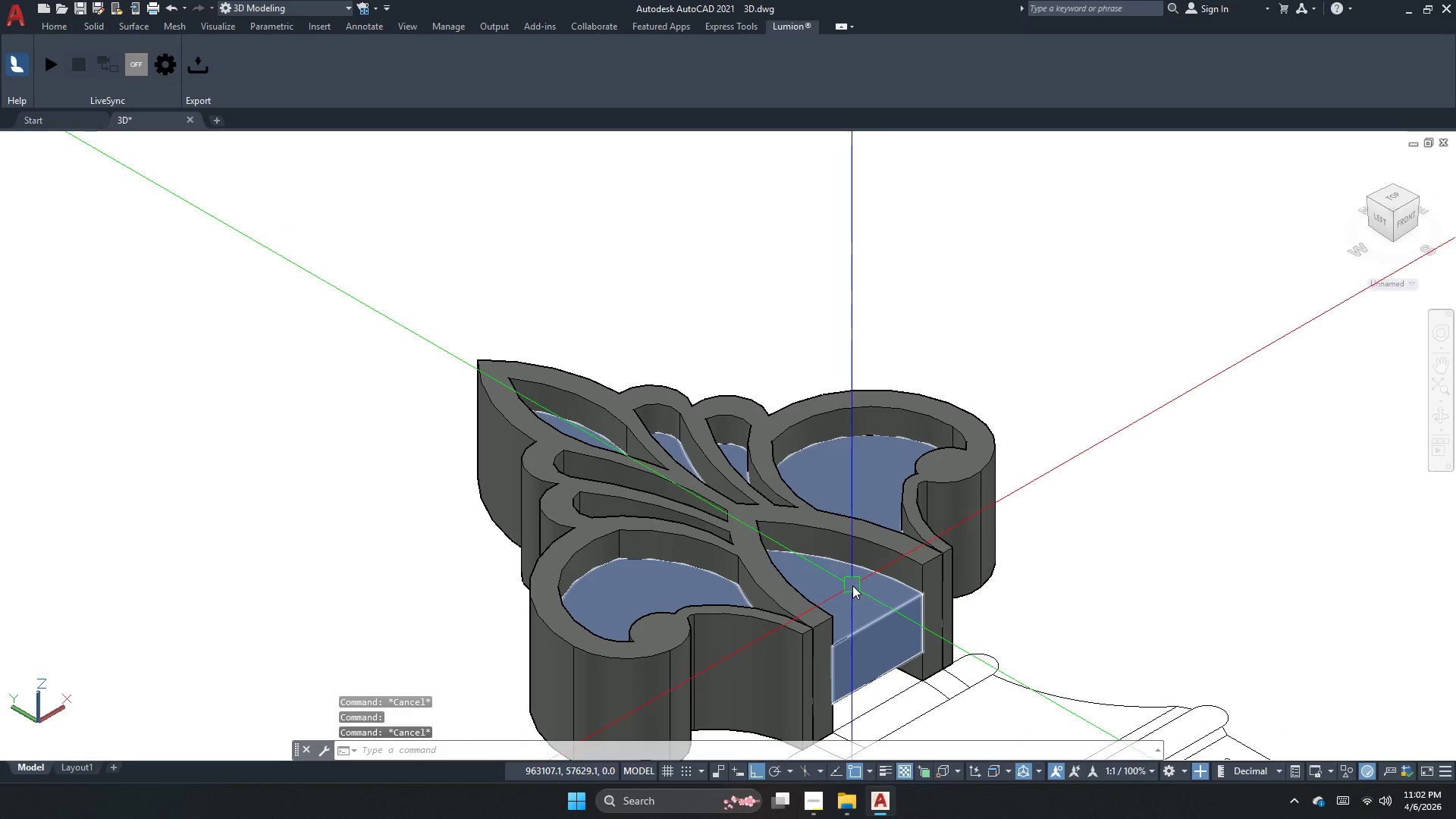 
key(P)
 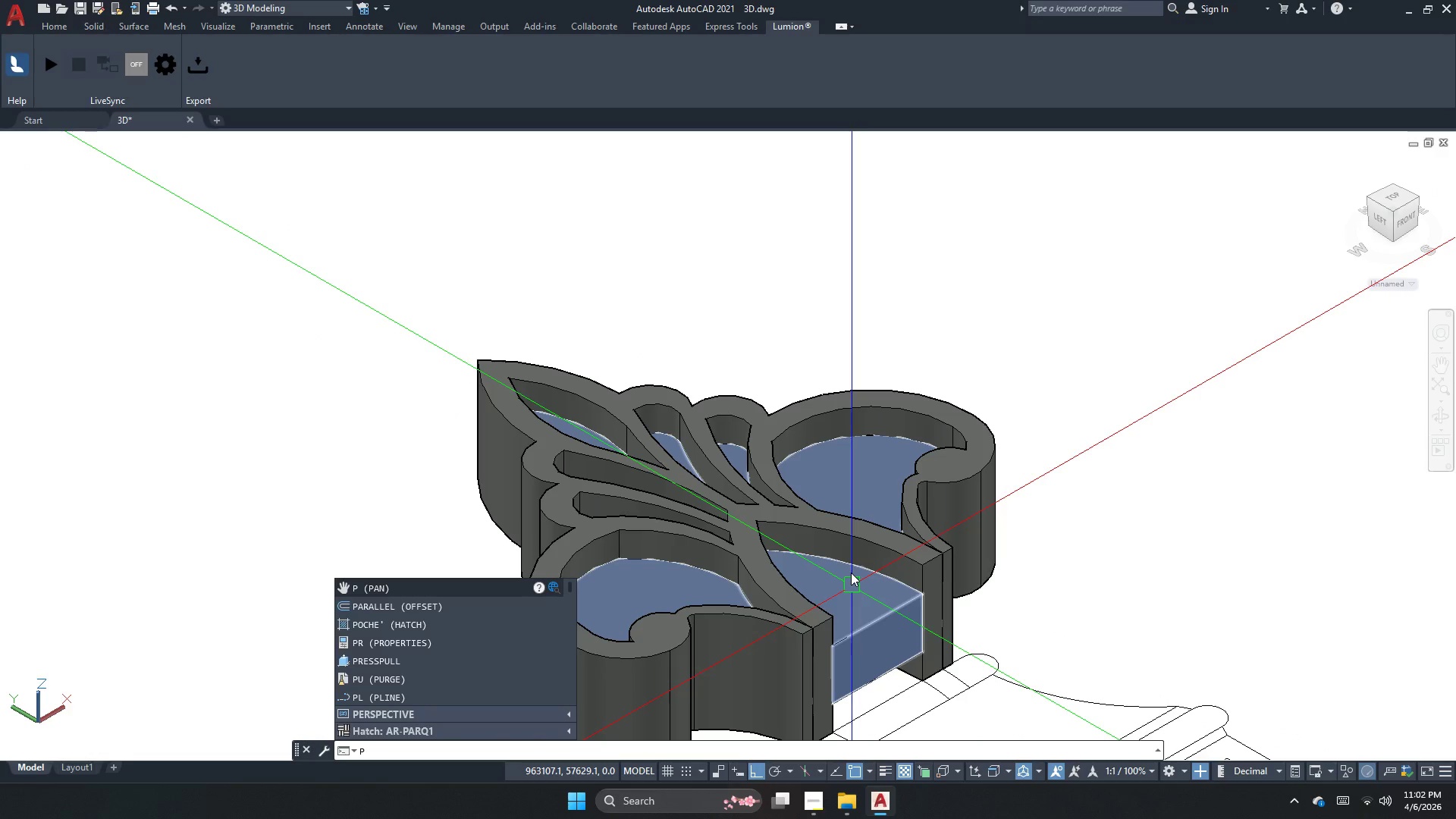 
key(E)
 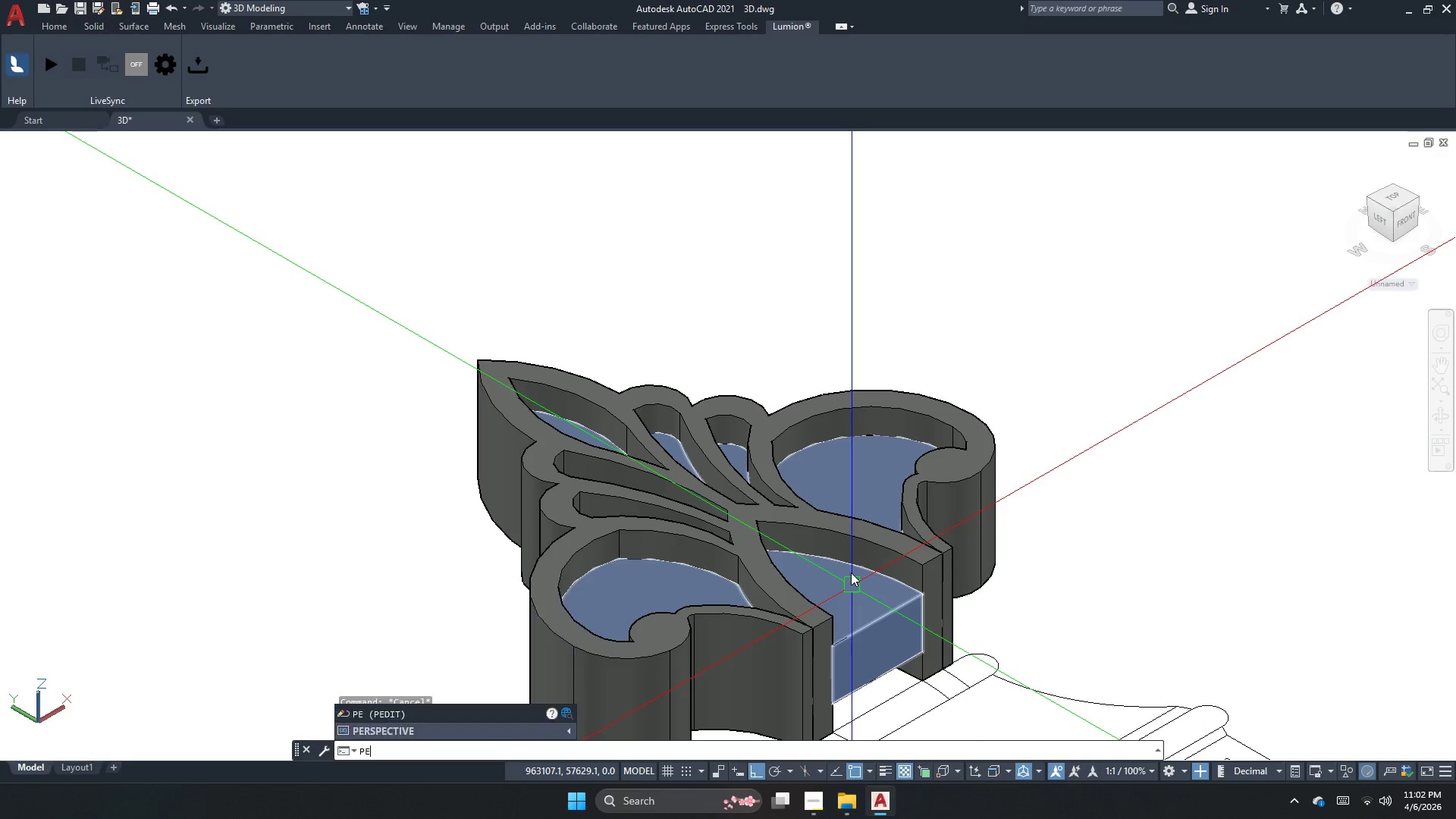 
key(Escape)
 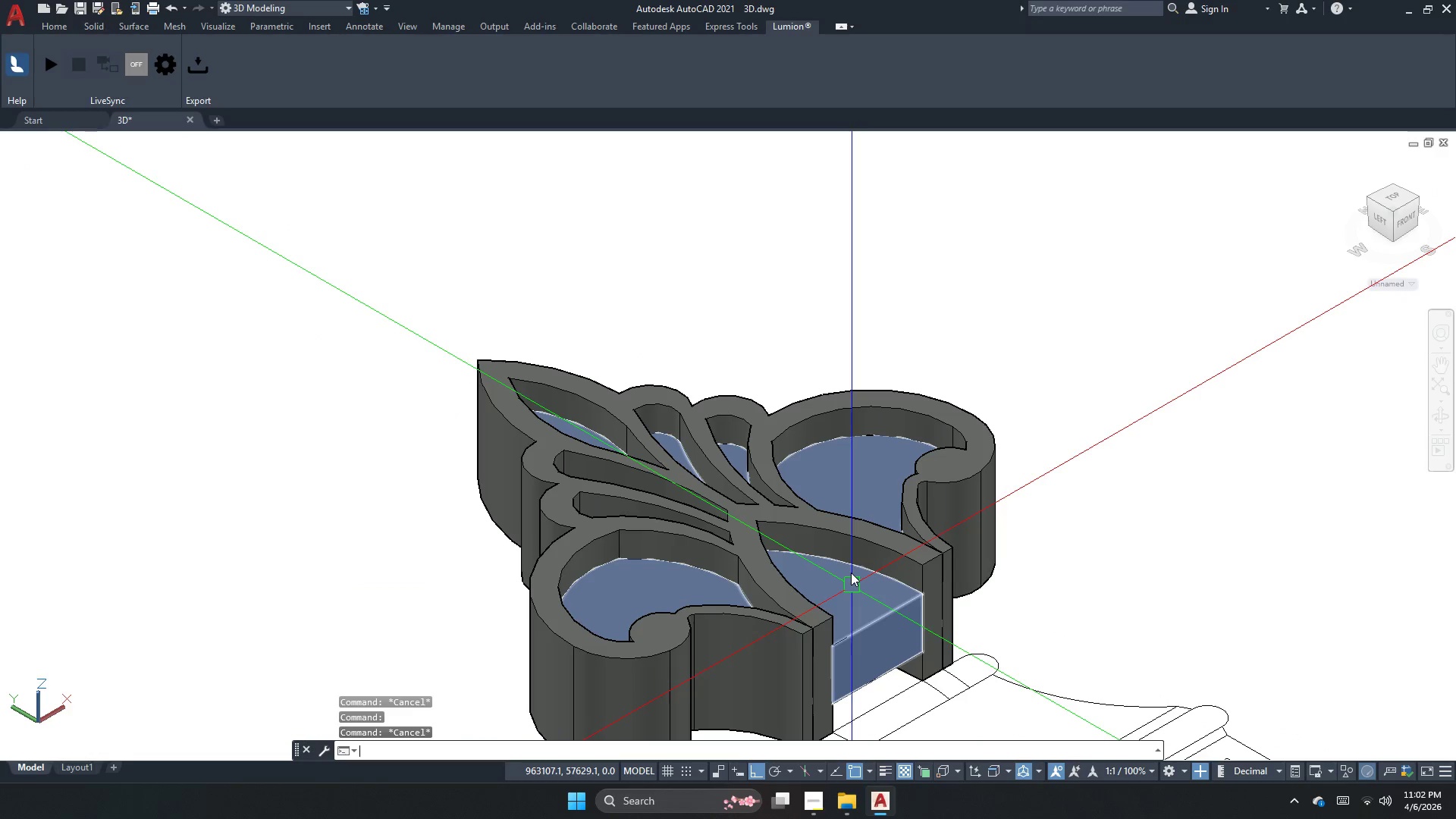 
key(Escape)
 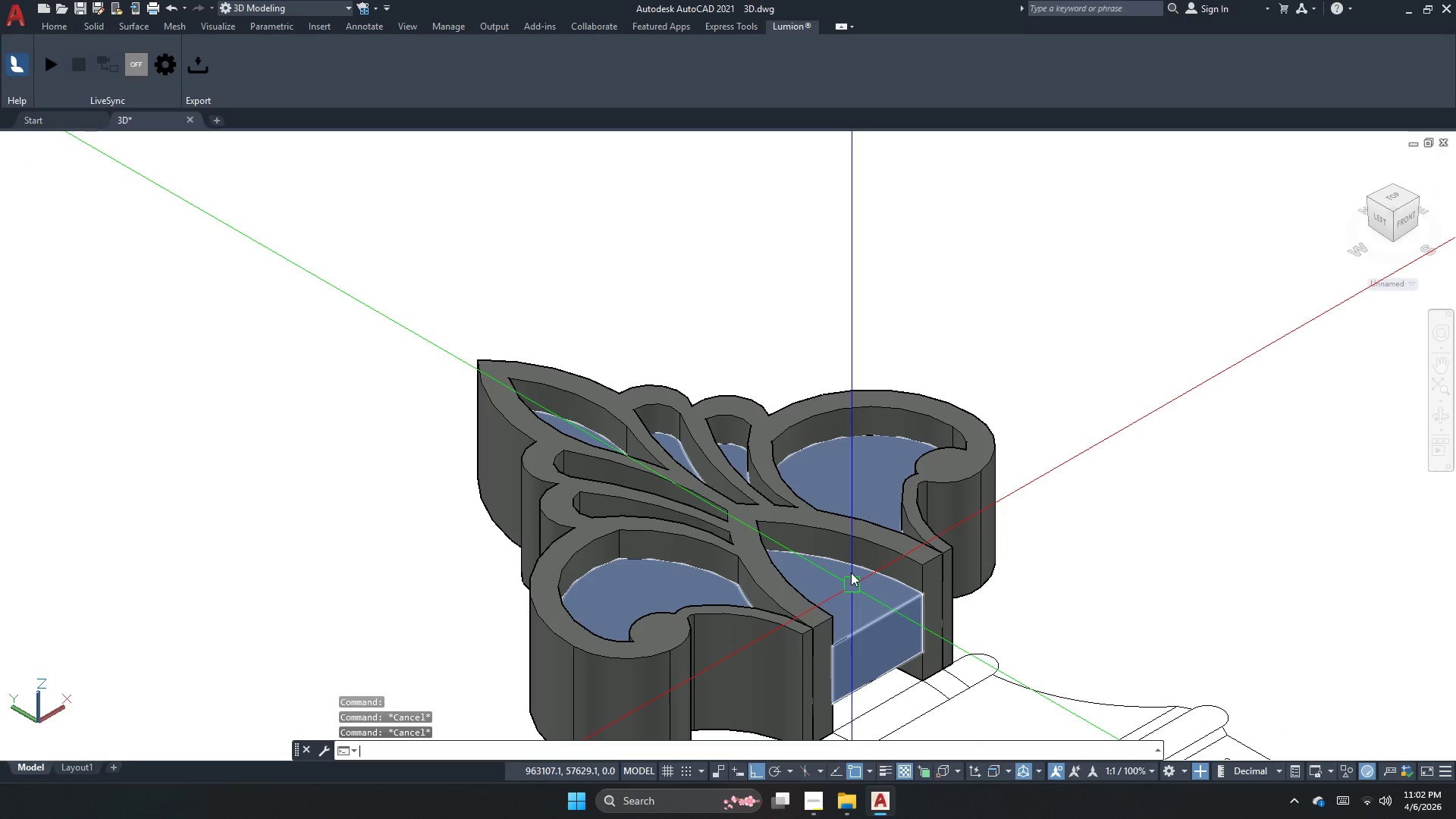 
key(Control+H)
 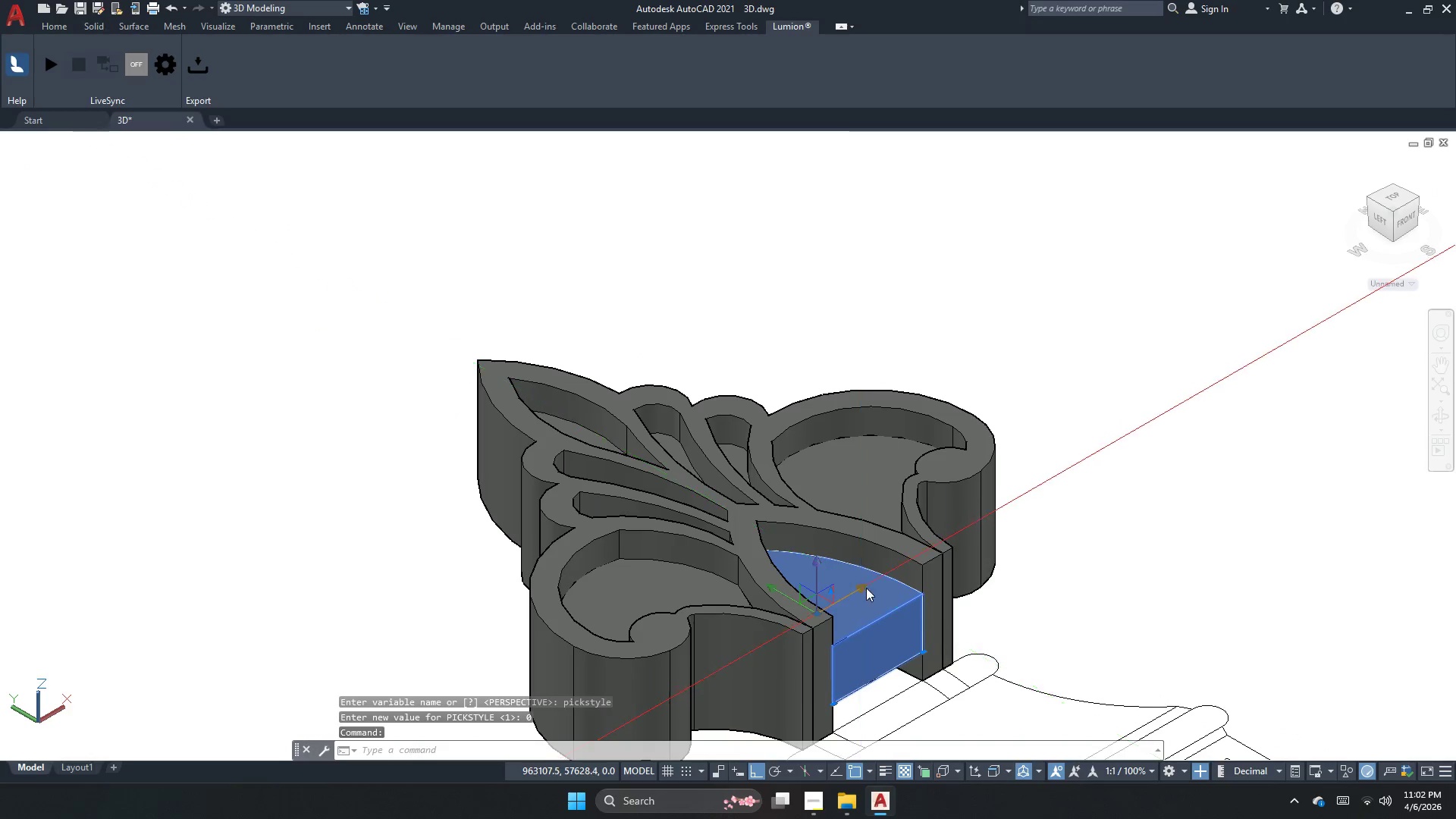 
key(Escape)
 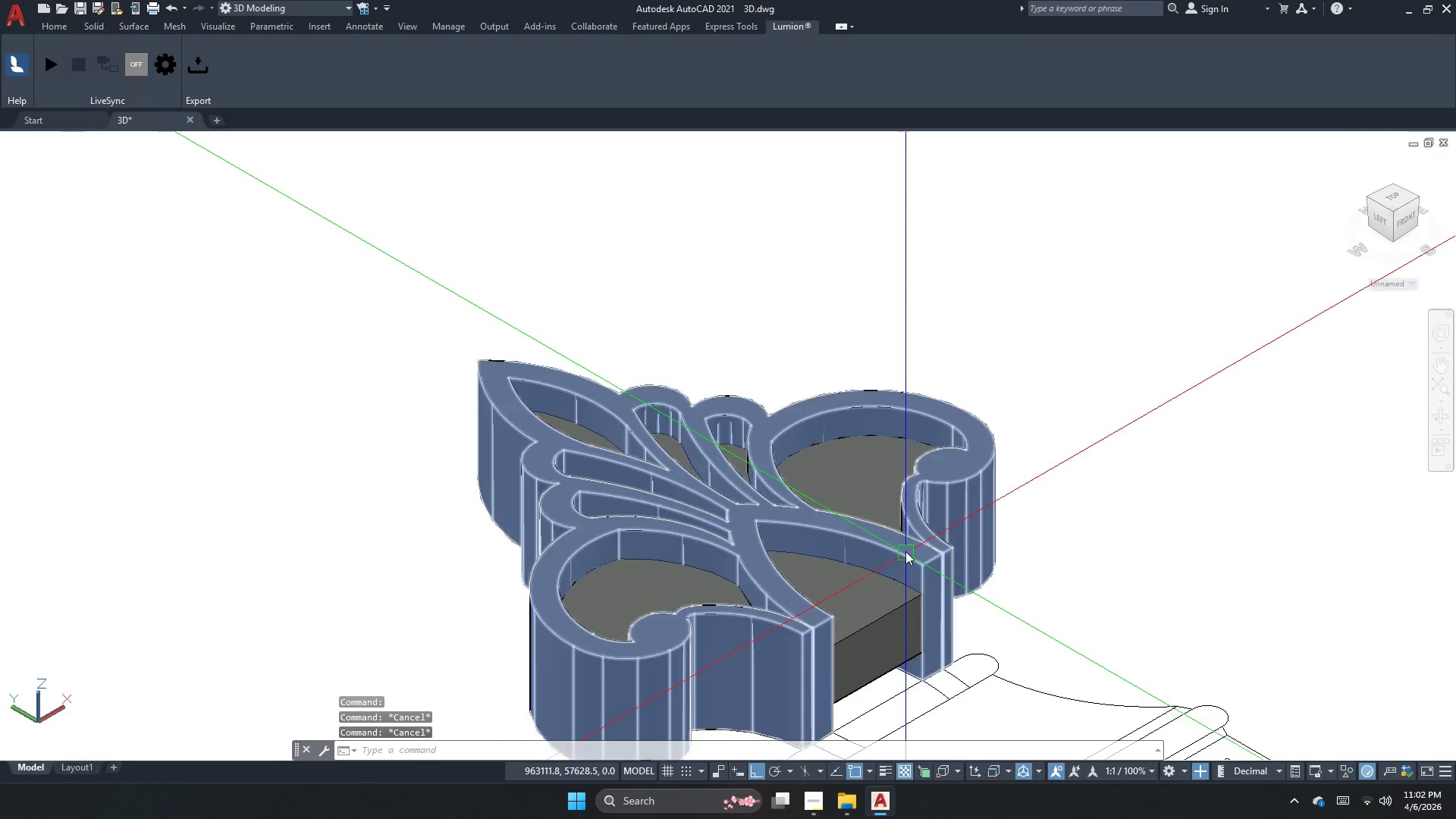 
key(Escape)
 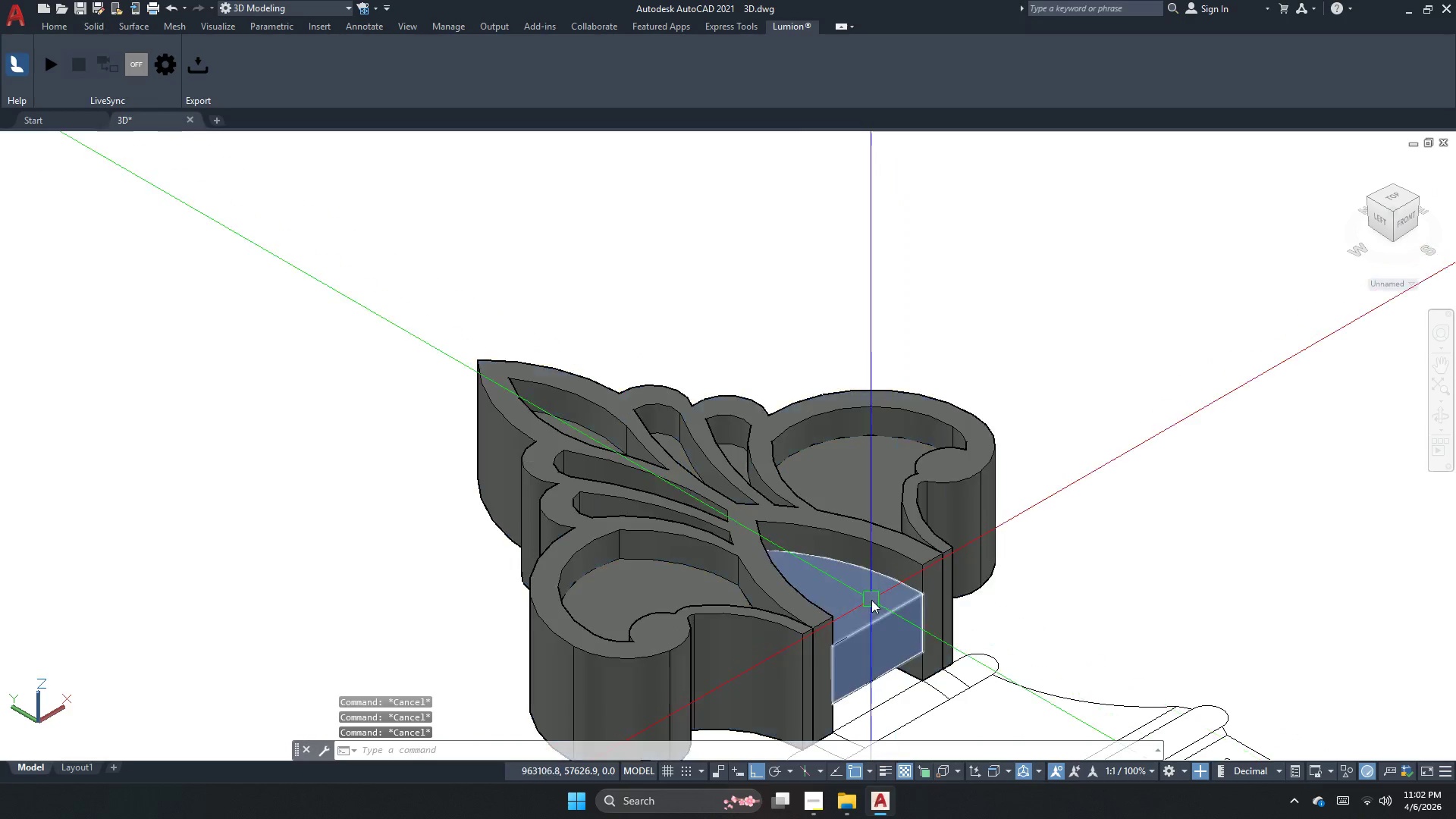 
left_click([870, 600])
 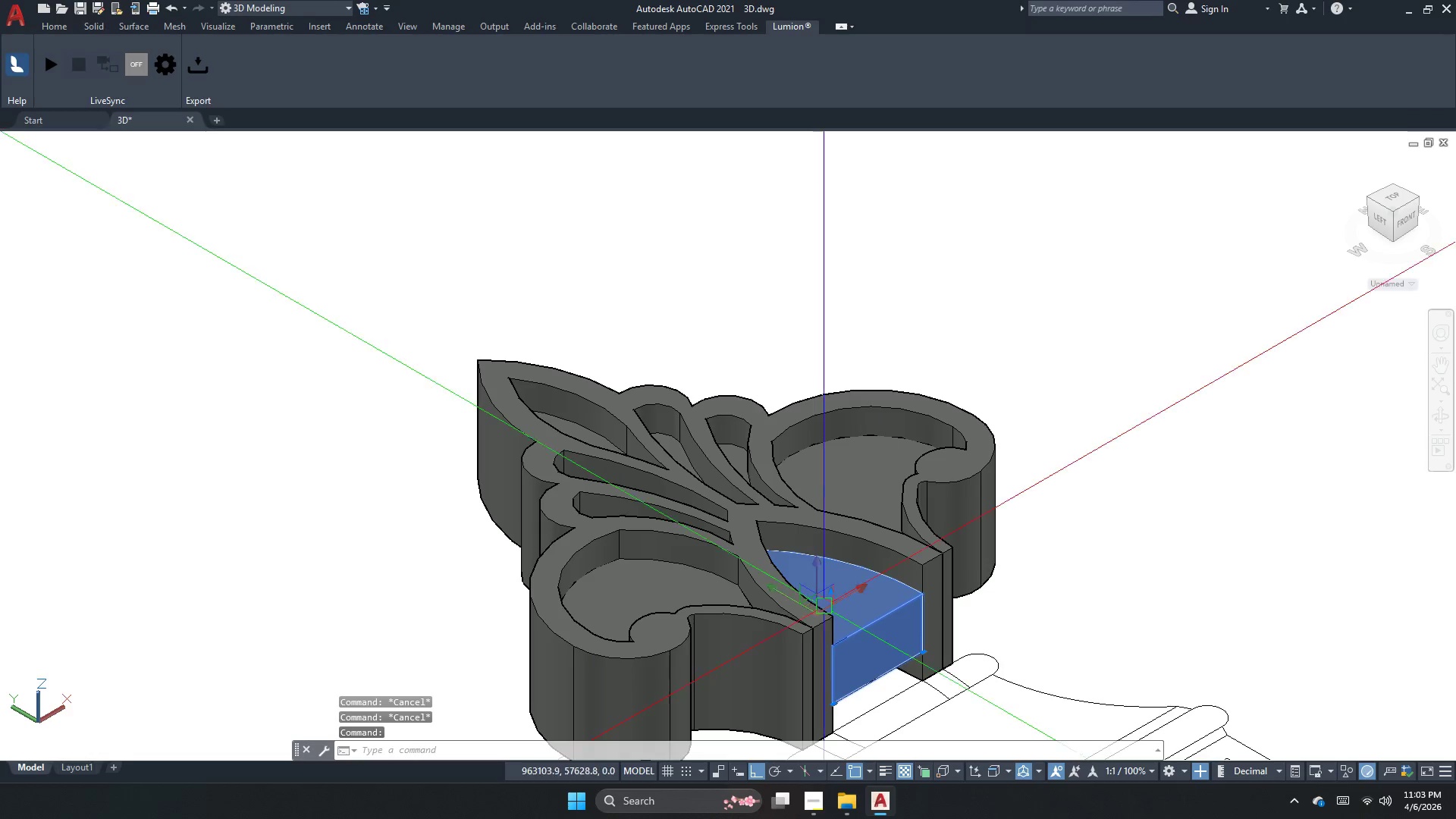 
key(Escape)
 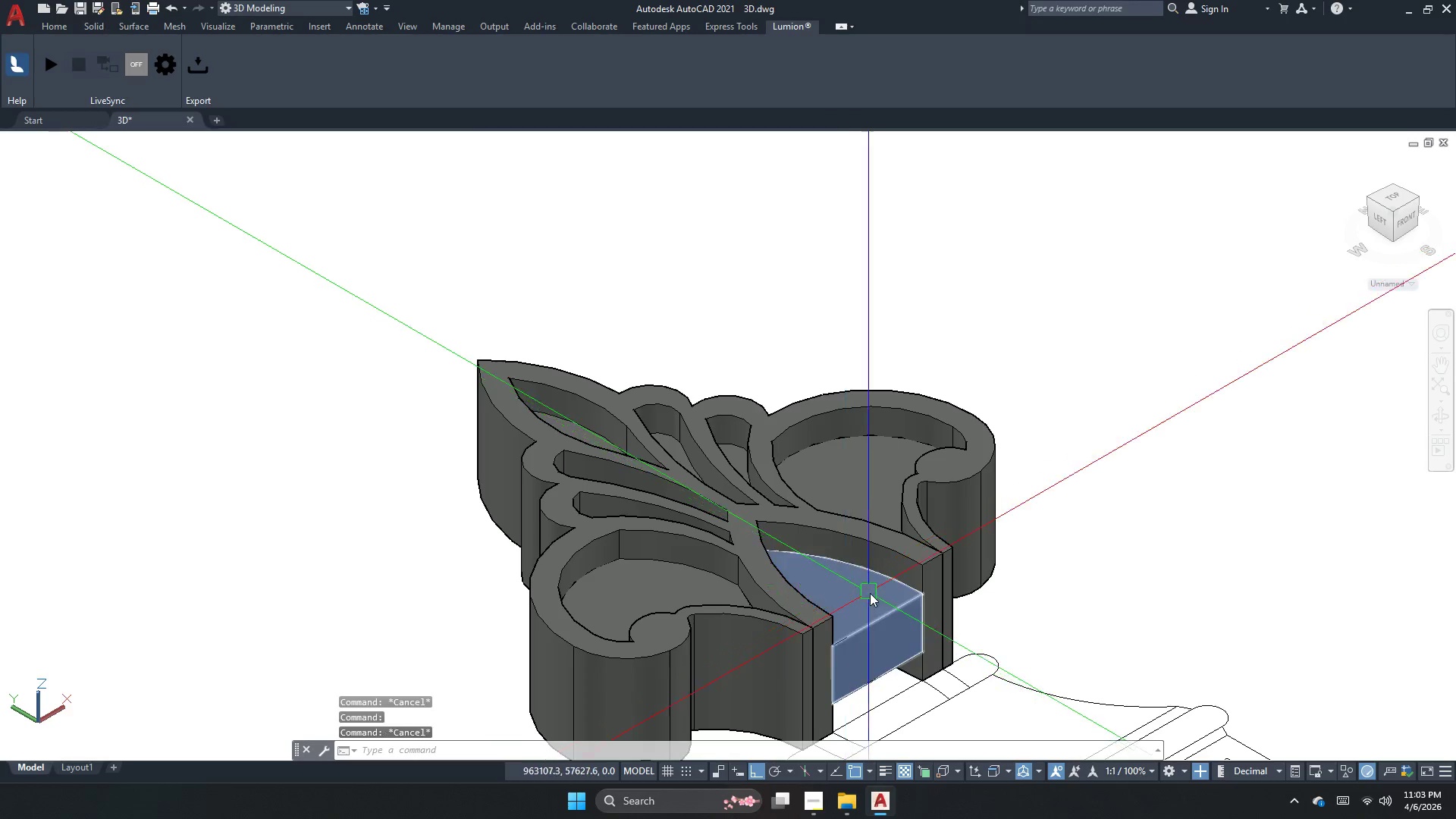 
key(Escape)
 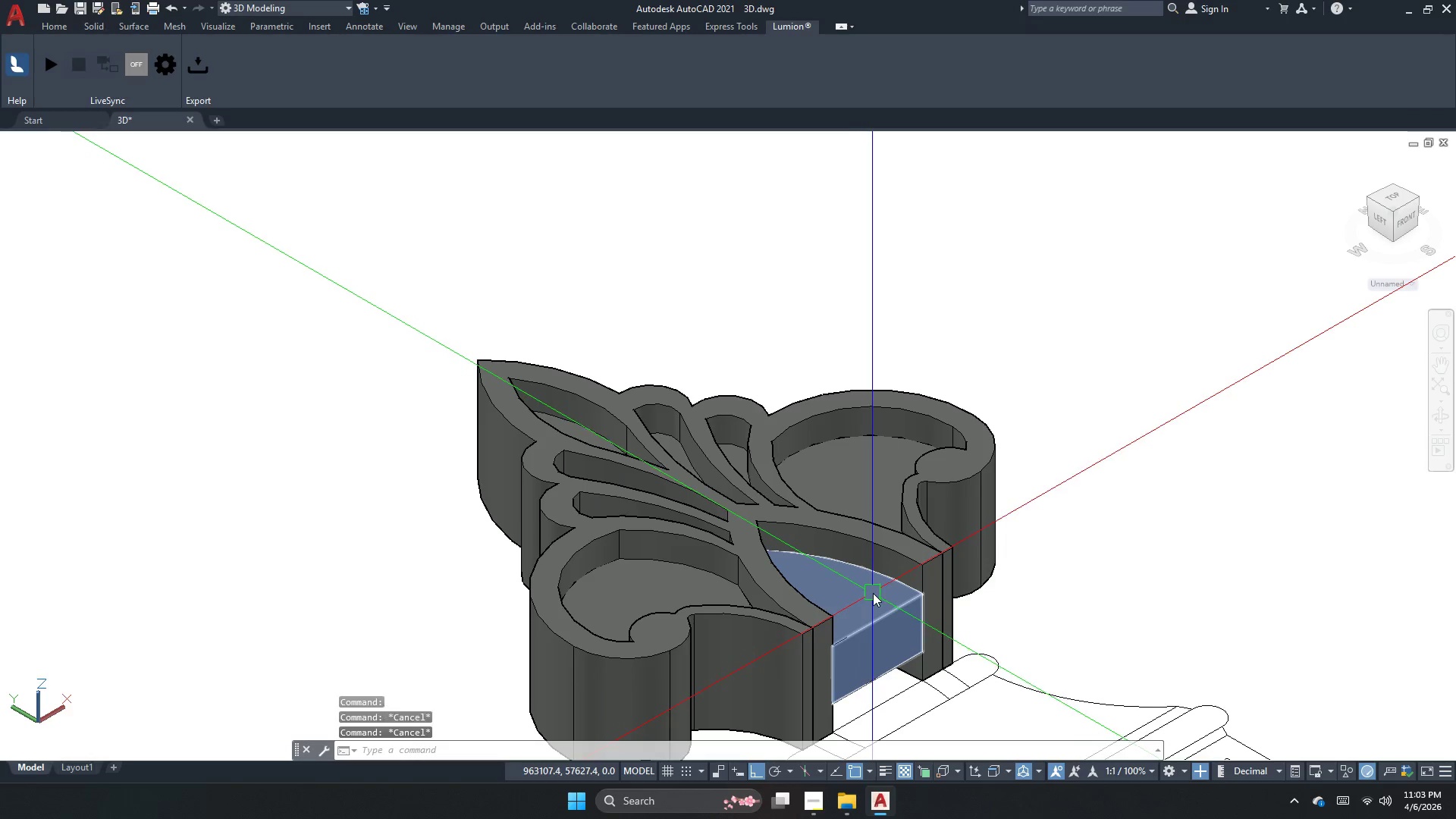 
left_click([873, 593])
 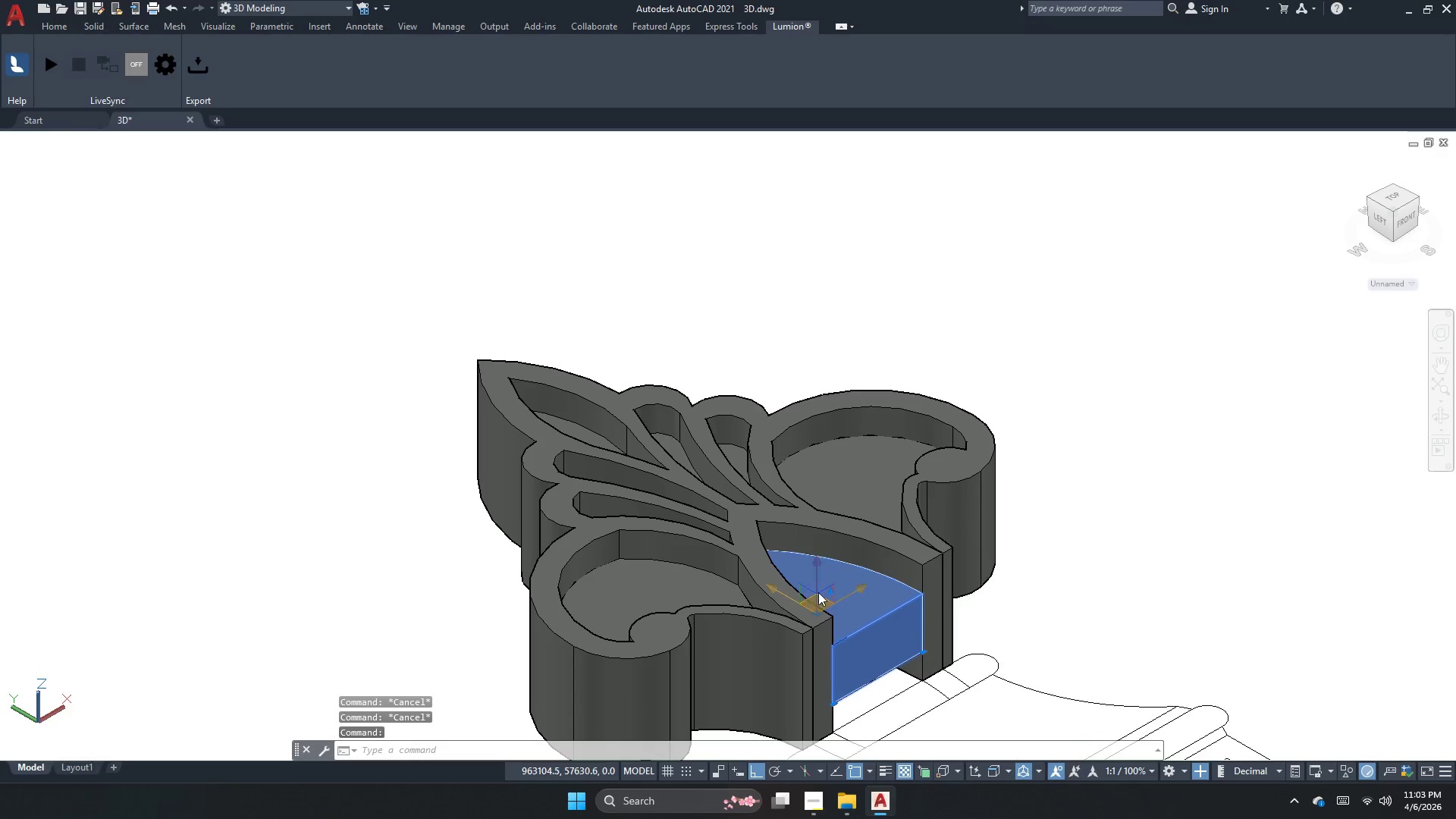 
left_click([830, 591])
 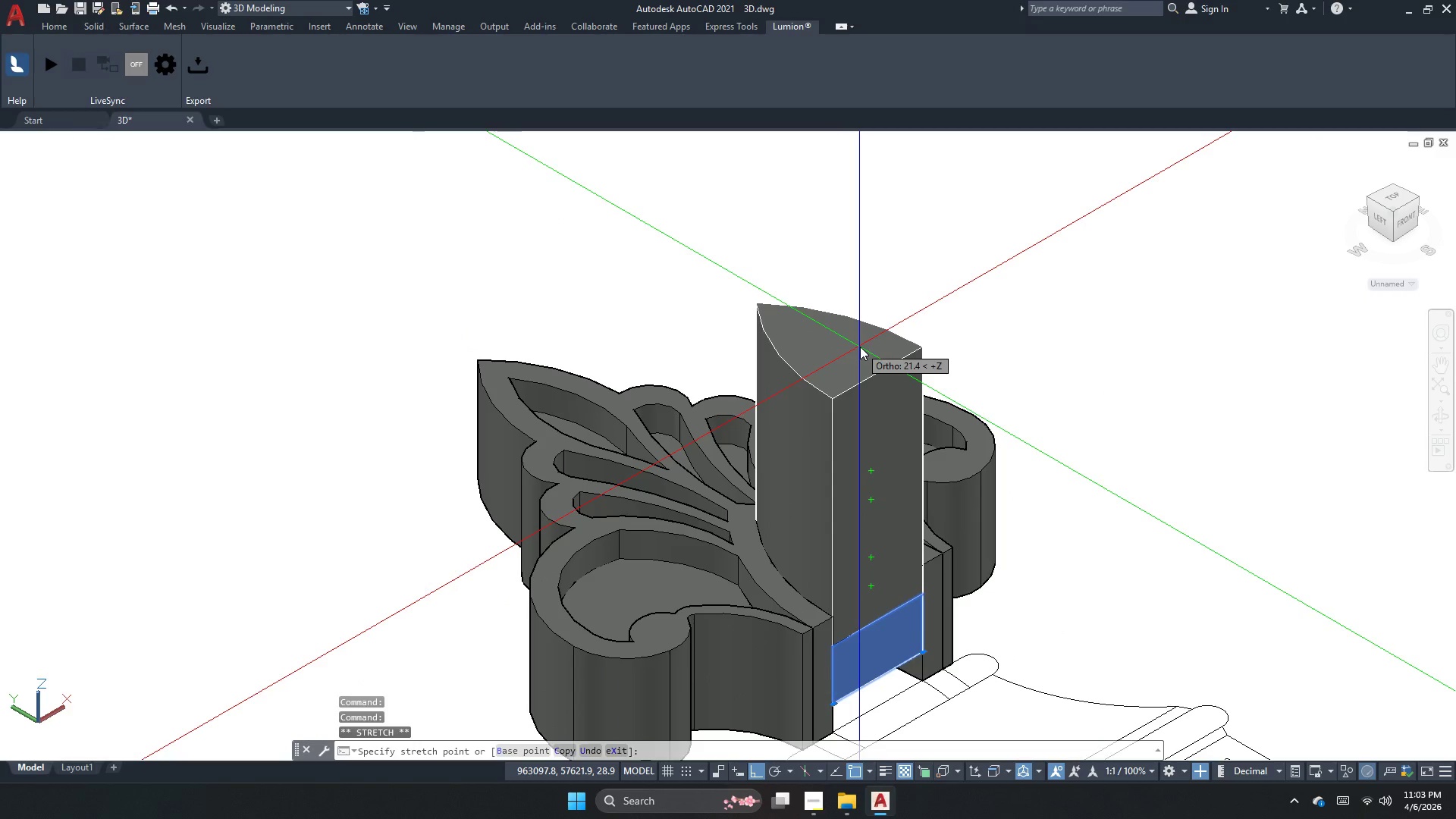 
key(Numpad5)
 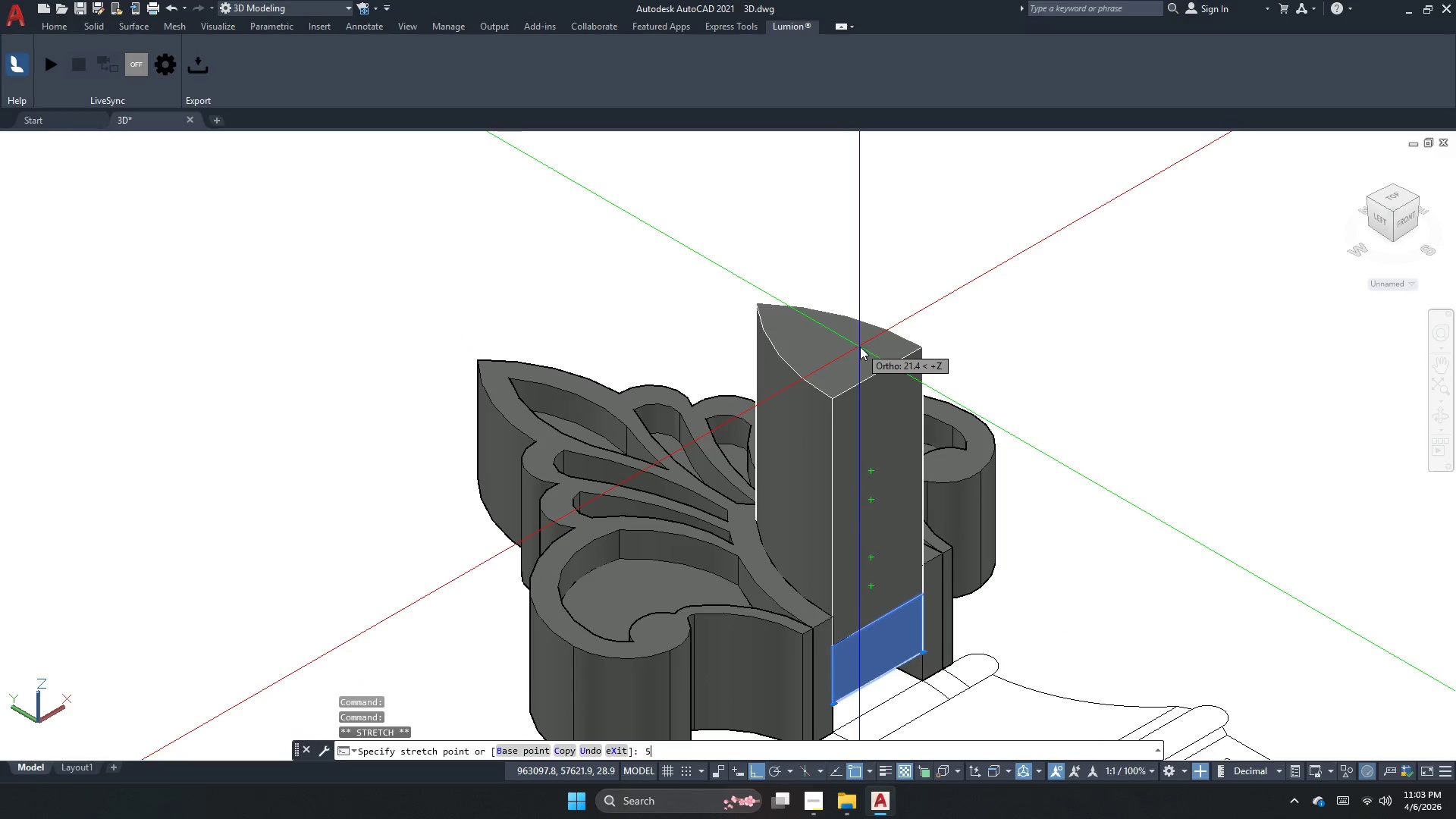 
key(NumpadEnter)
 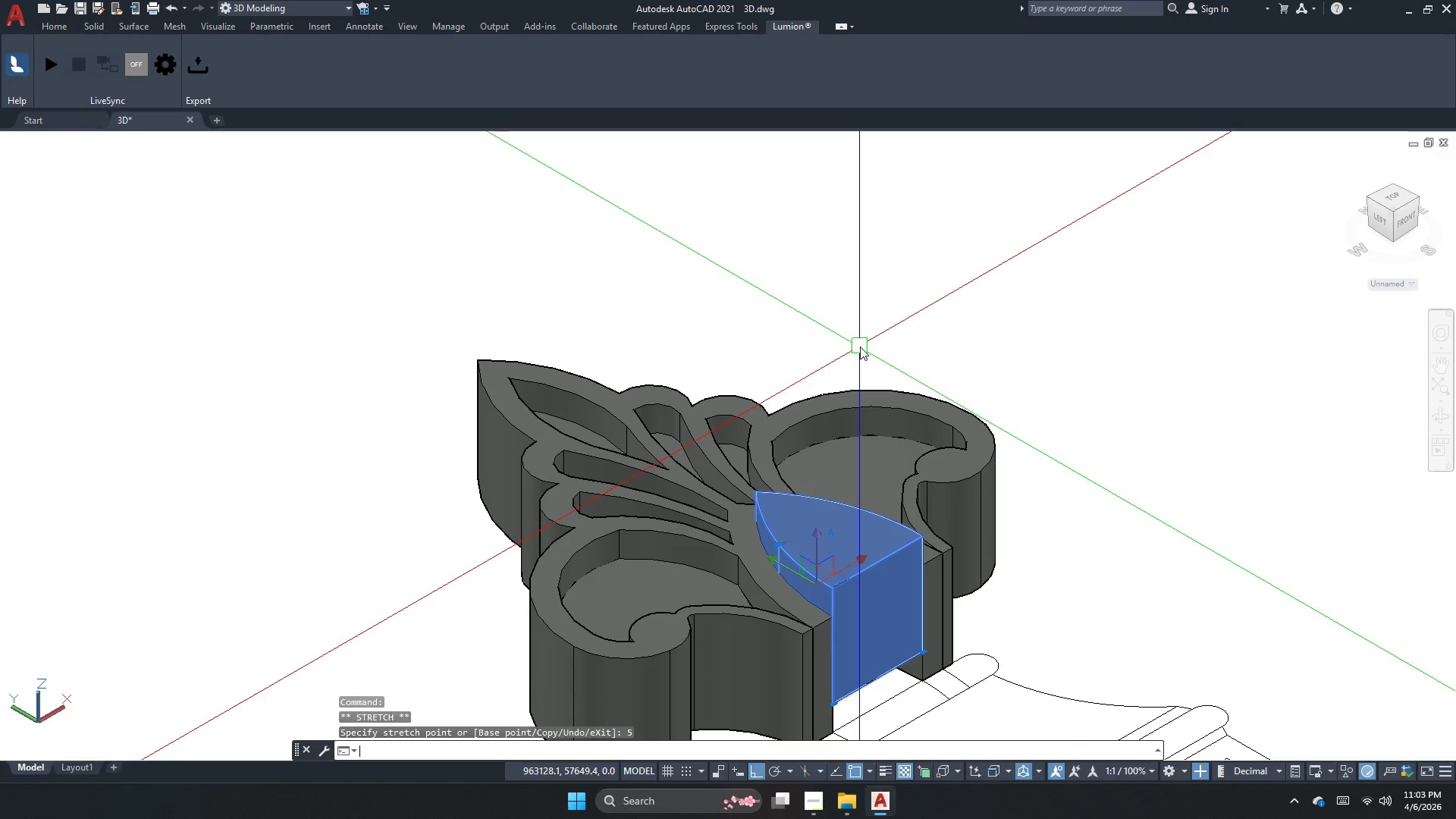 
key(Escape)
 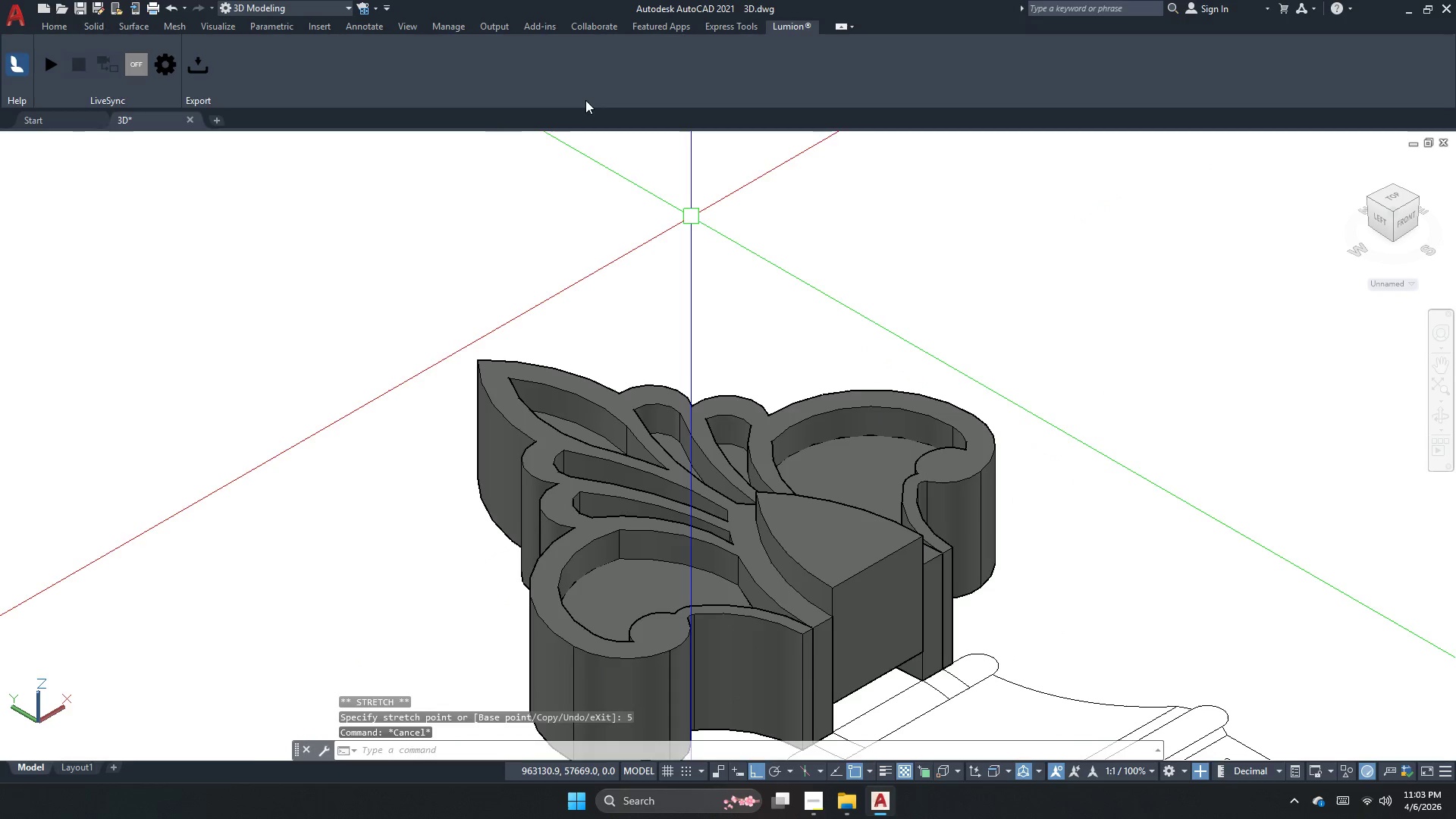 
key(Escape)
 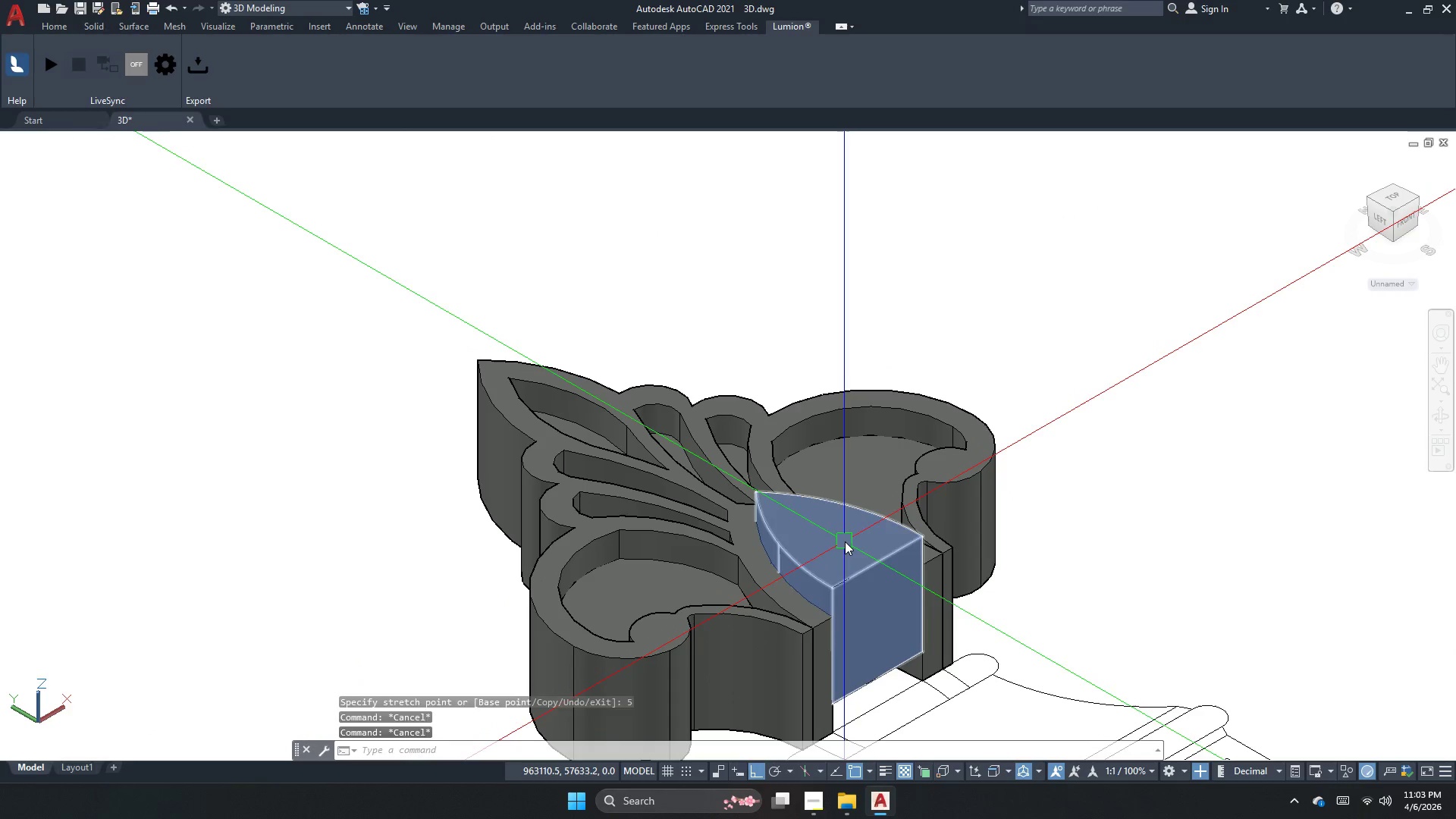 
left_click([845, 541])
 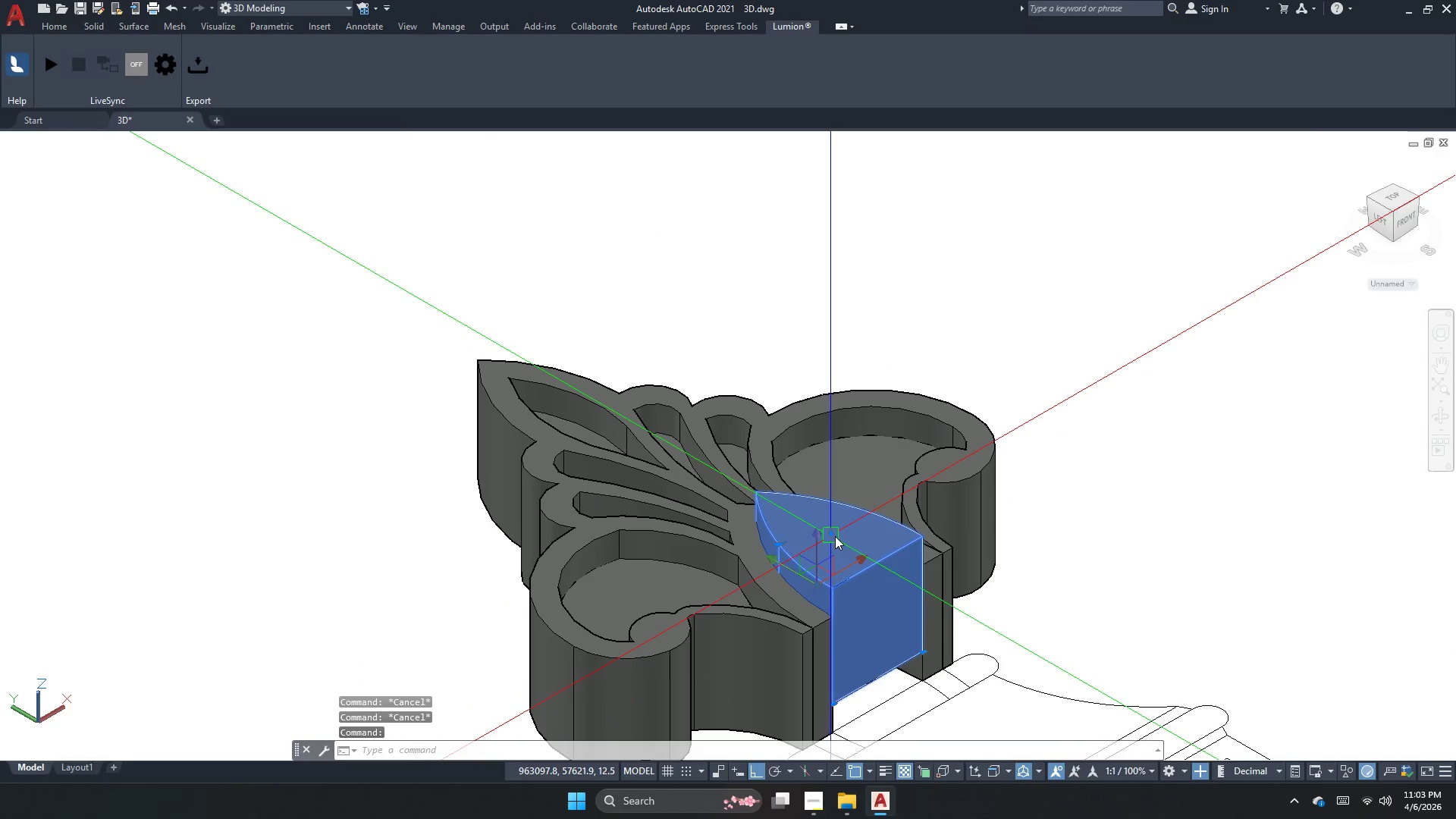 
left_click([835, 536])
 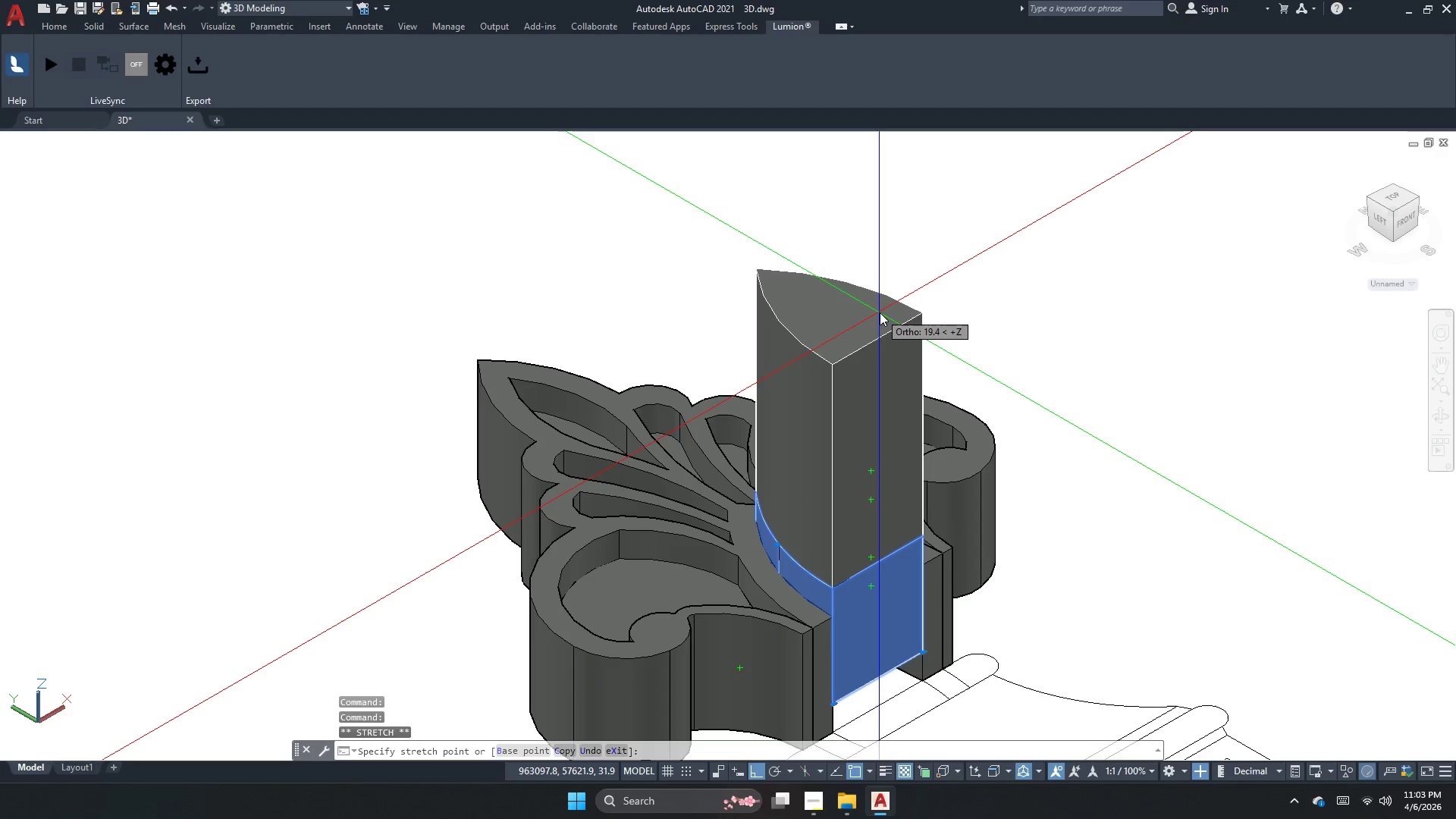 
key(Numpad5)
 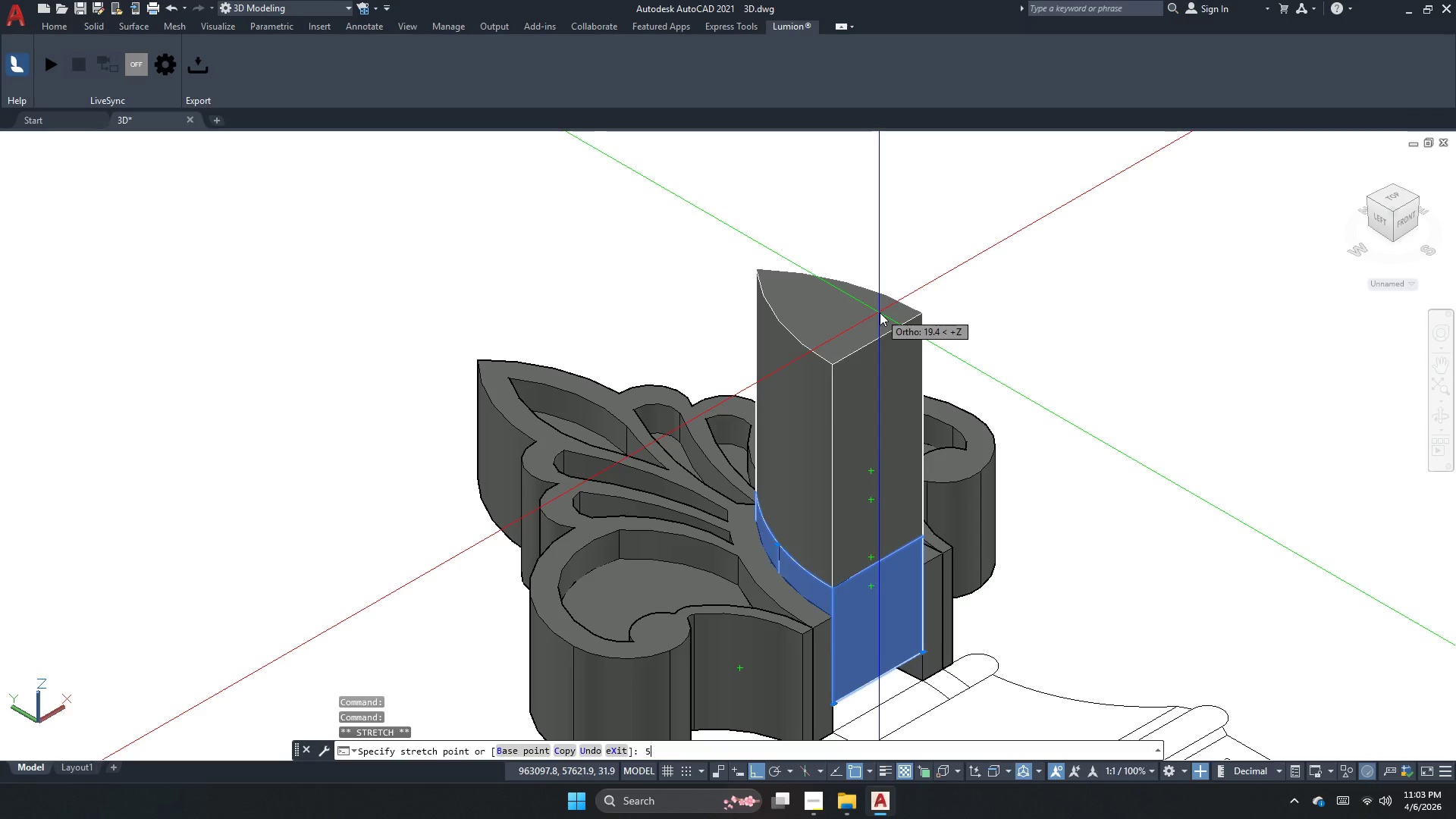 
key(NumpadEnter)
 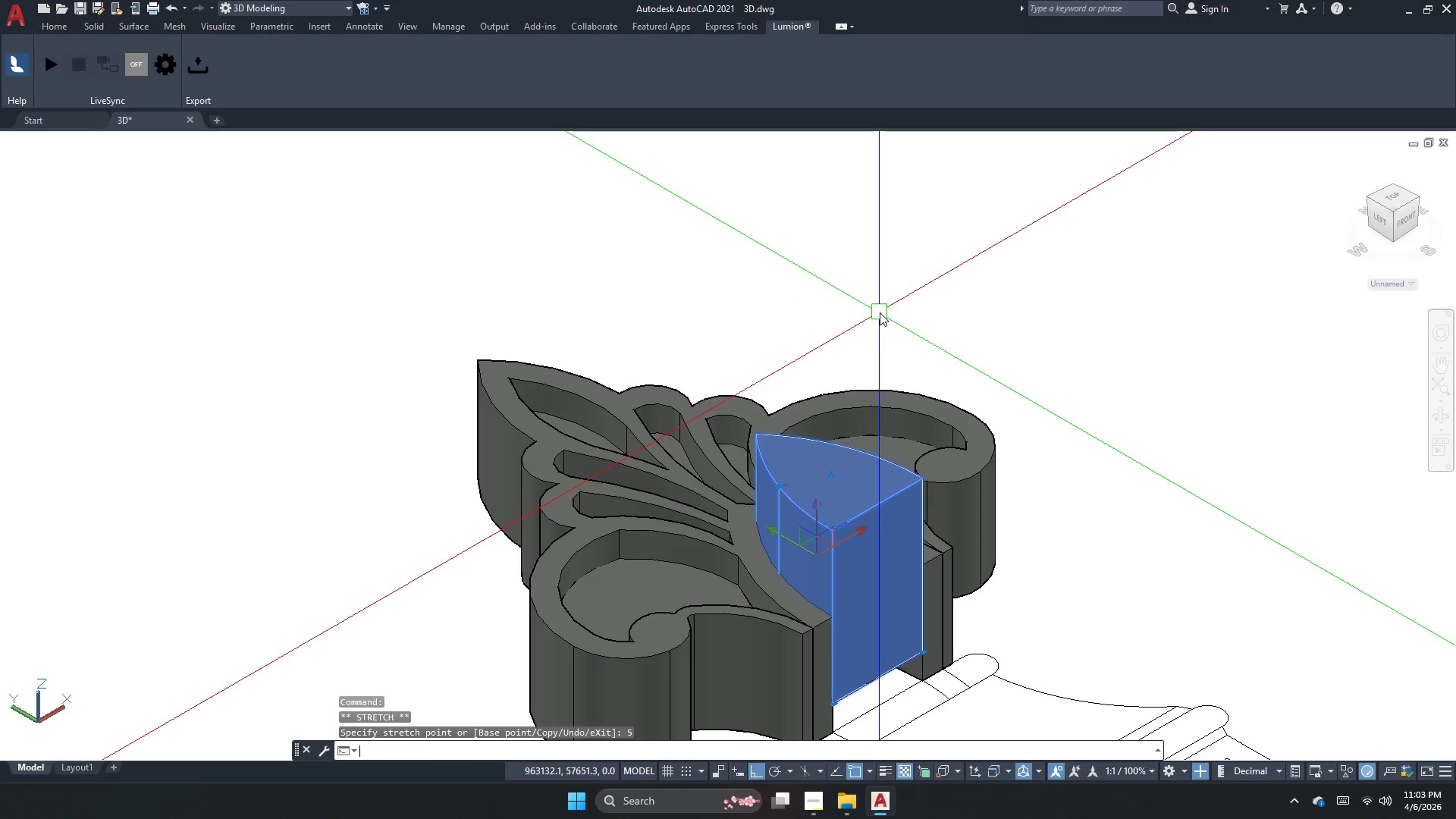 
key(Escape)
 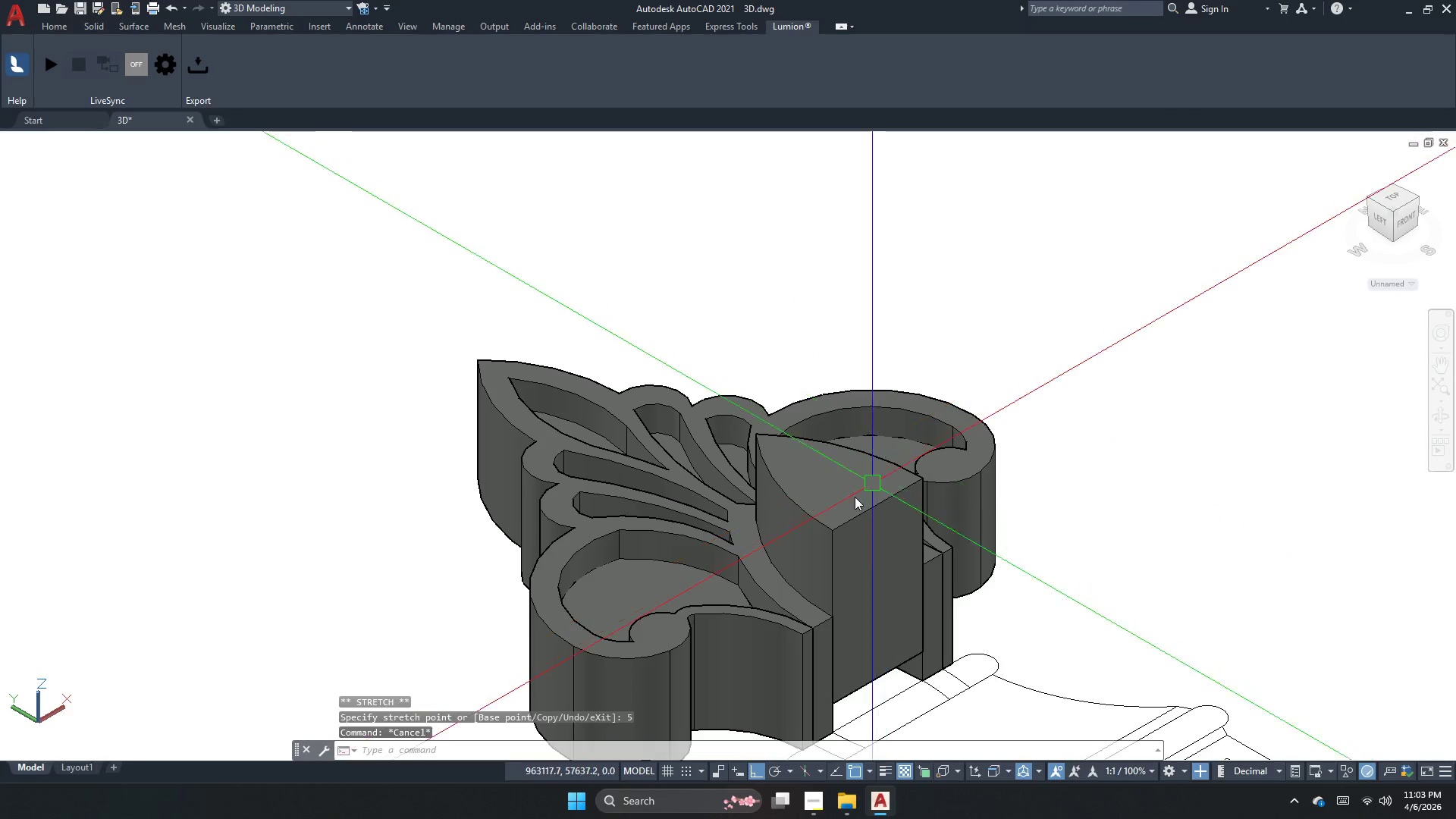 
left_click([855, 497])
 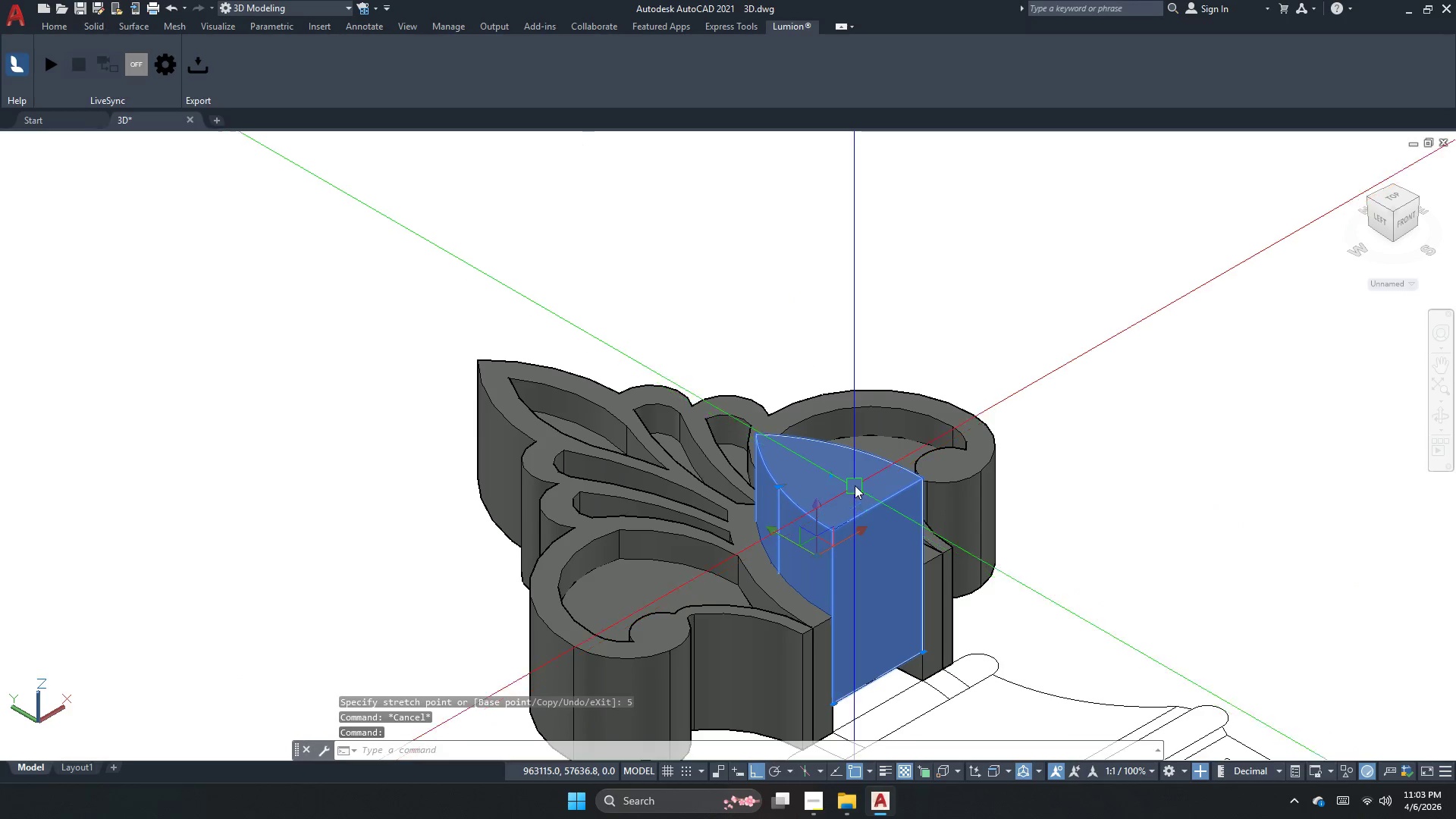 
key(M)
 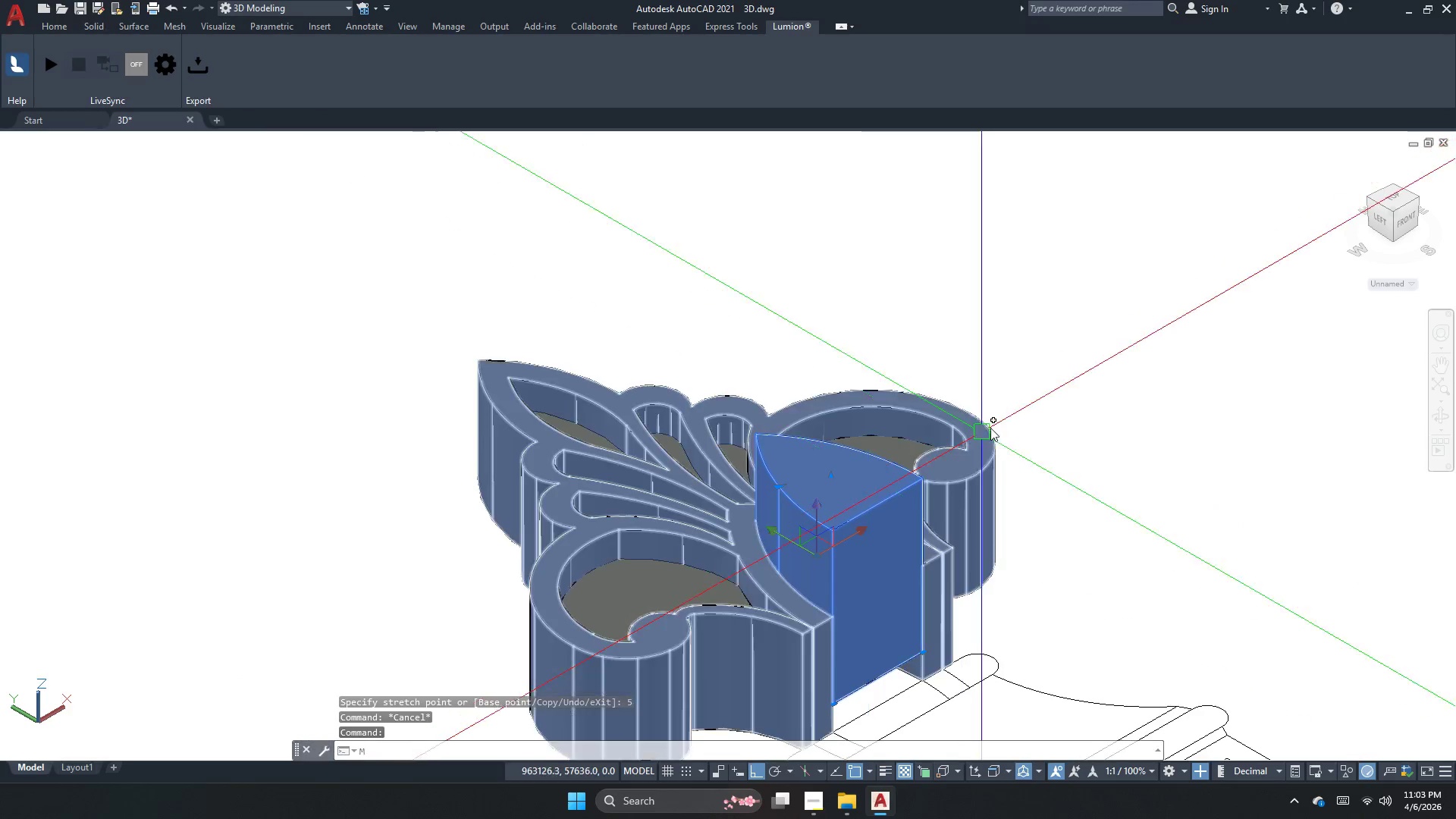 
key(Space)
 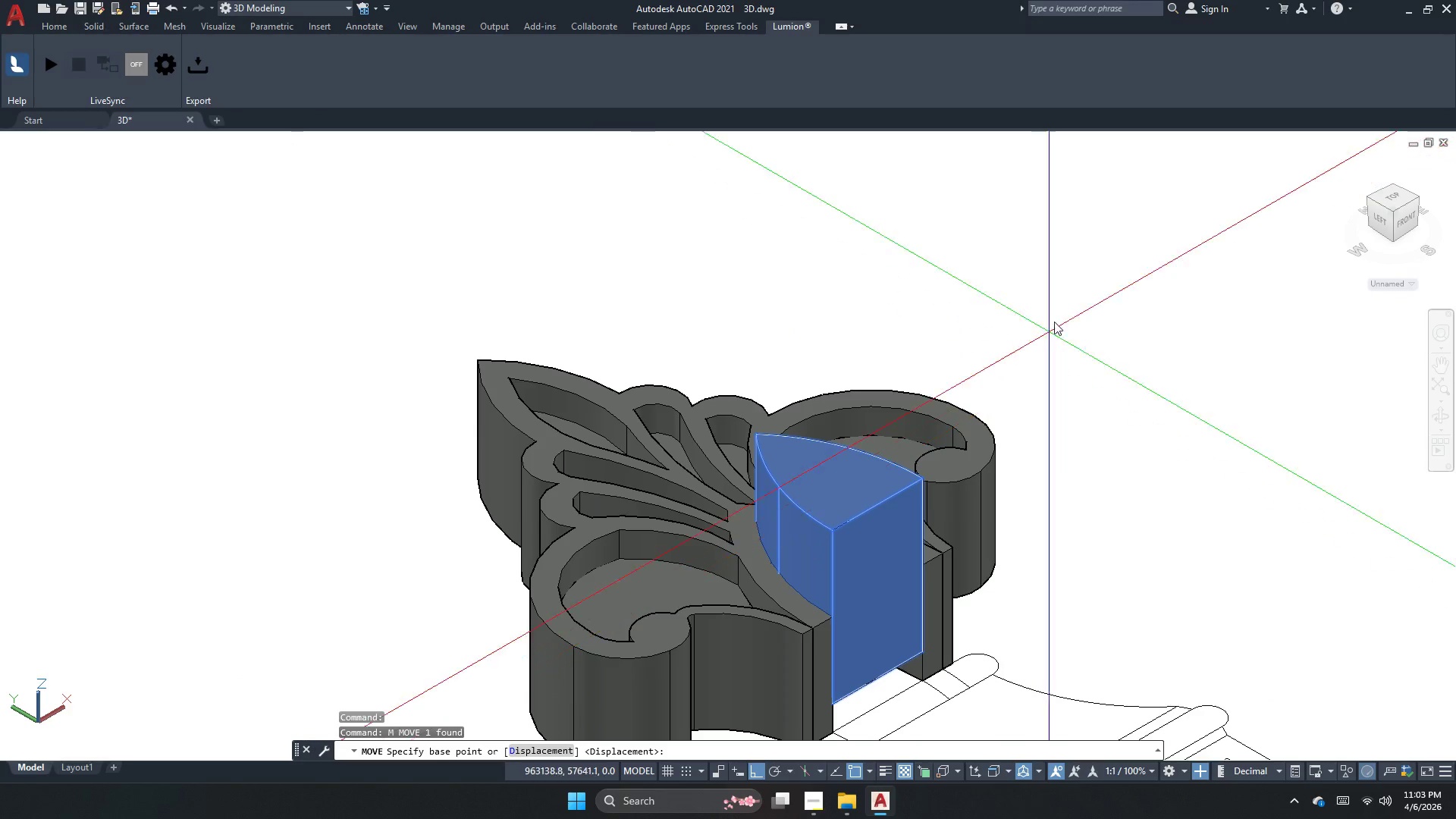 
left_click_drag(start_coordinate=[1054, 319], to_coordinate=[1056, 324])
 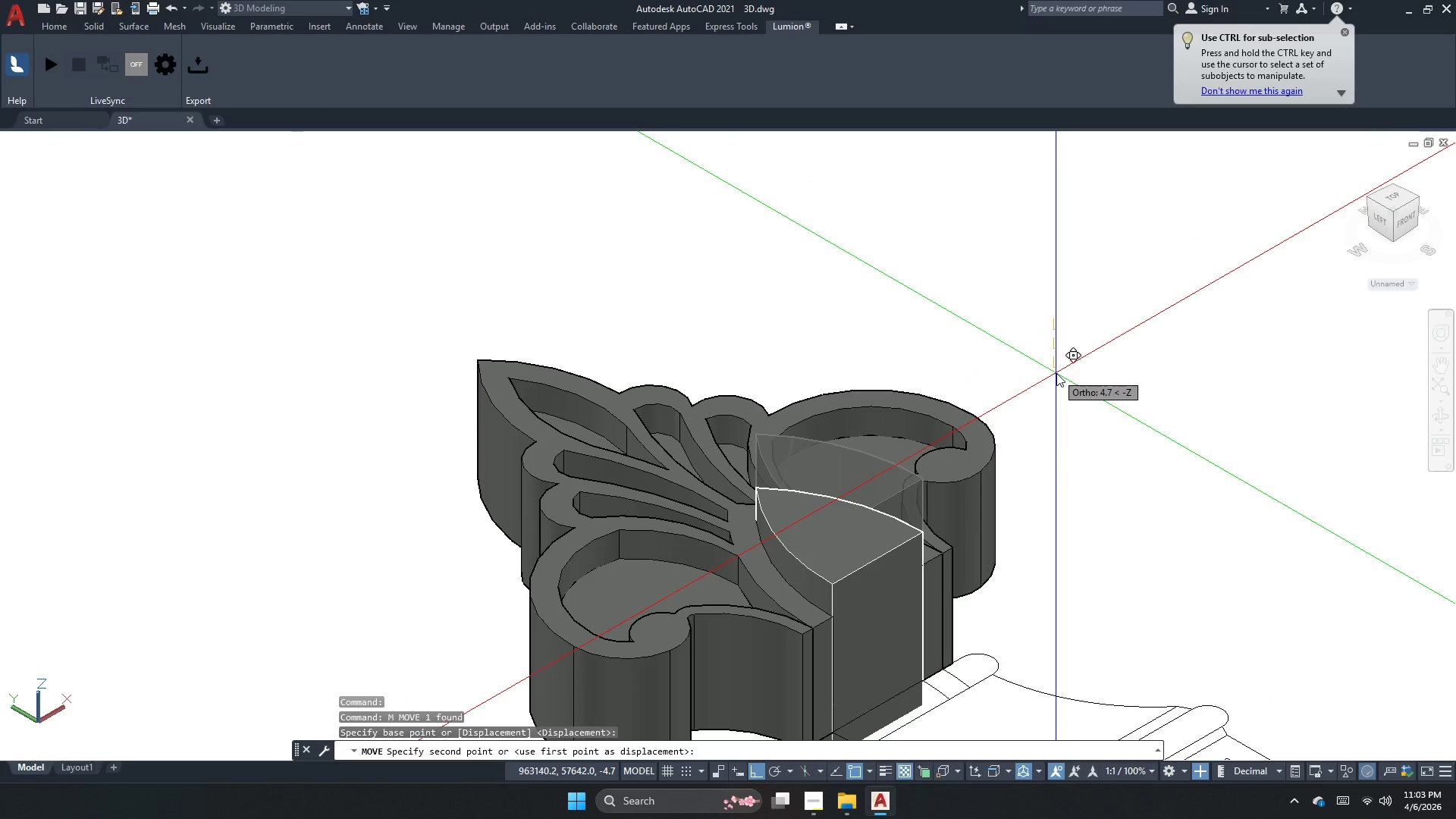 
key(Numpad5)
 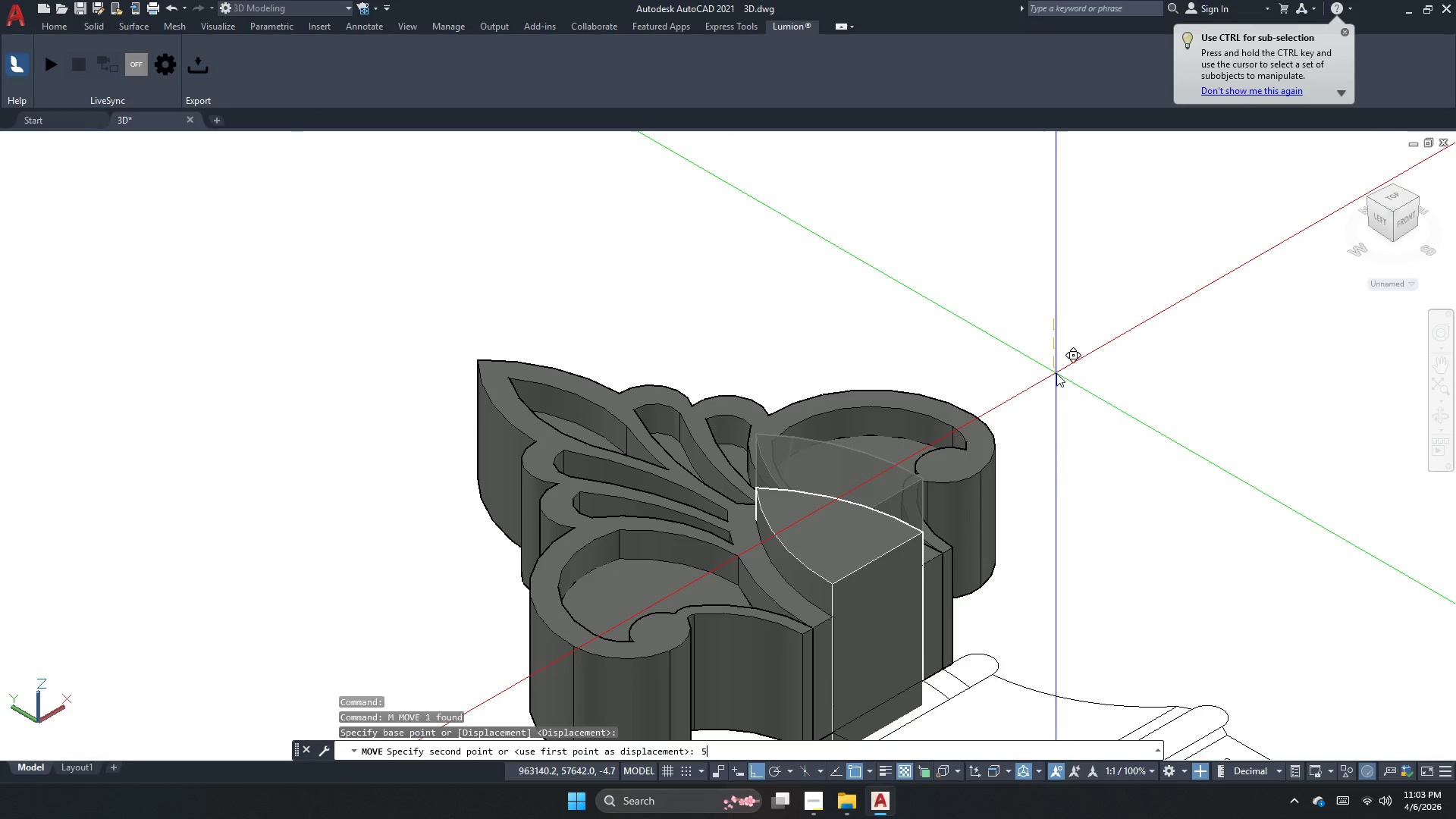 
key(NumpadEnter)
 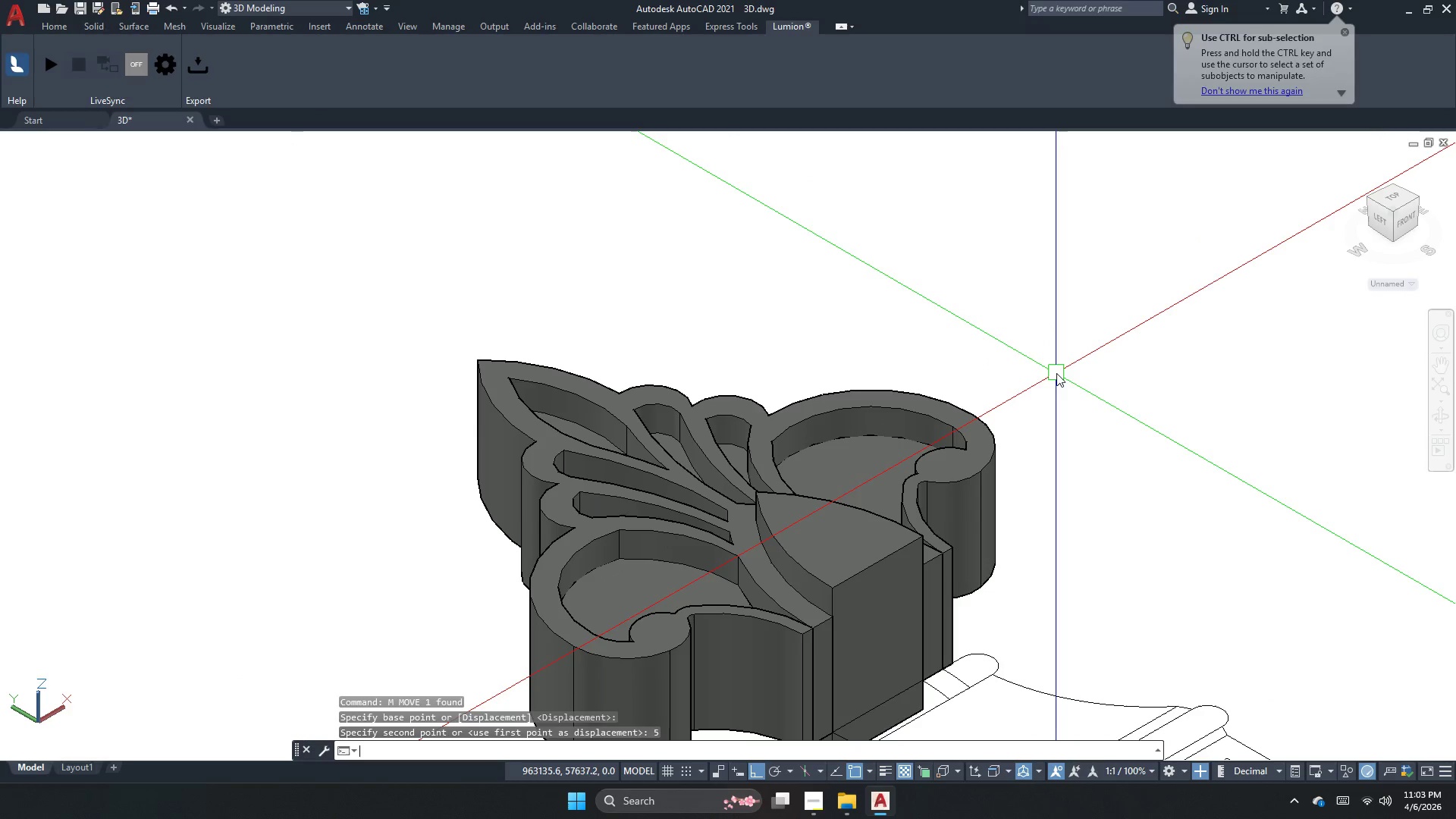 
key(Control+Z)
 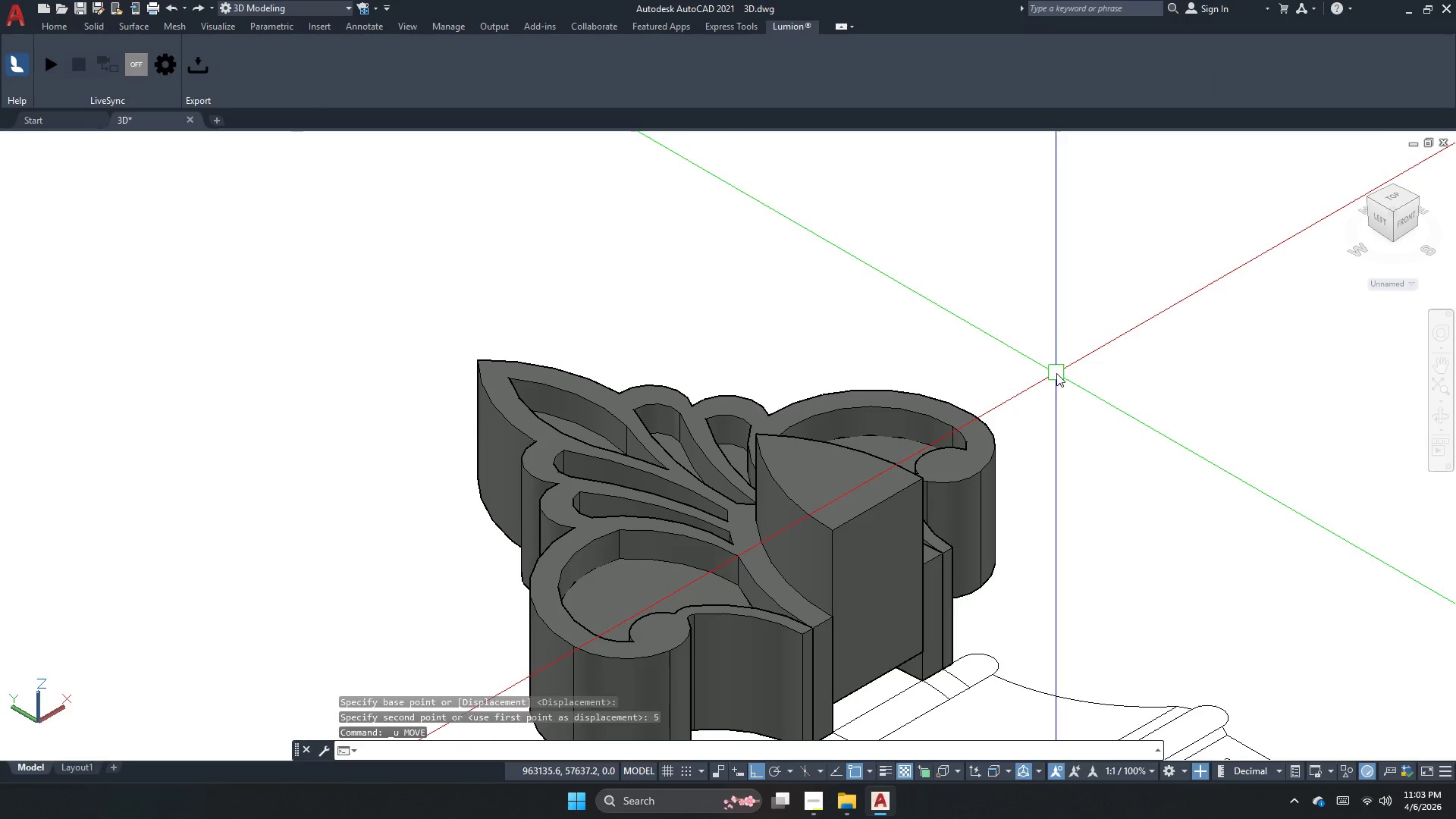 
key(Escape)
 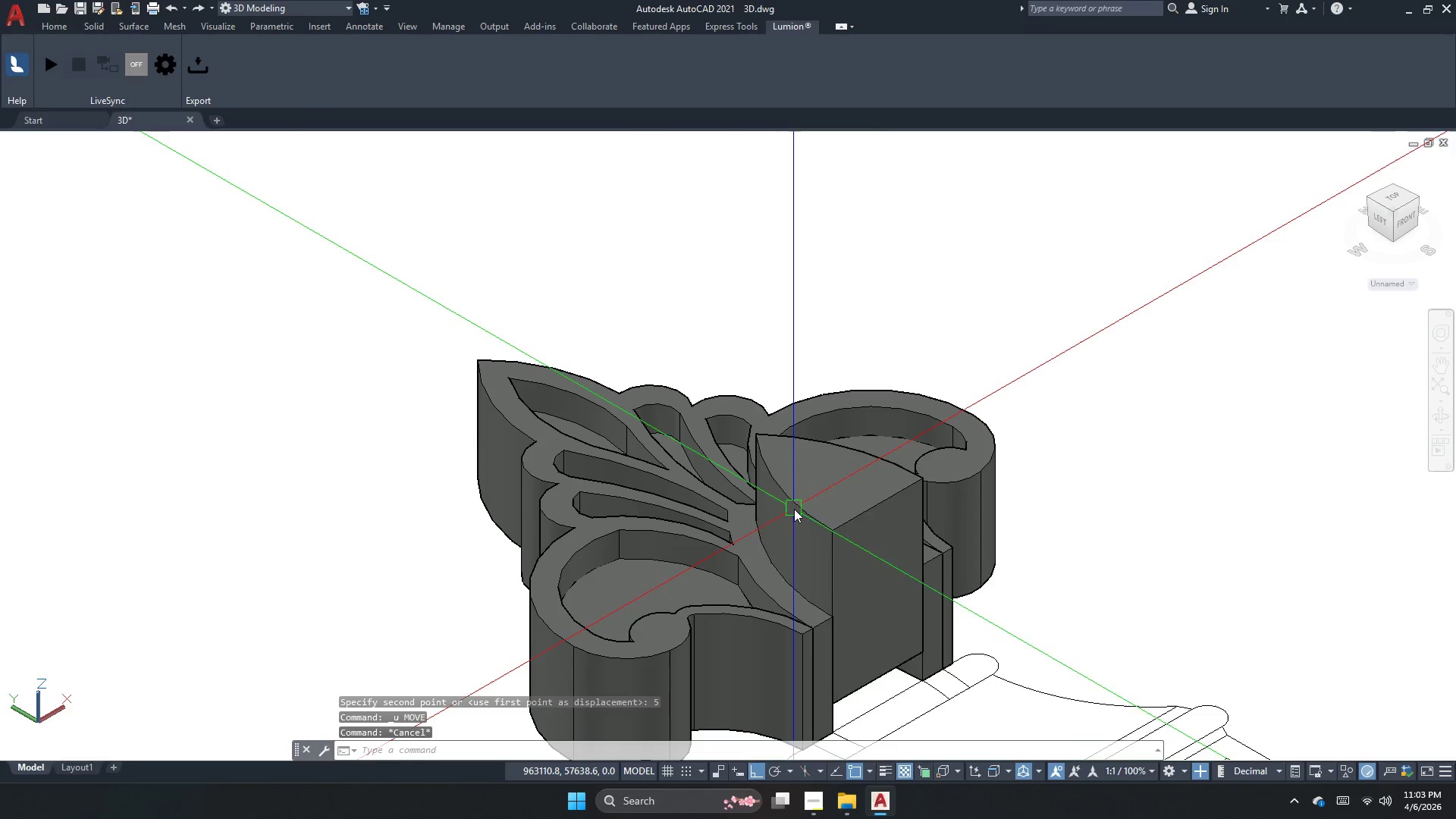 
left_click([801, 485])
 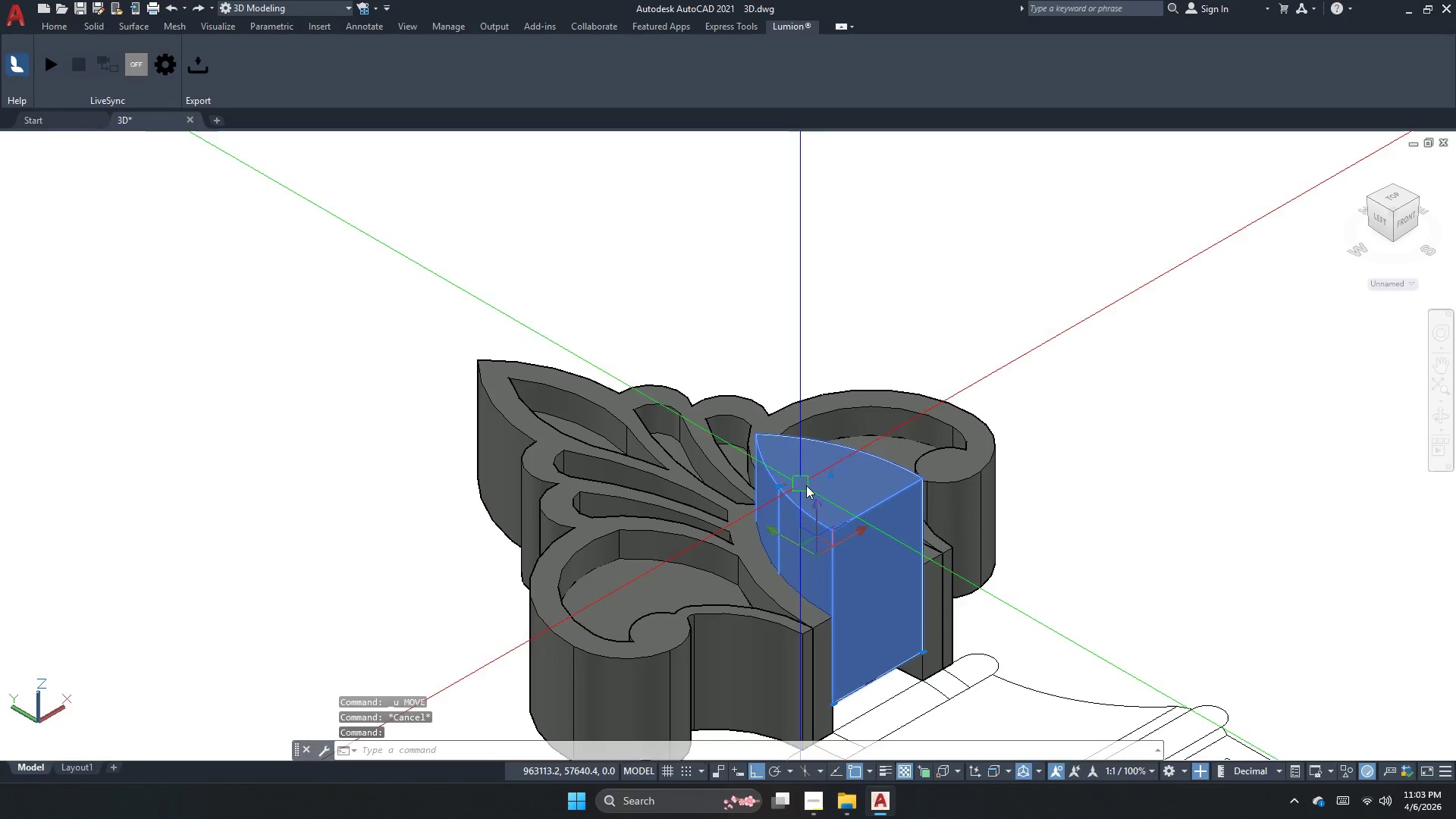 
key(M)
 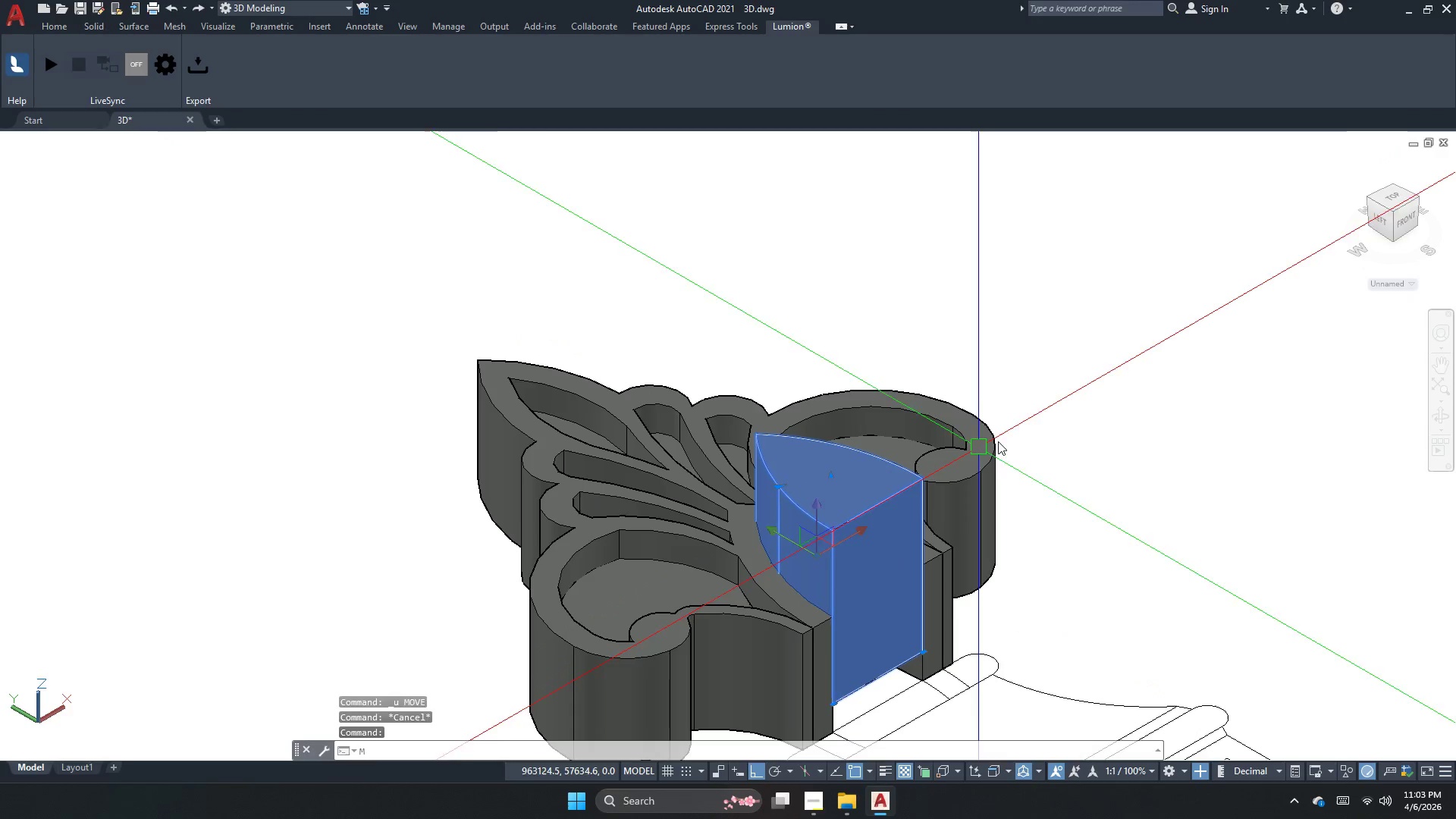 
key(Space)
 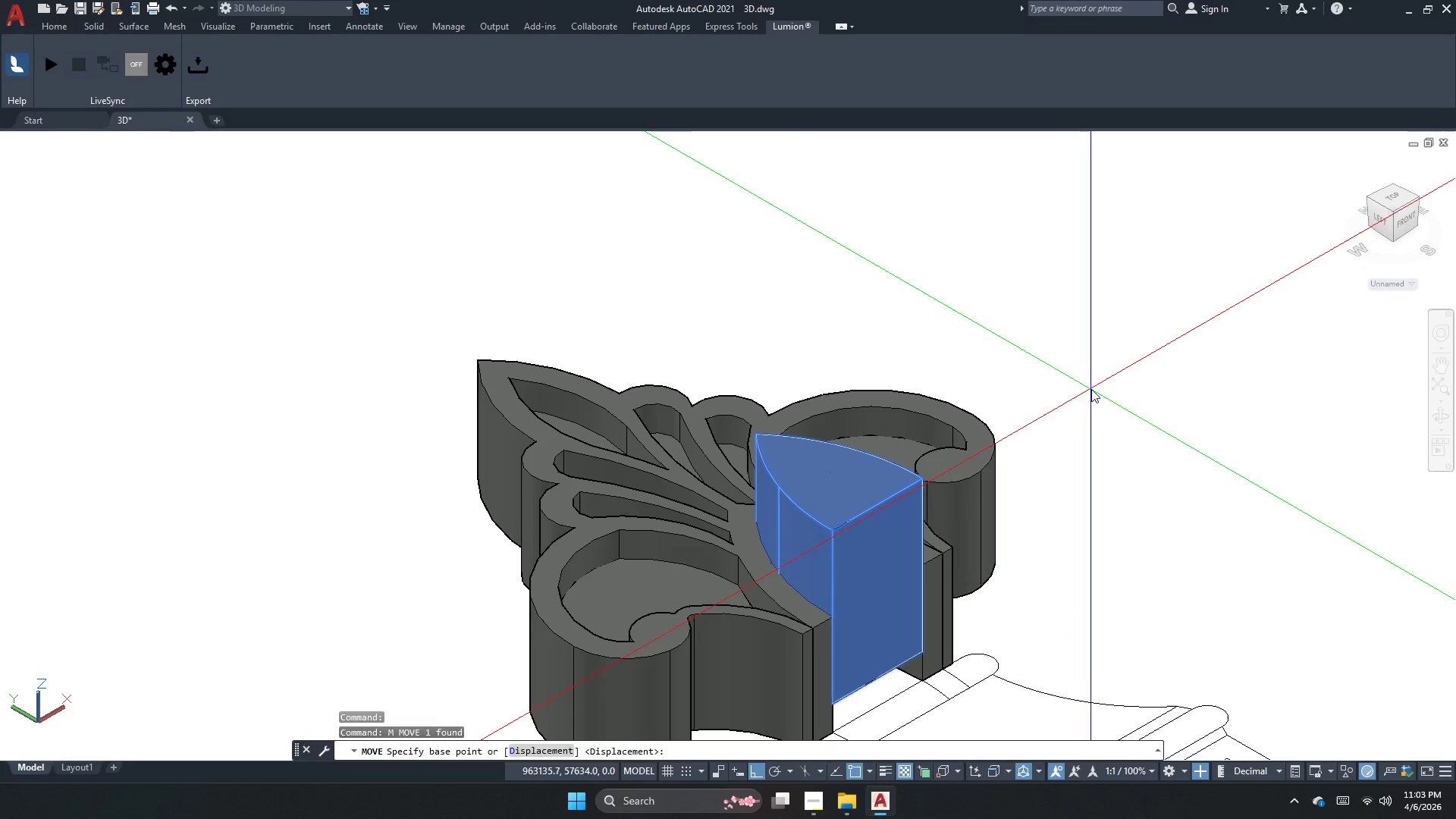 
left_click([1091, 388])
 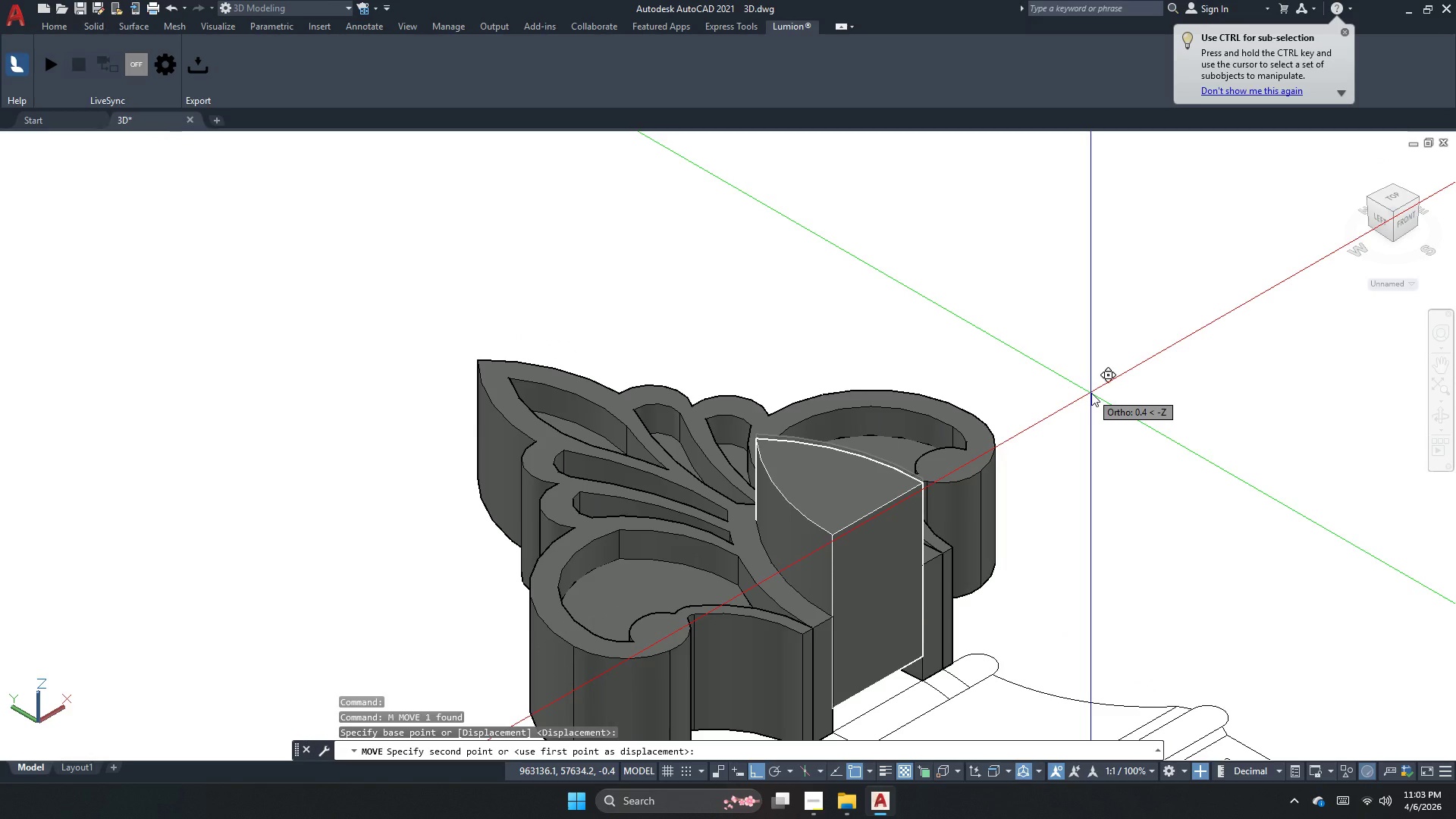 
key(Numpad2)
 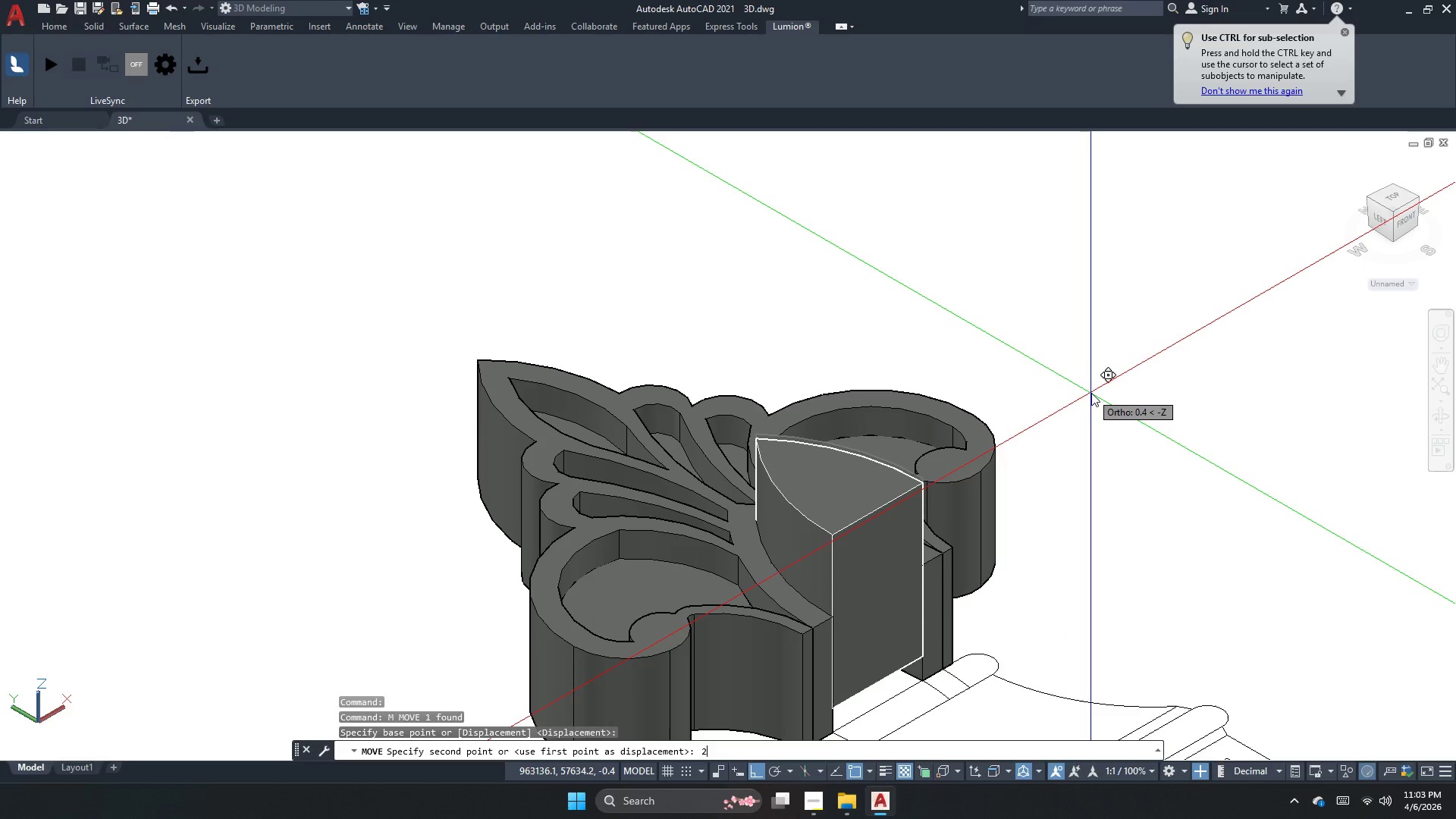 
key(NumpadDecimal)
 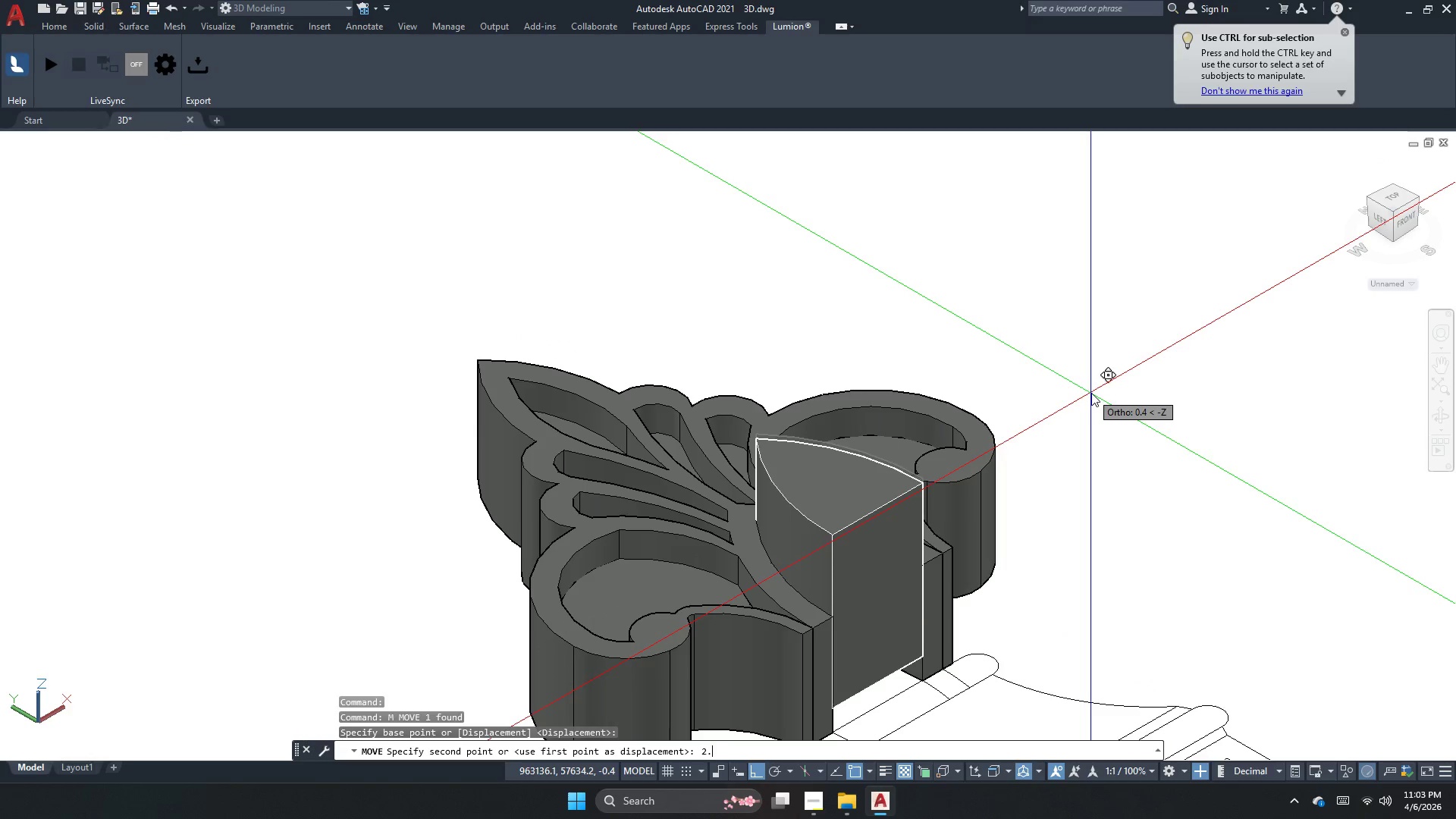 
key(Numpad5)
 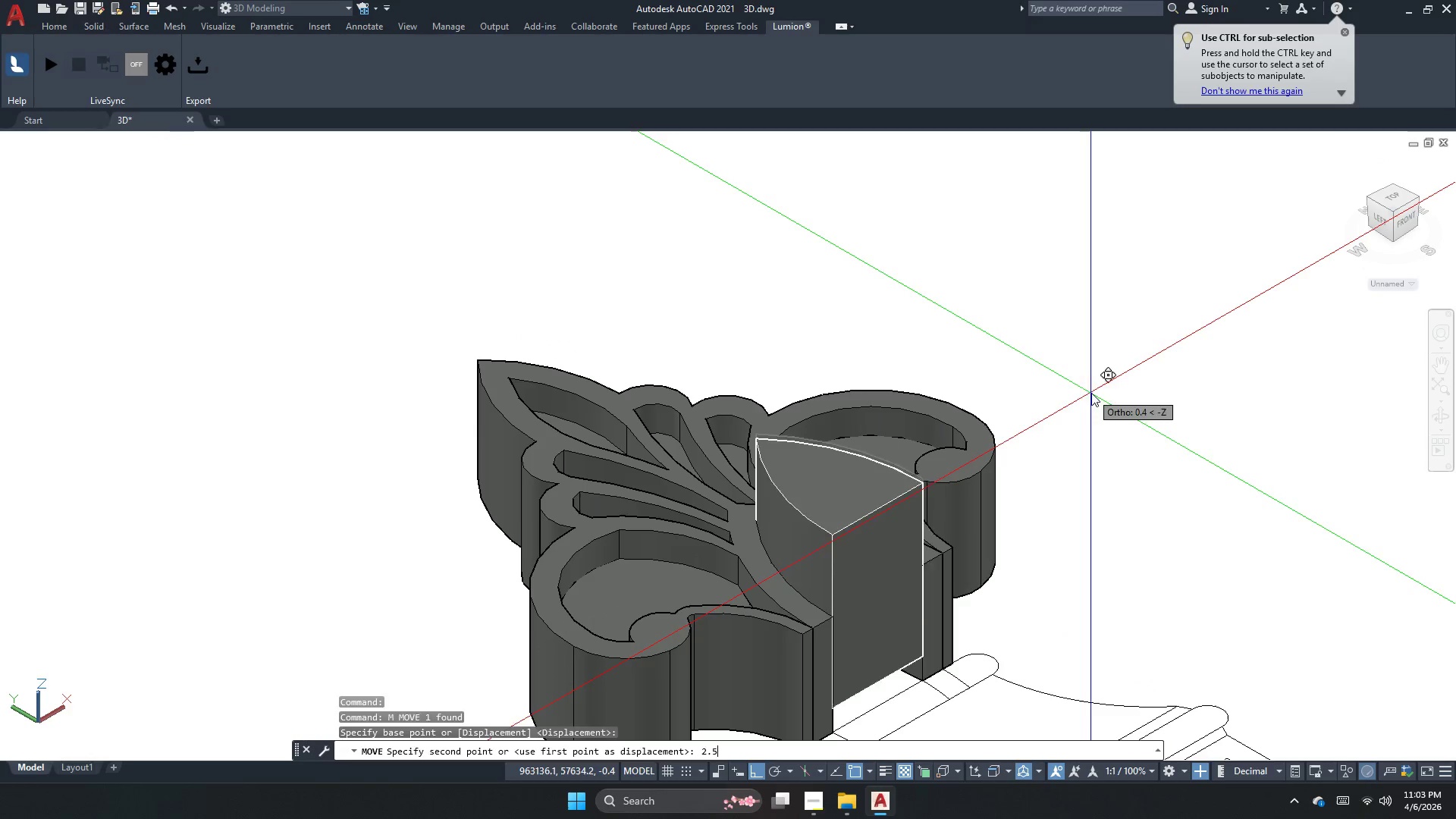 
key(NumpadEnter)
 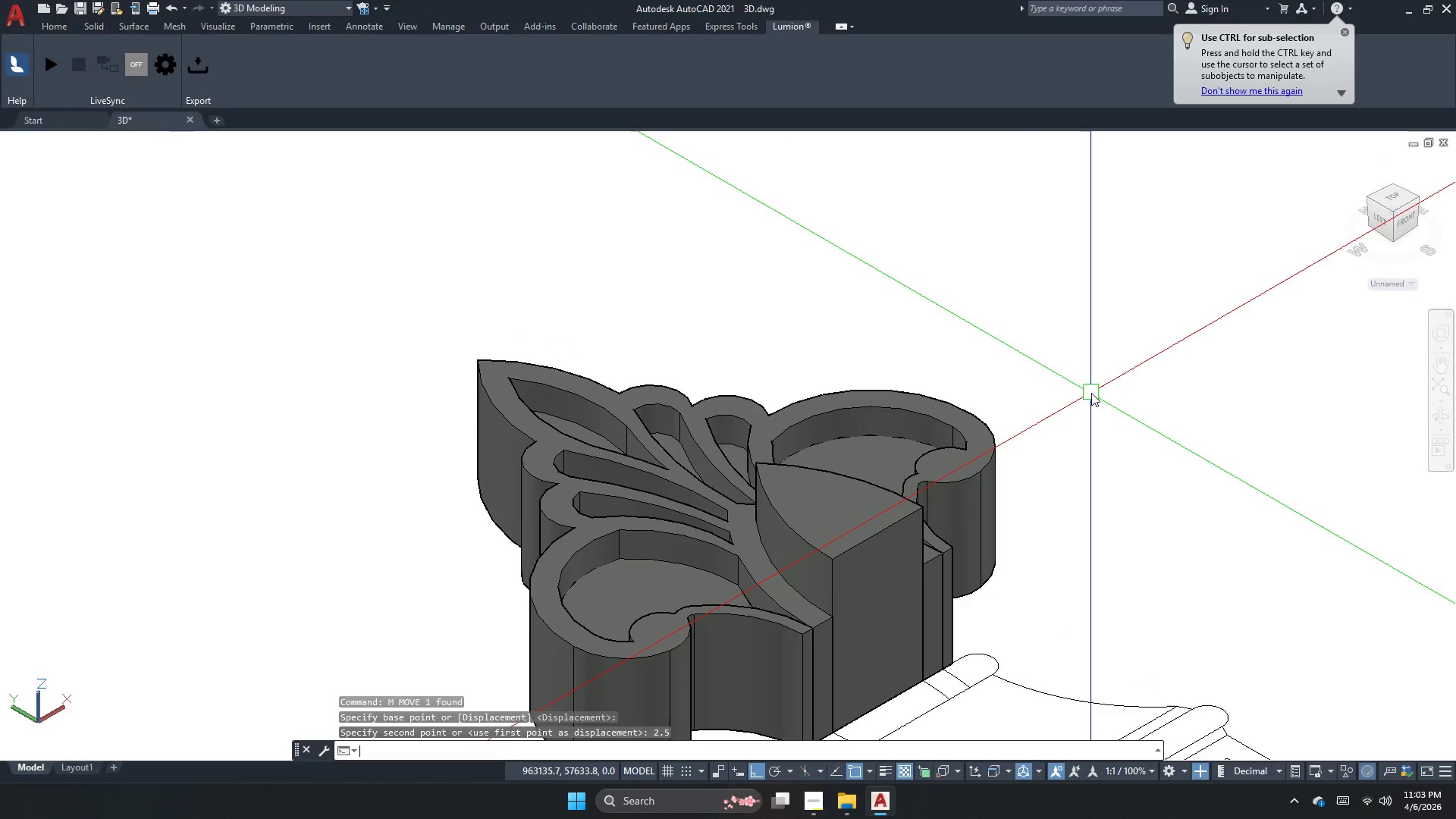 
key(Escape)
 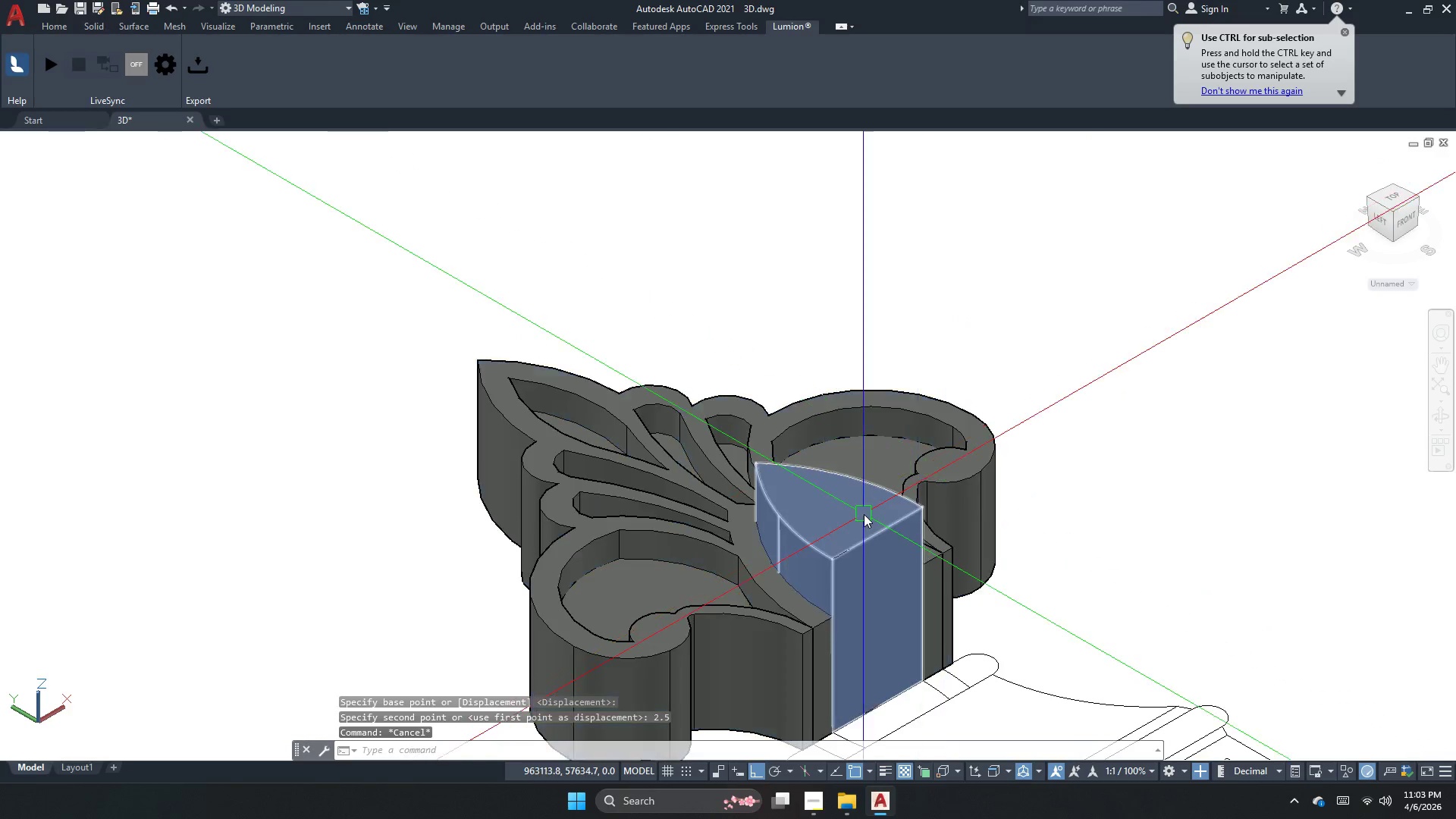 
left_click([864, 514])
 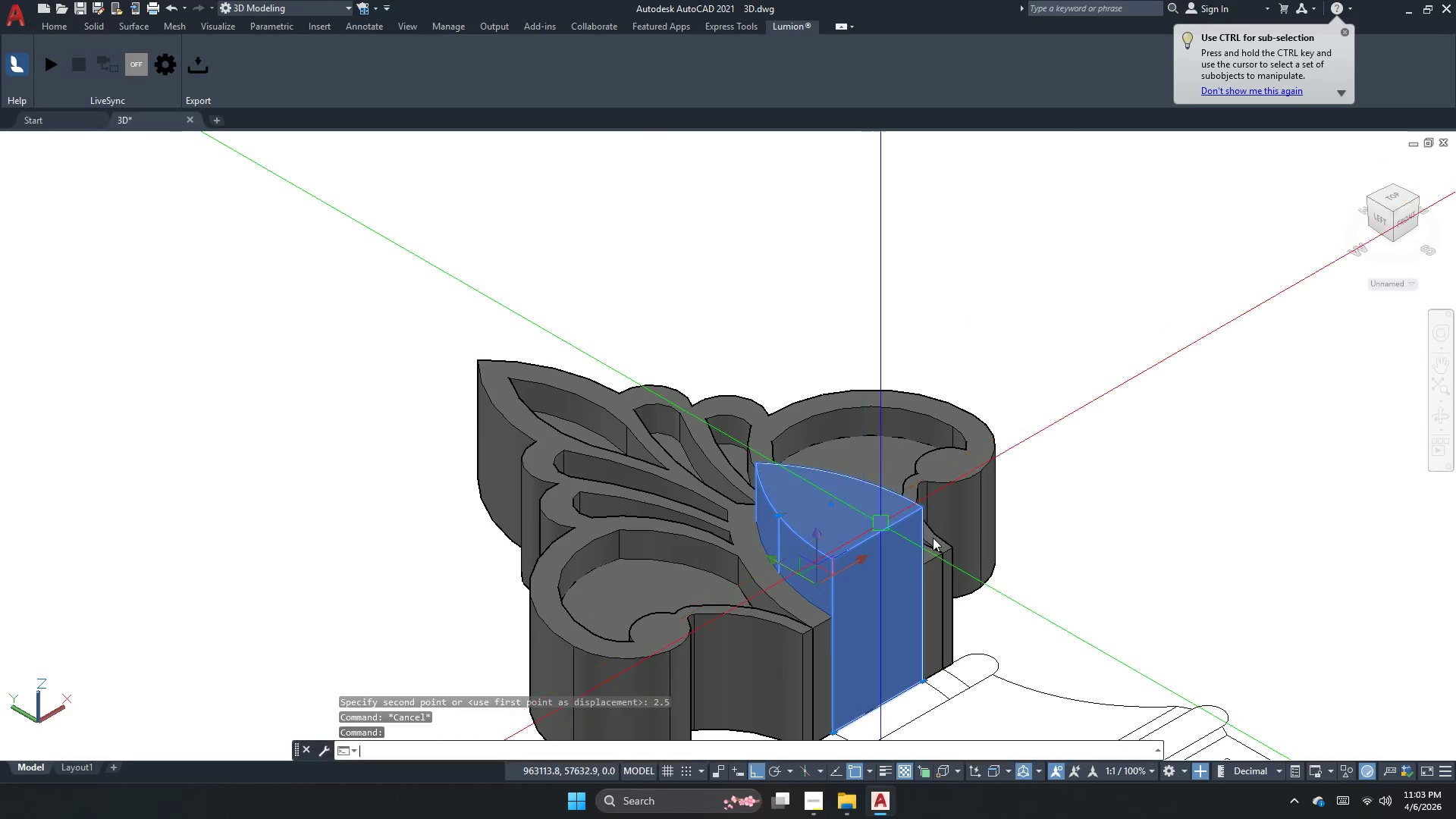 
key(M)
 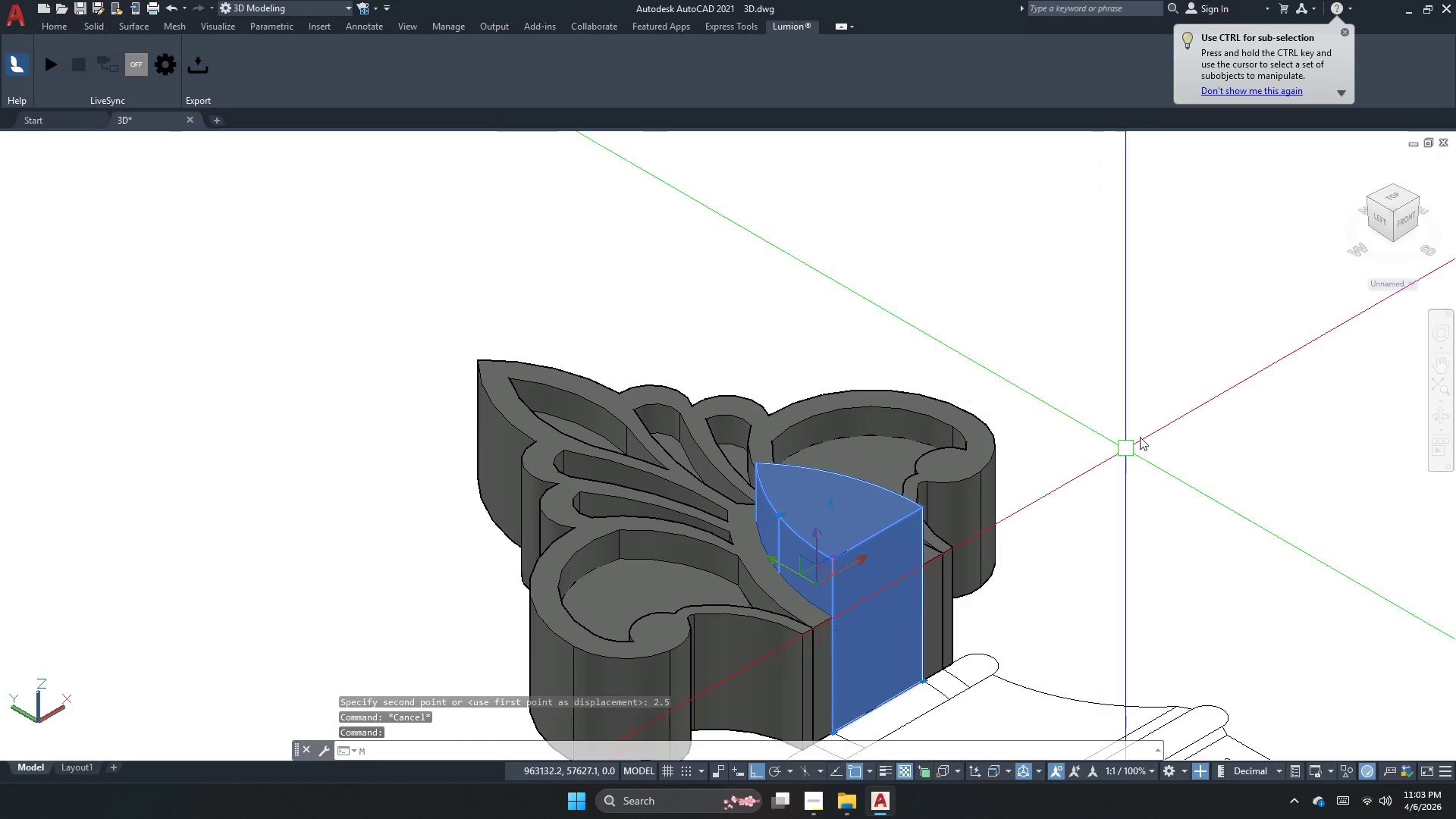 
key(Space)
 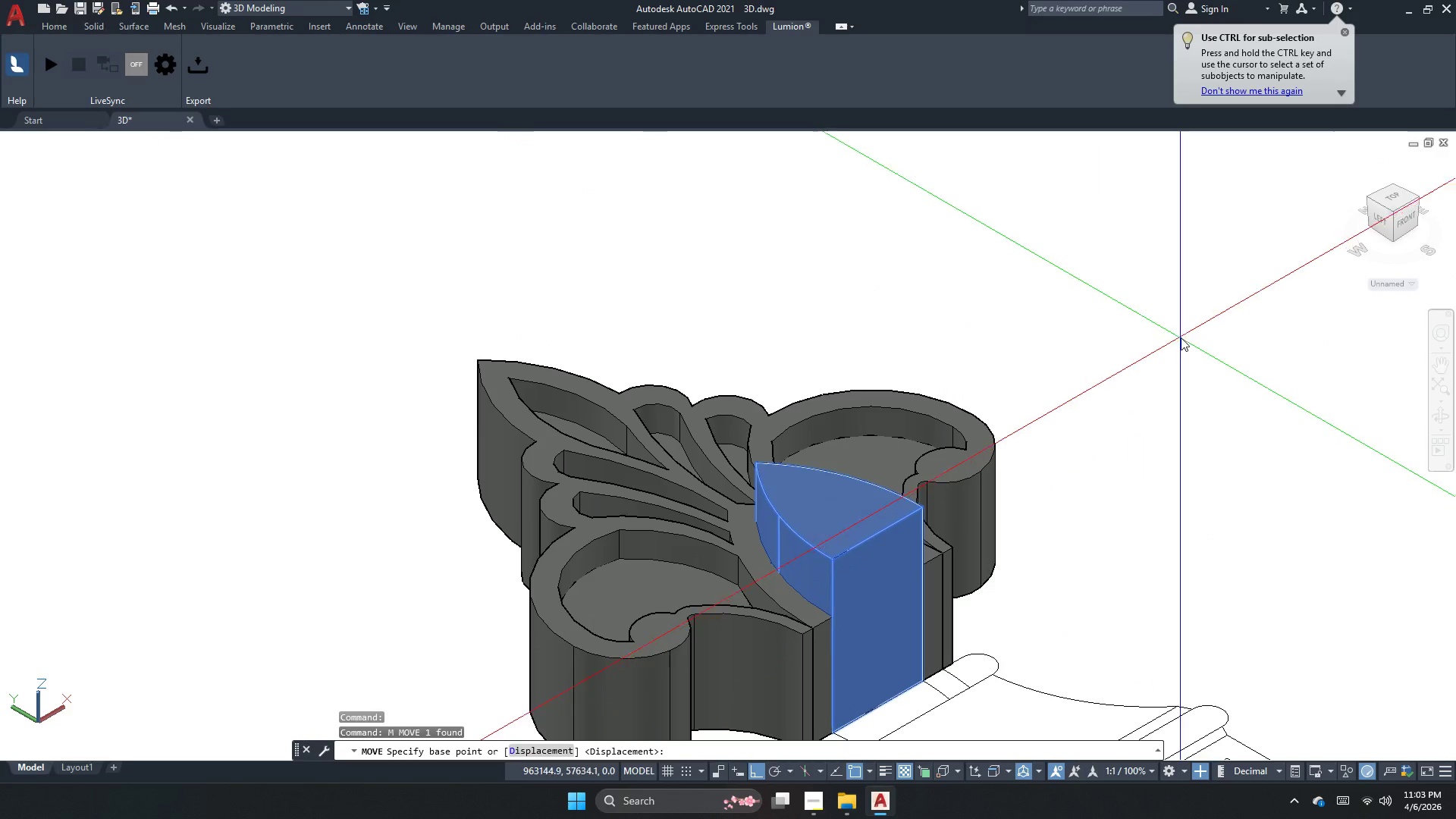 
left_click_drag(start_coordinate=[1181, 337], to_coordinate=[1181, 357])
 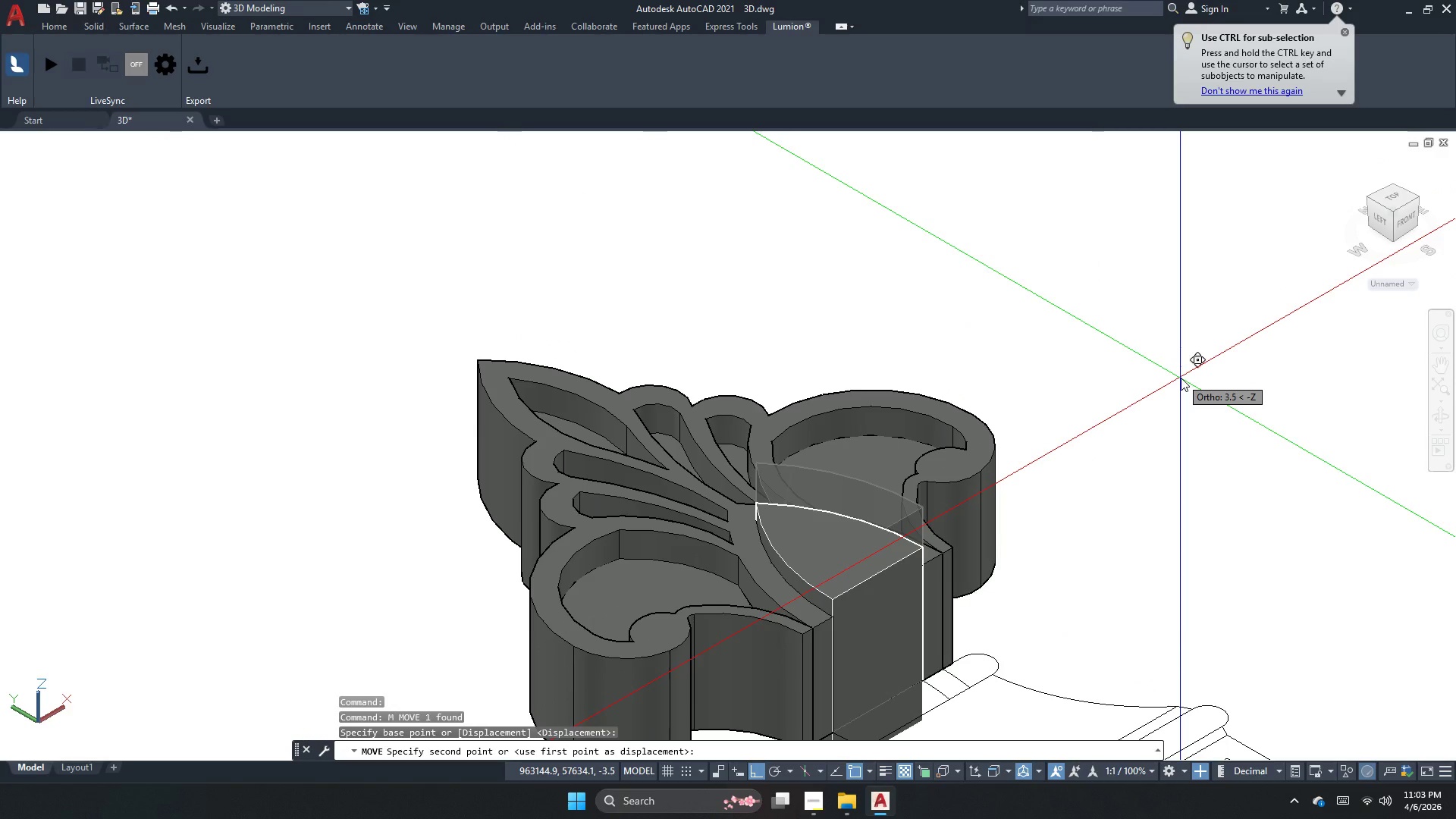 
key(Numpad2)
 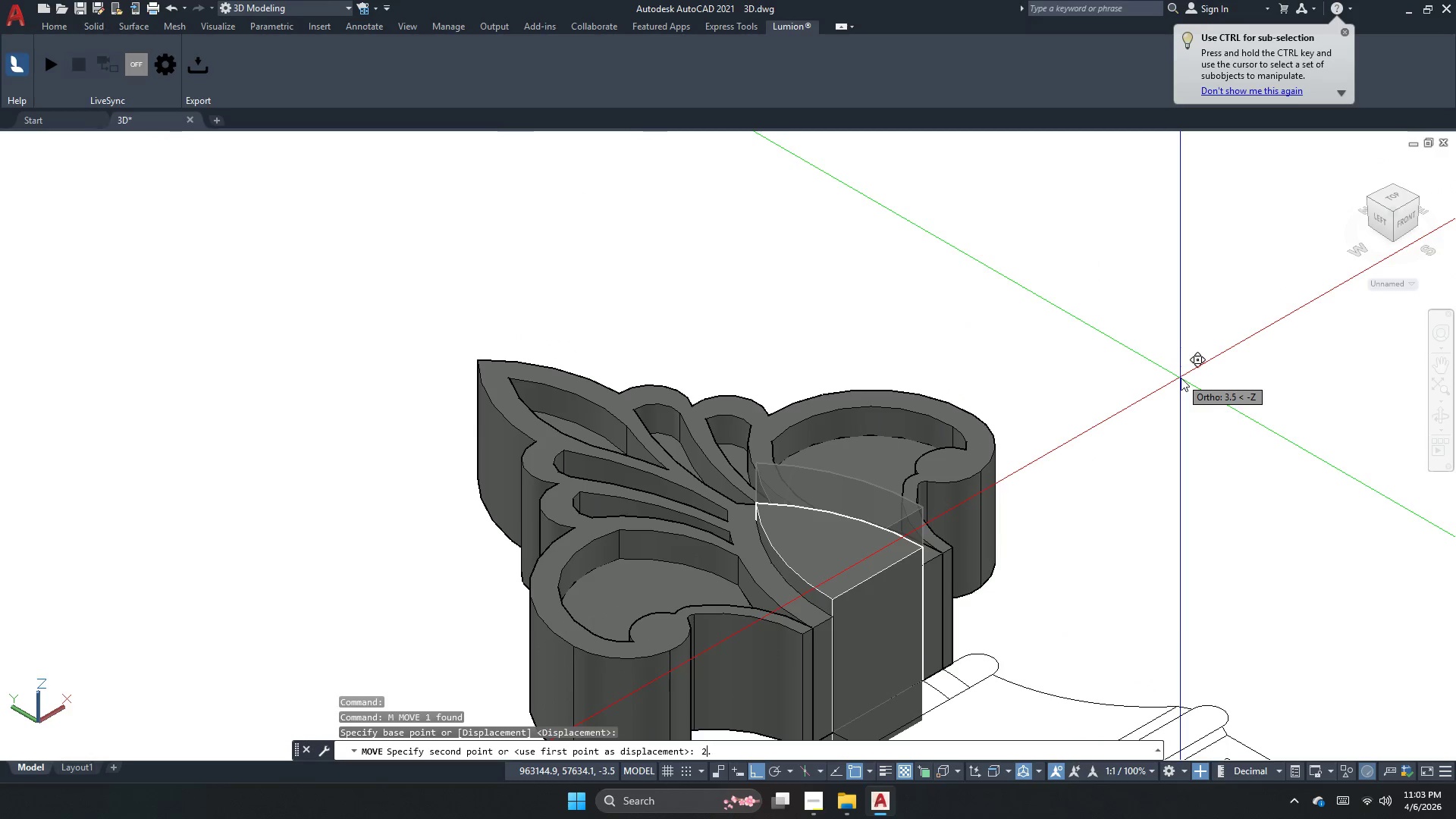 
key(NumpadDecimal)
 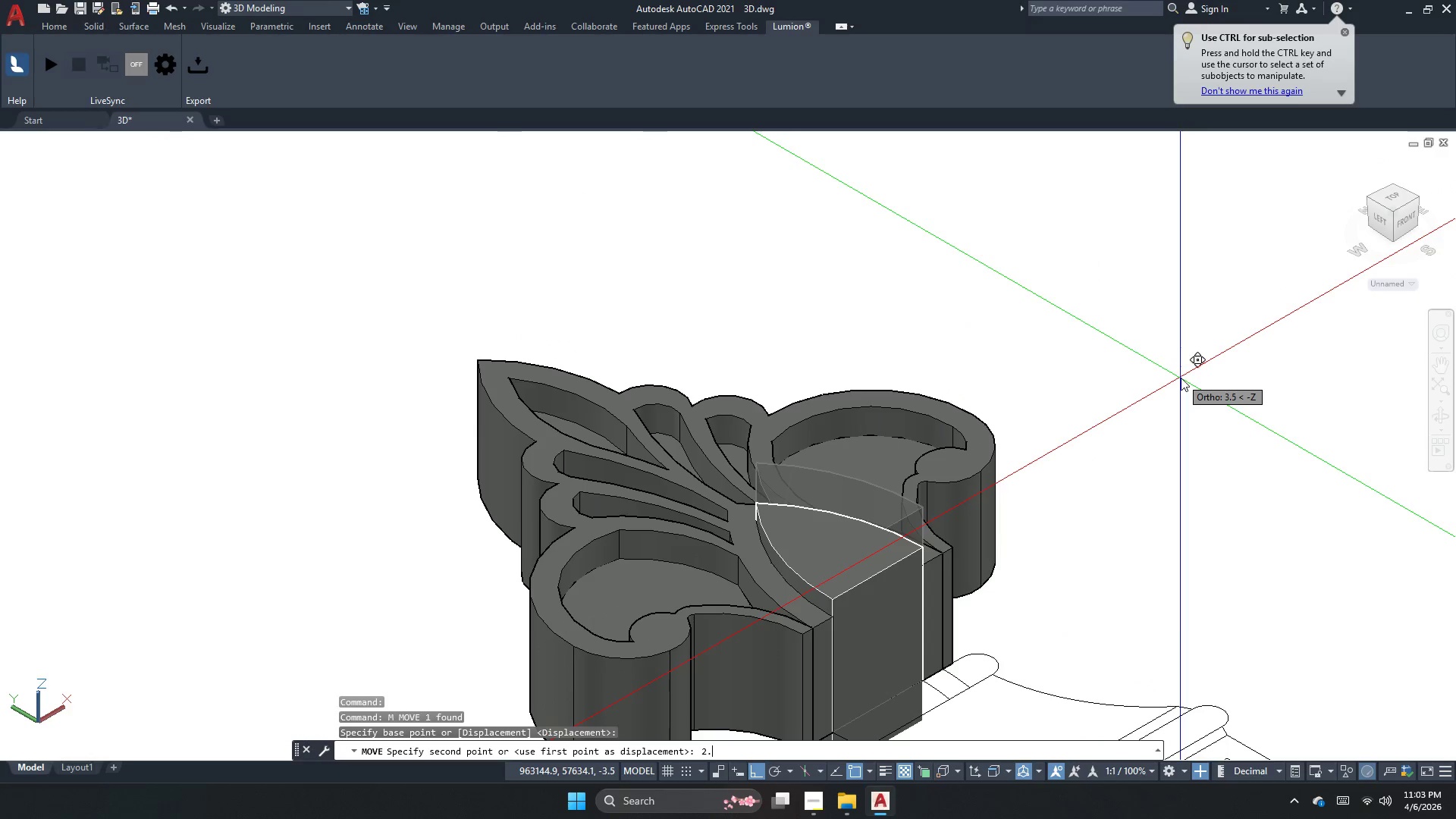 
key(Numpad5)
 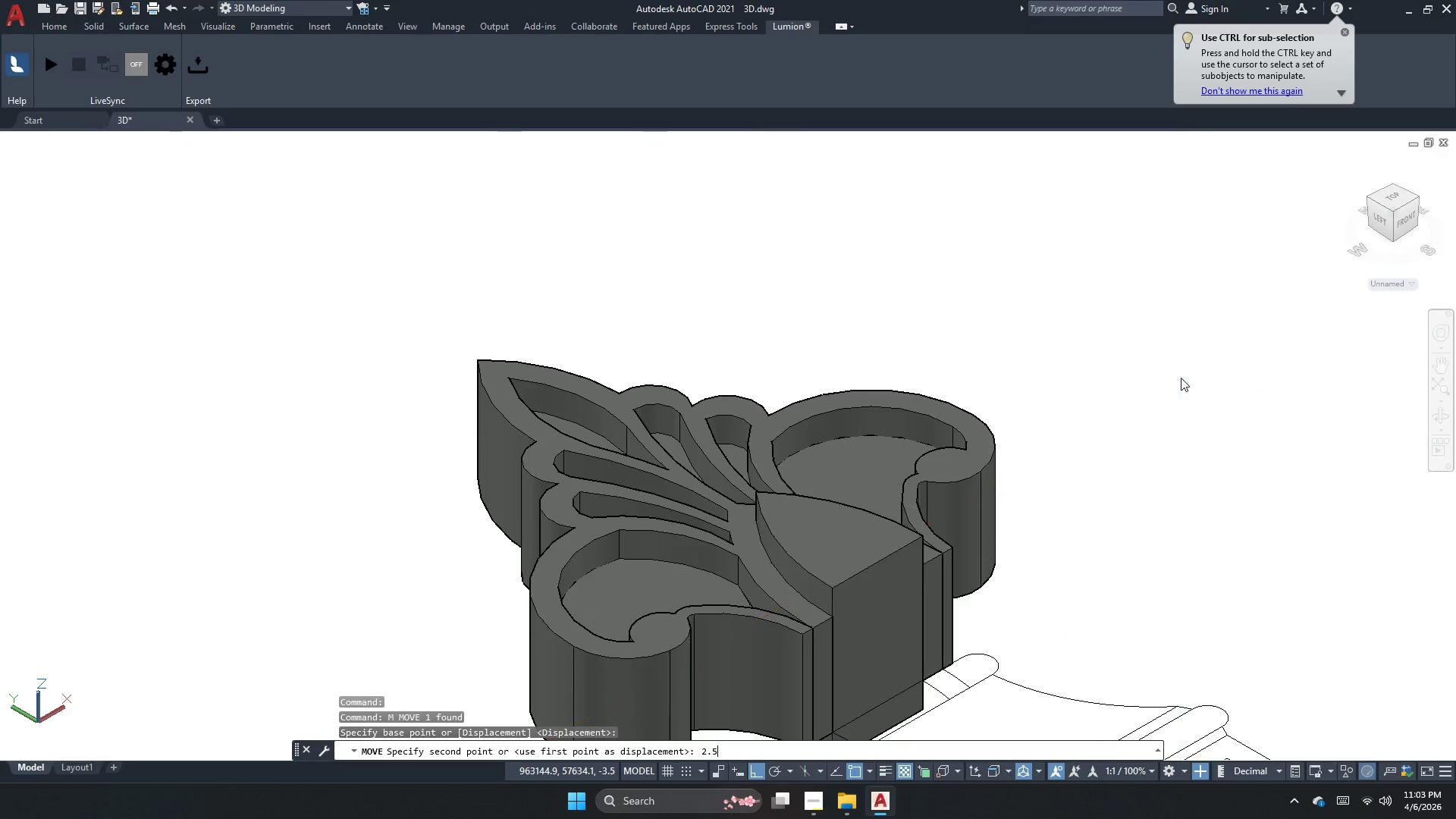 
key(NumpadEnter)
 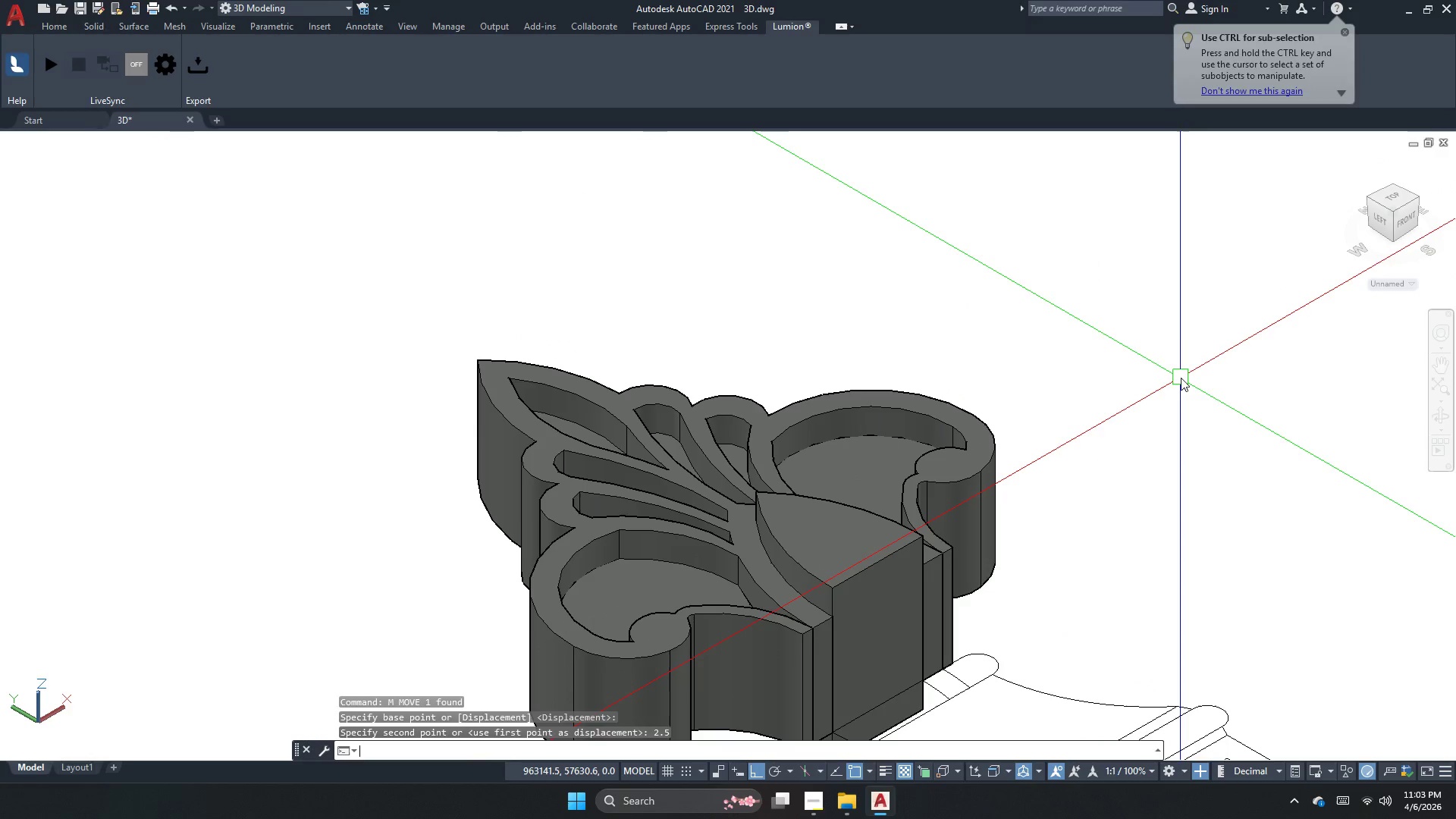 
key(Escape)
 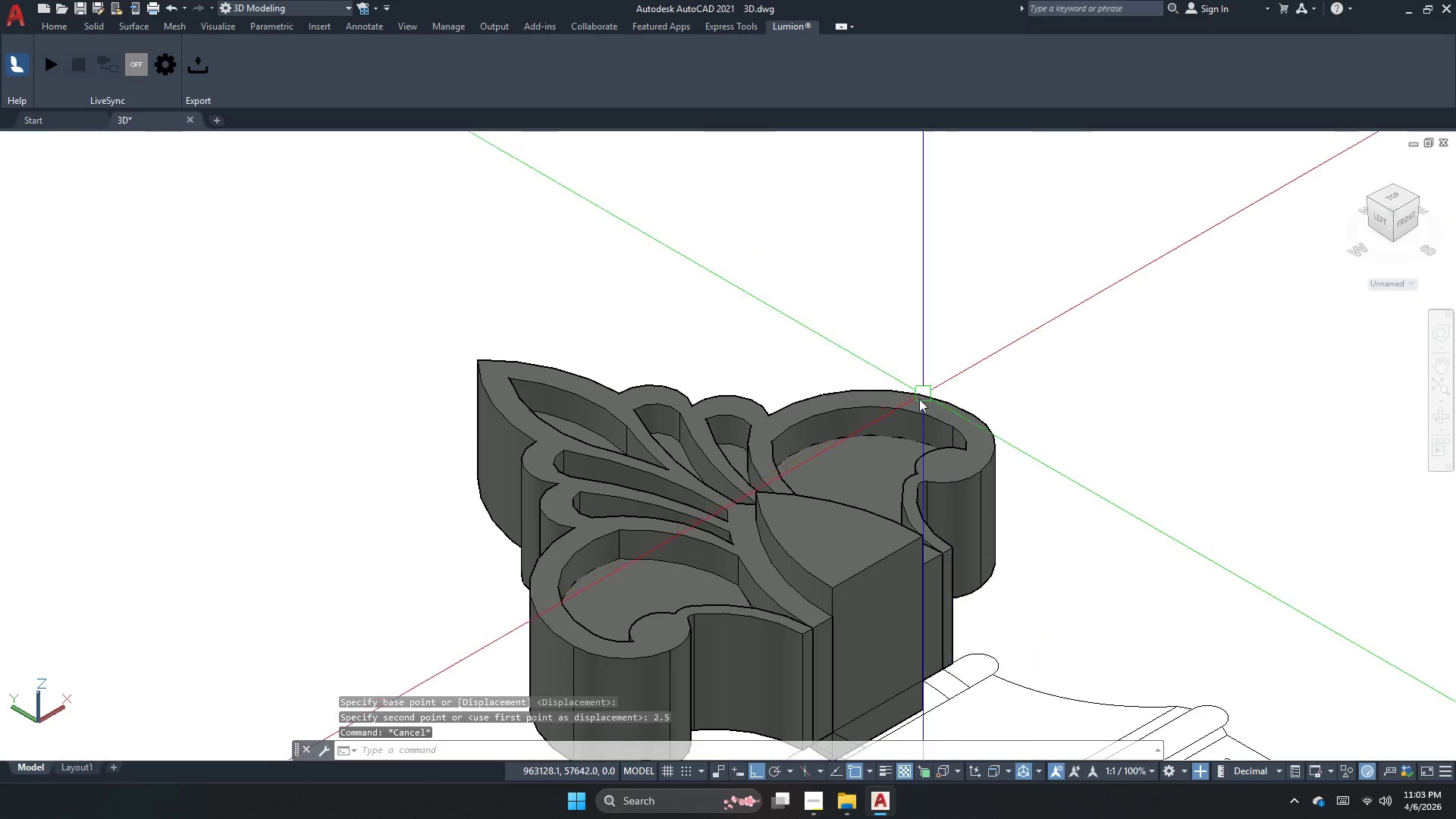 
scroll: coordinate [888, 456], scroll_direction: none, amount: 0.0
 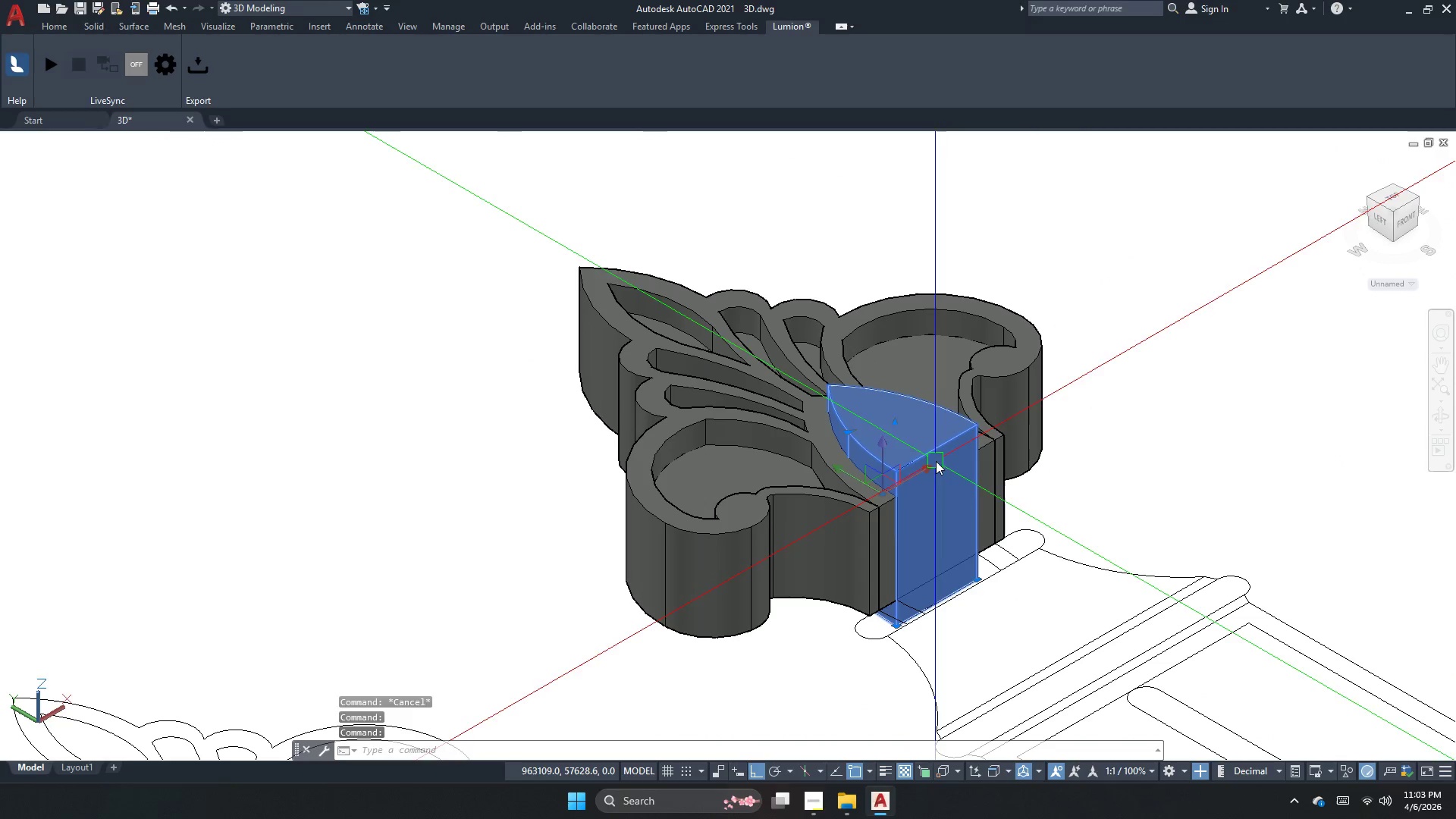 
key(Escape)
 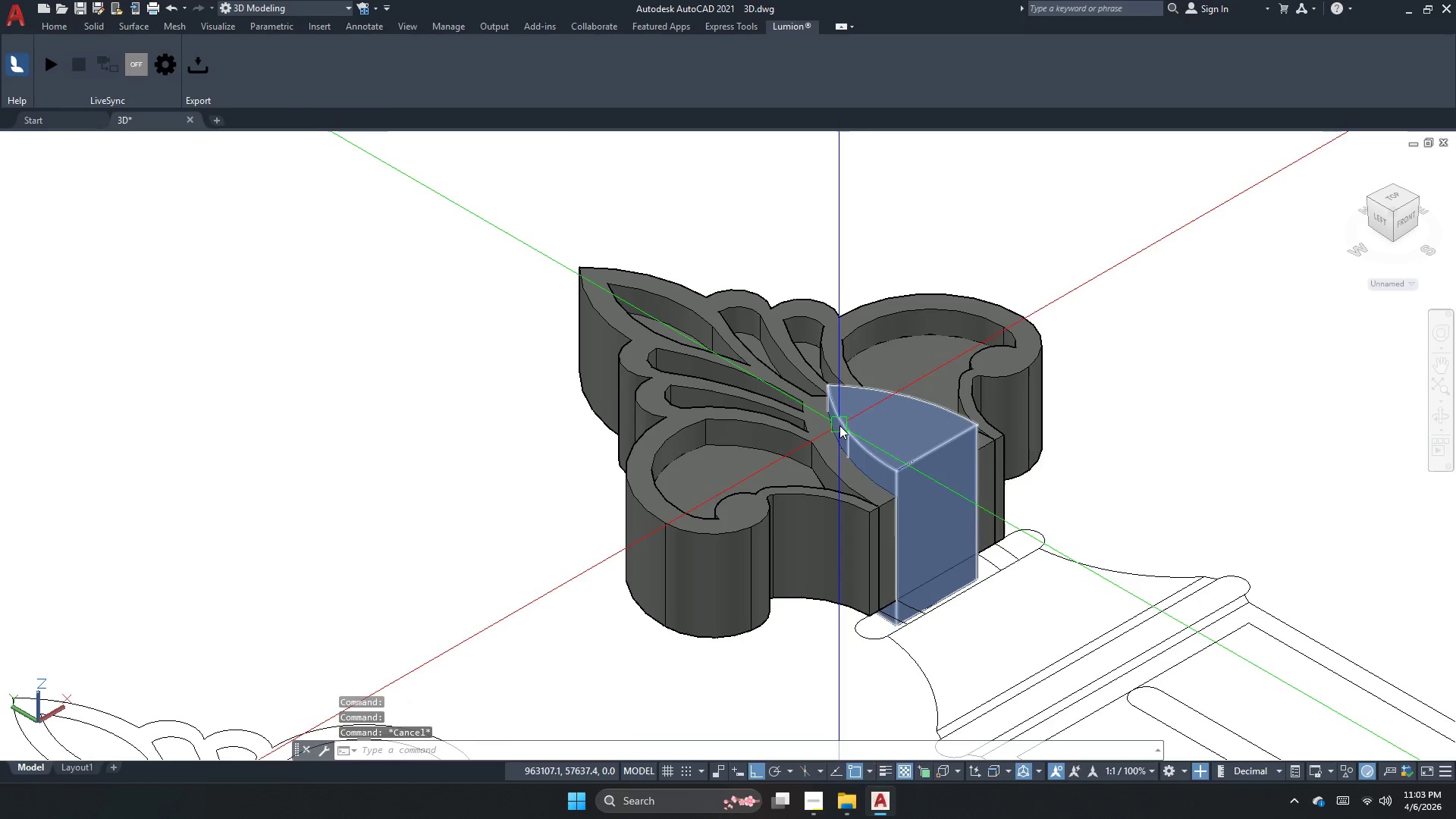 
key(Escape)
 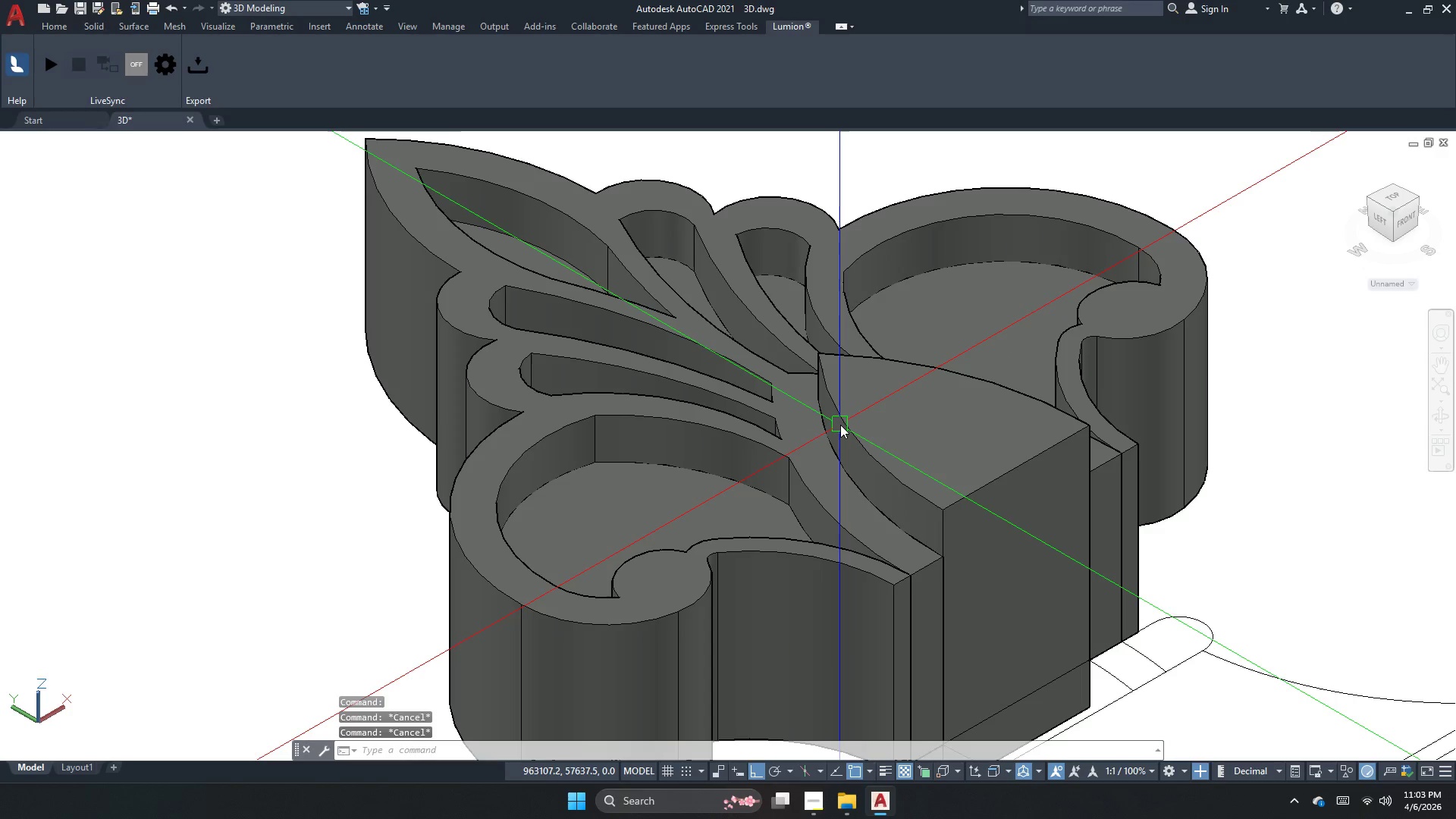 
key(Escape)
 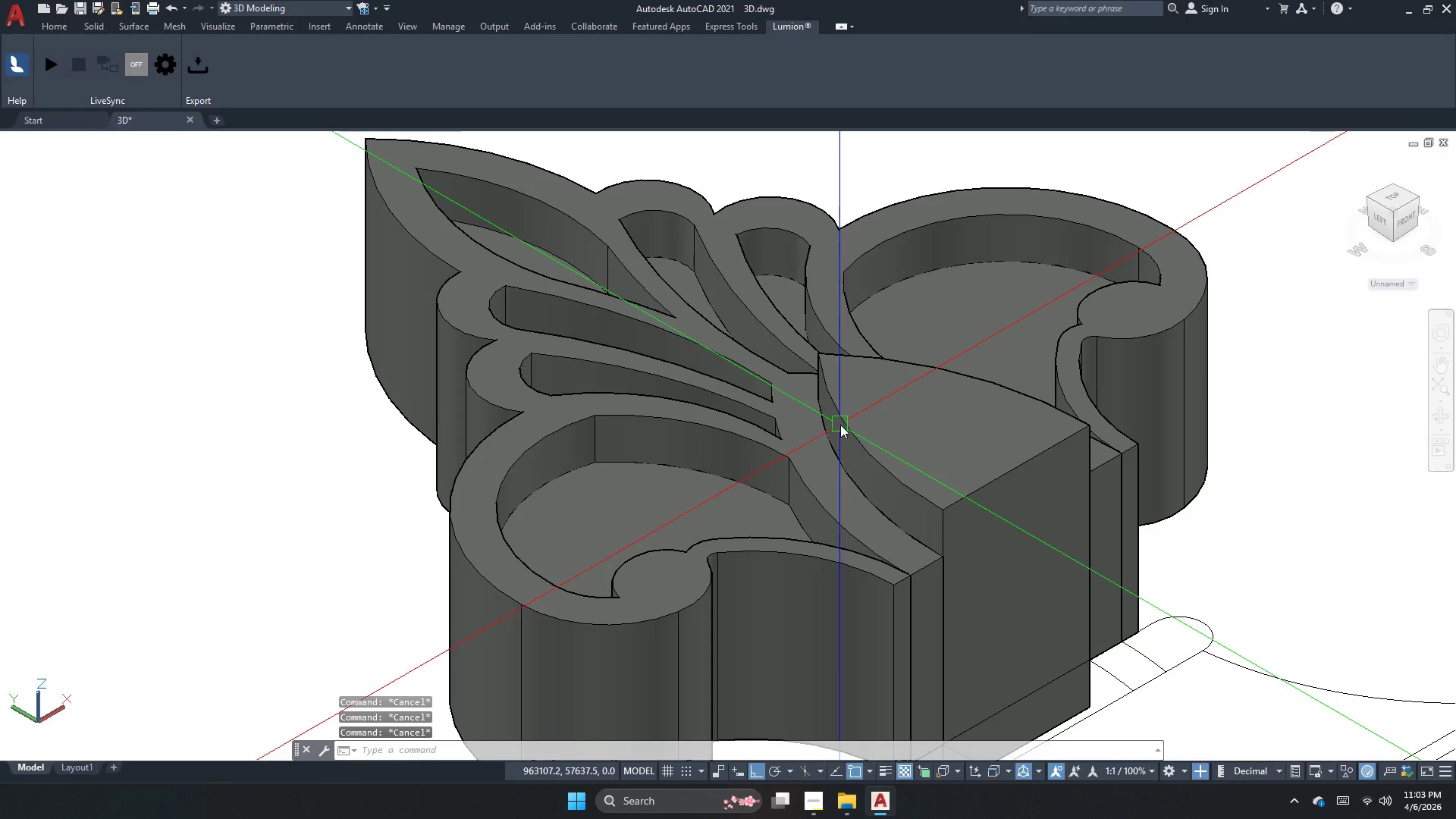 
scroll: coordinate [840, 425], scroll_direction: up, amount: 2.0
 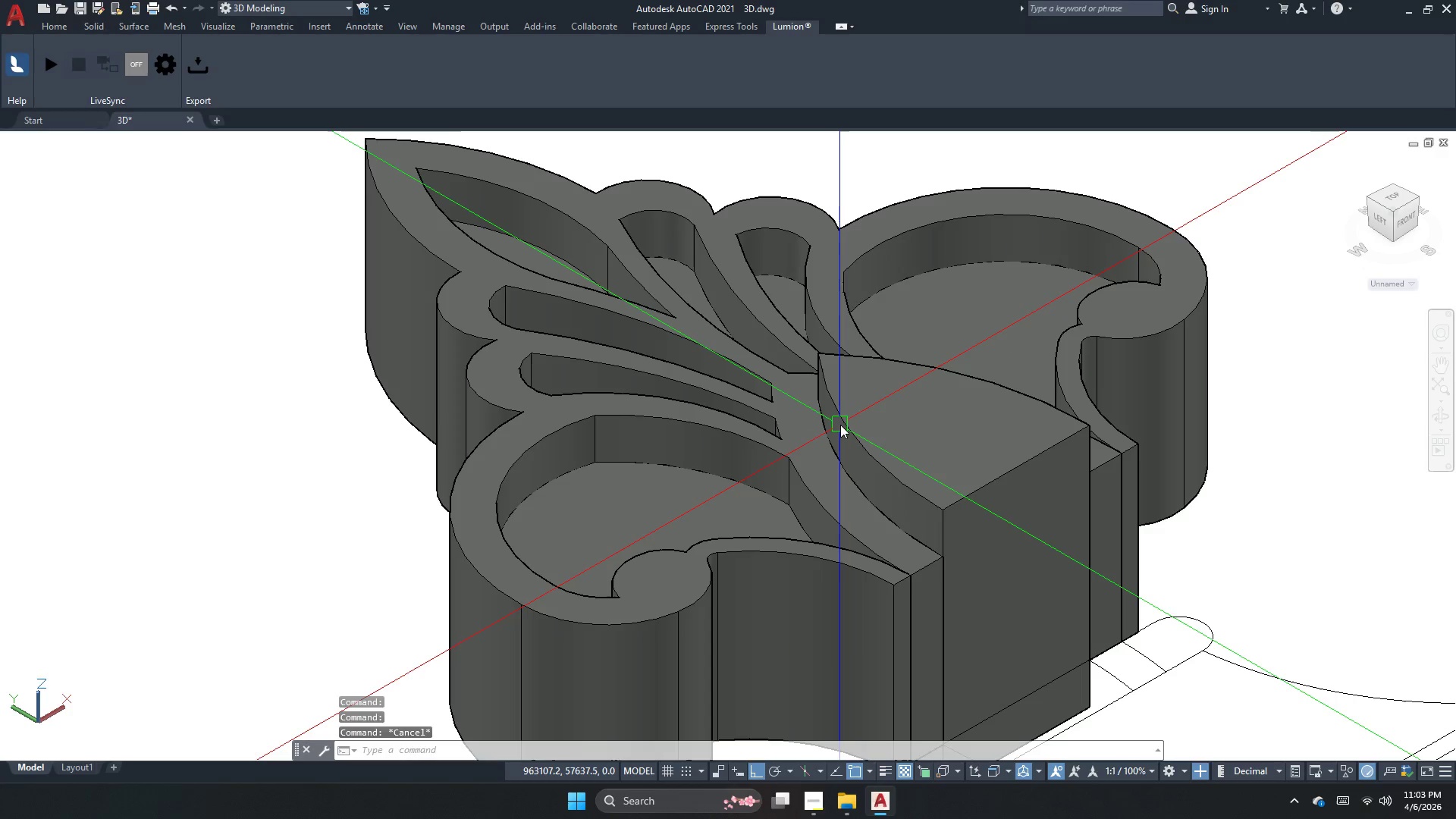 
key(Escape)
 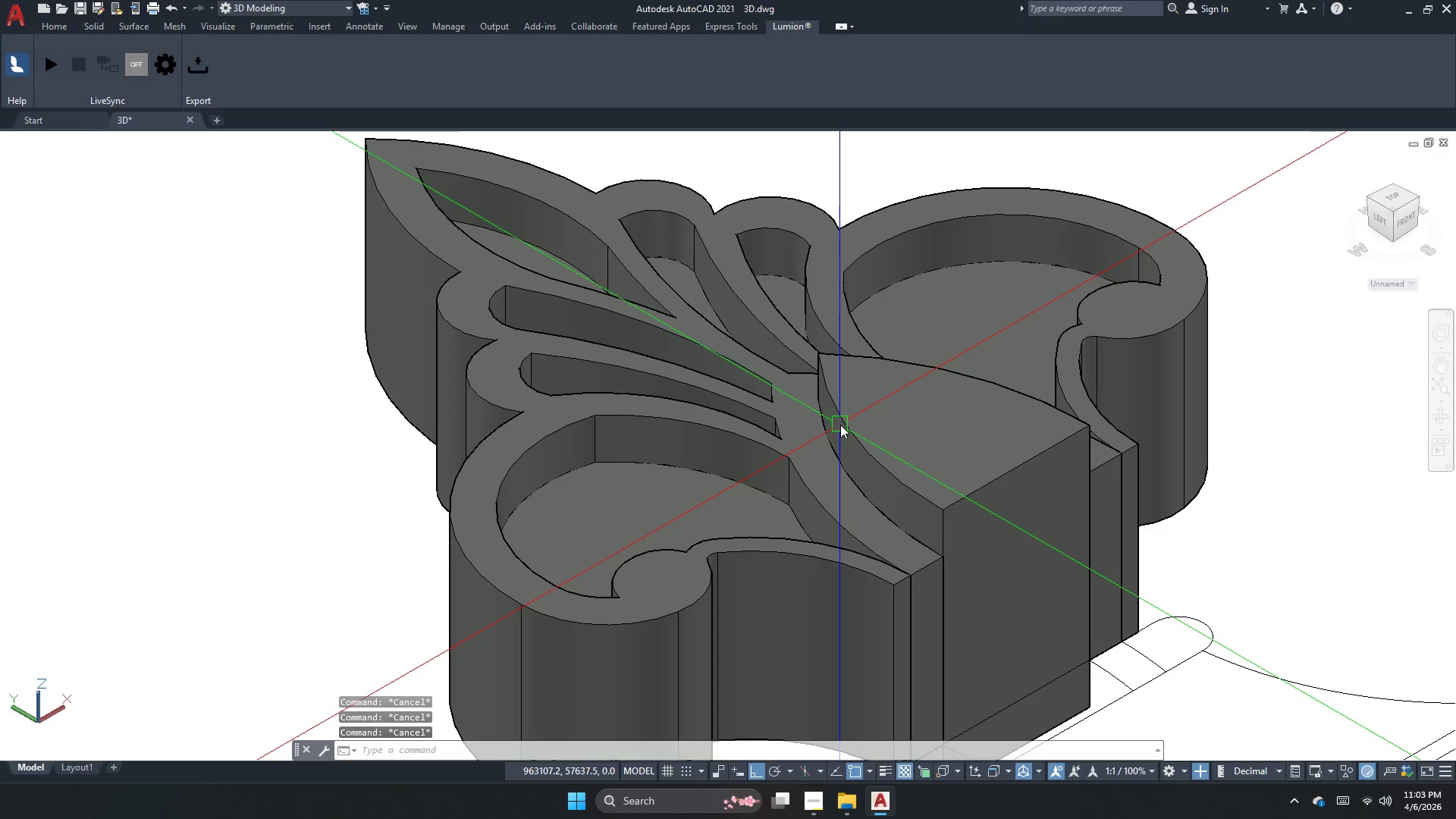 
key(F)
 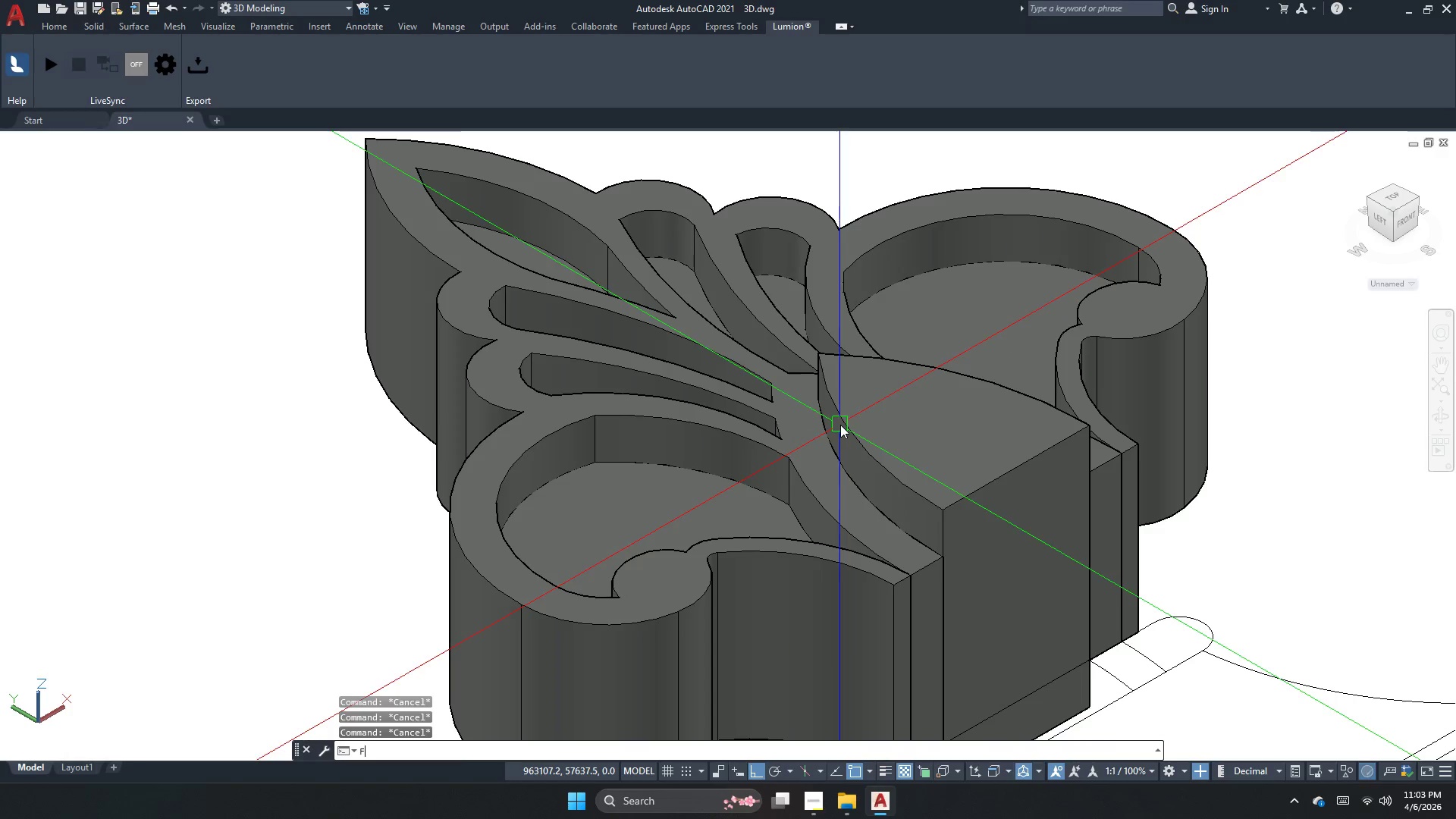 
key(Space)
 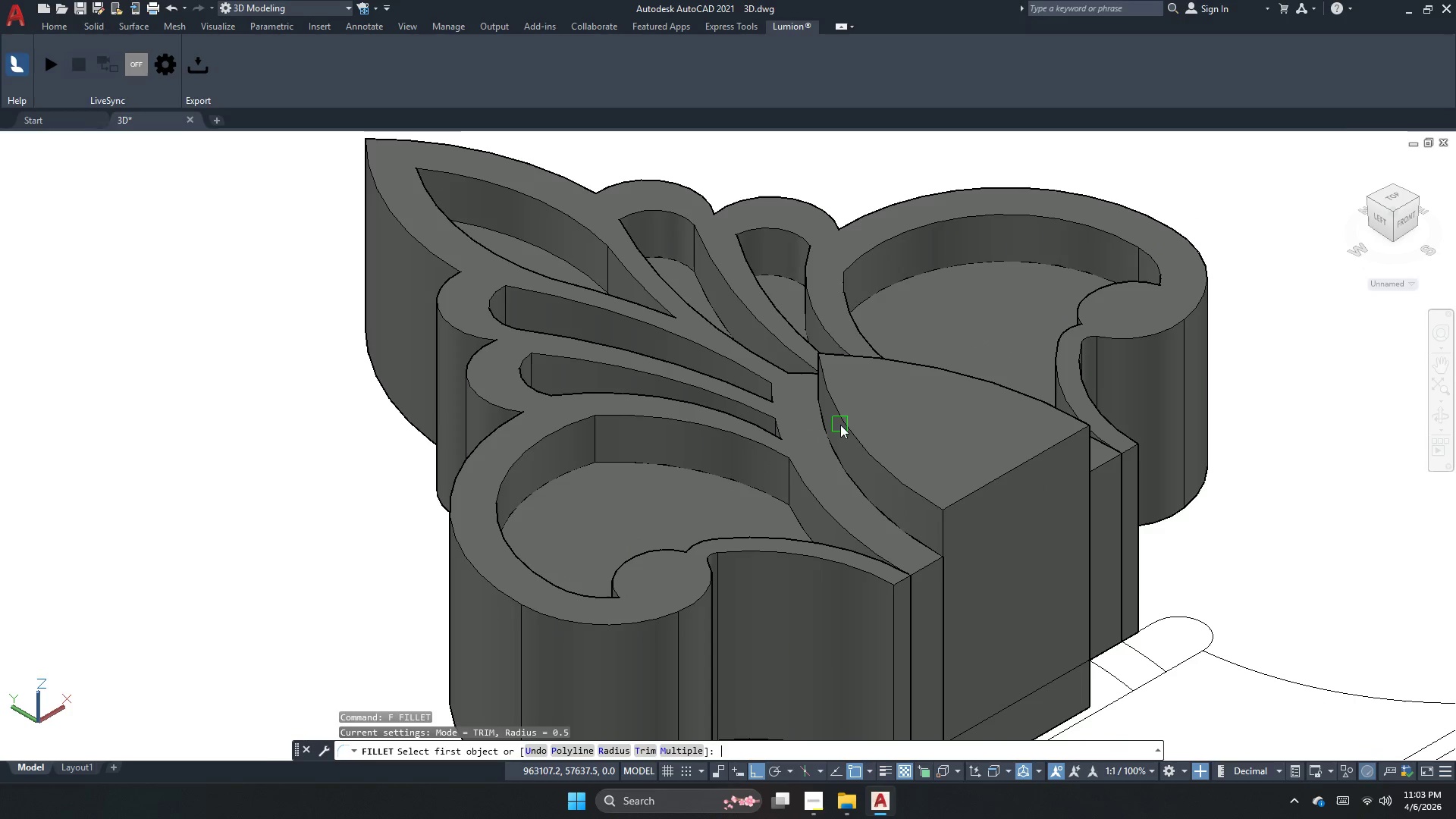 
key(R)
 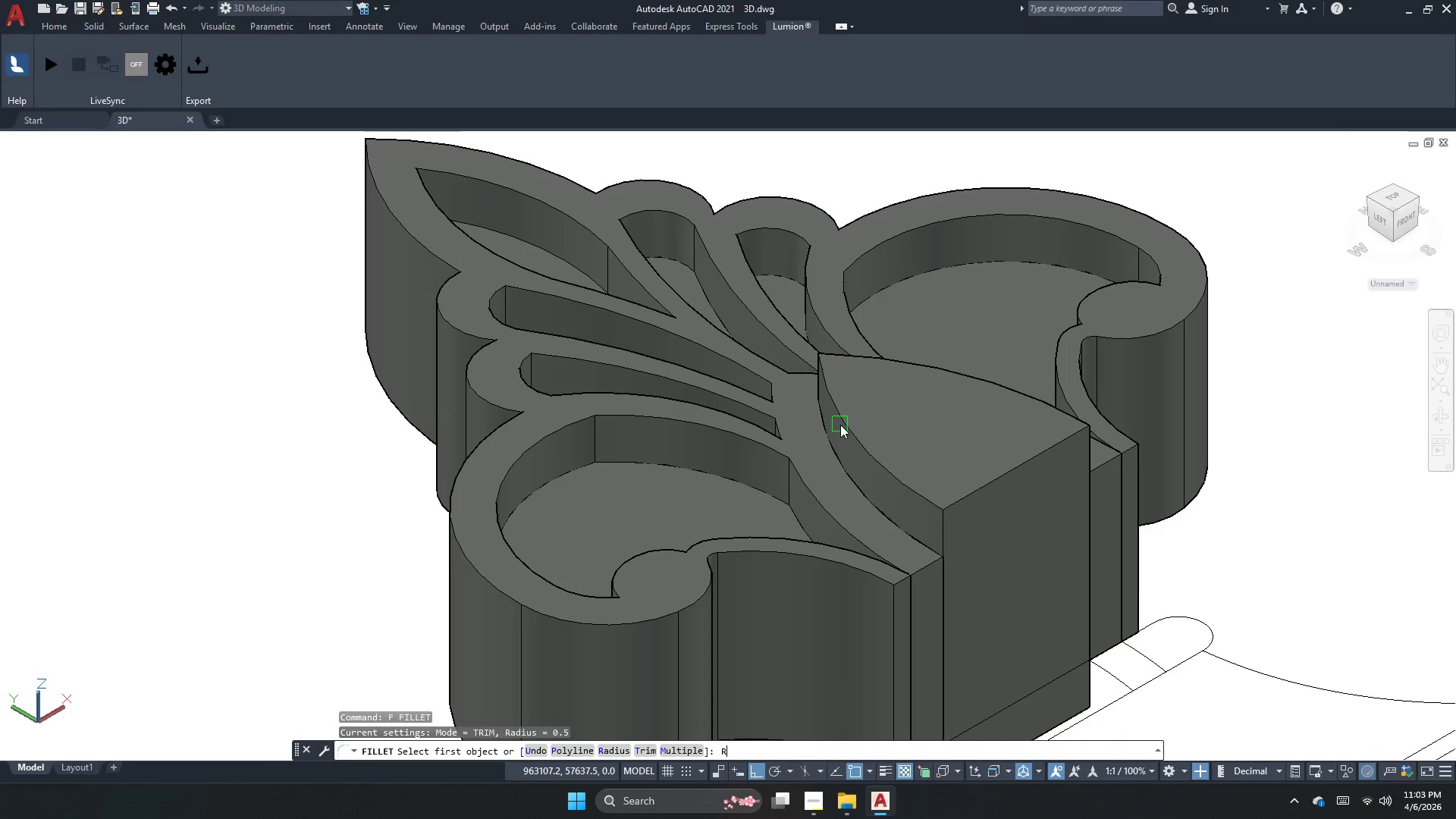 
key(Space)
 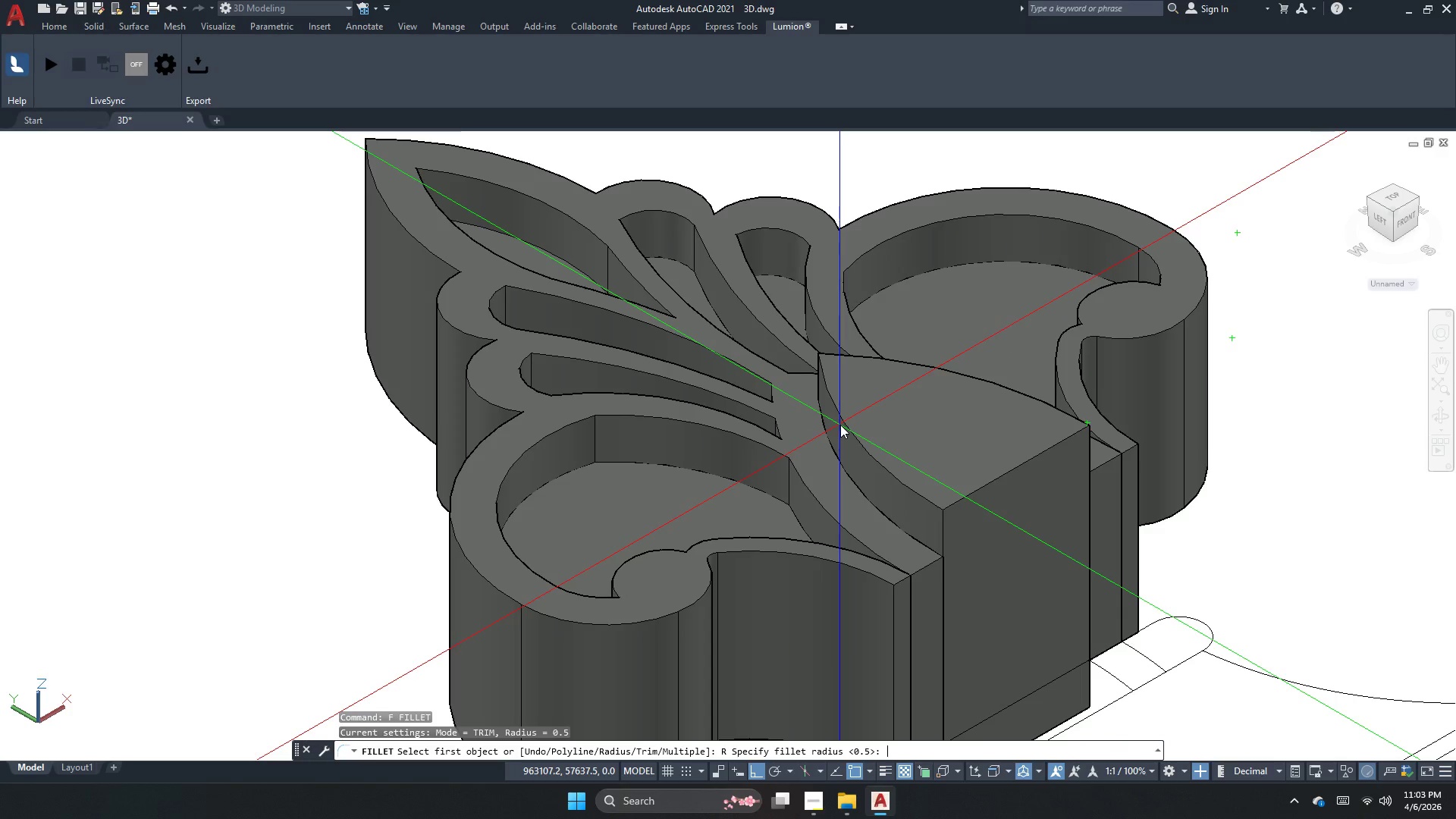 
key(Numpad1)
 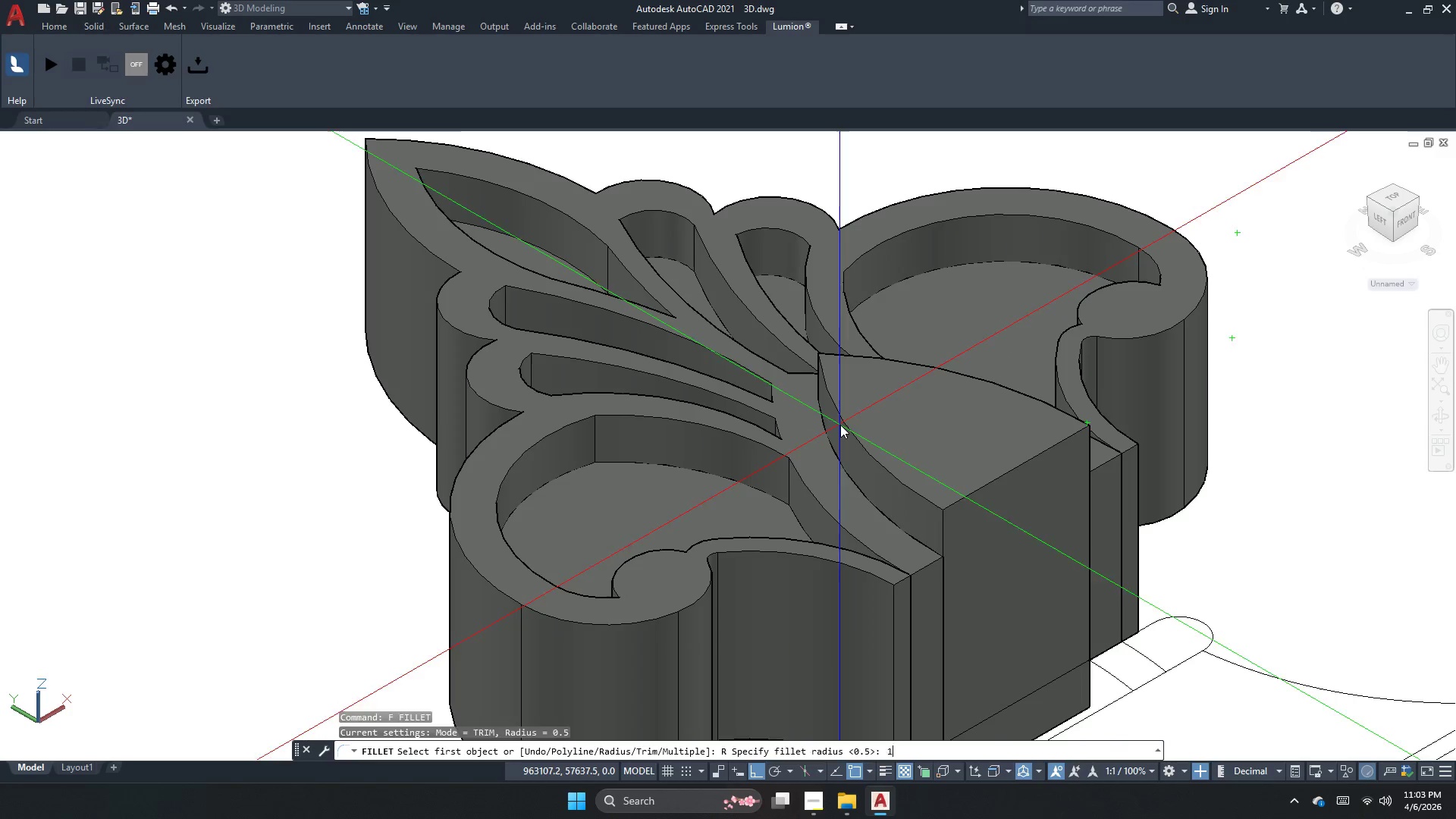 
key(NumpadEnter)
 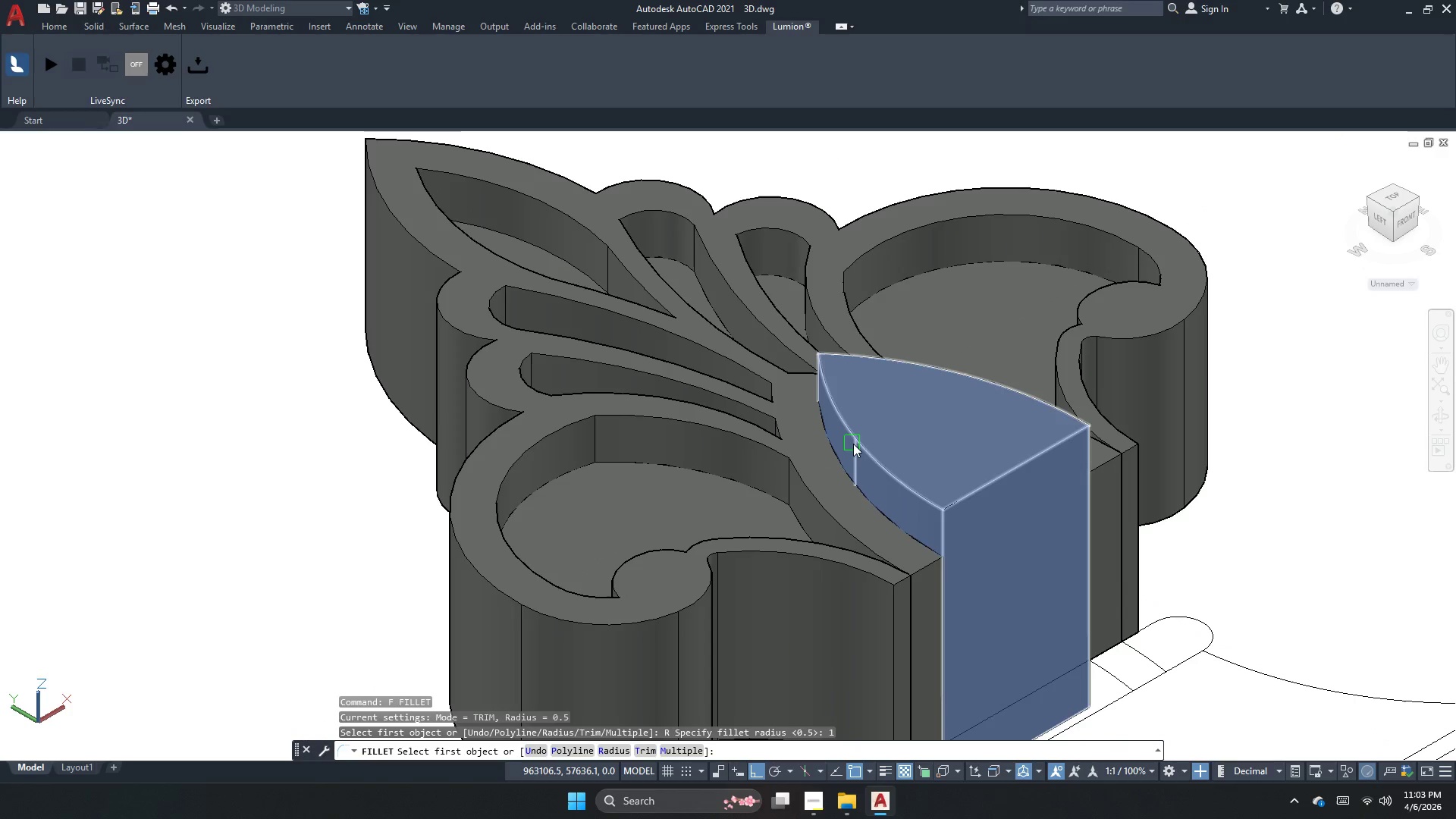 
left_click([856, 442])
 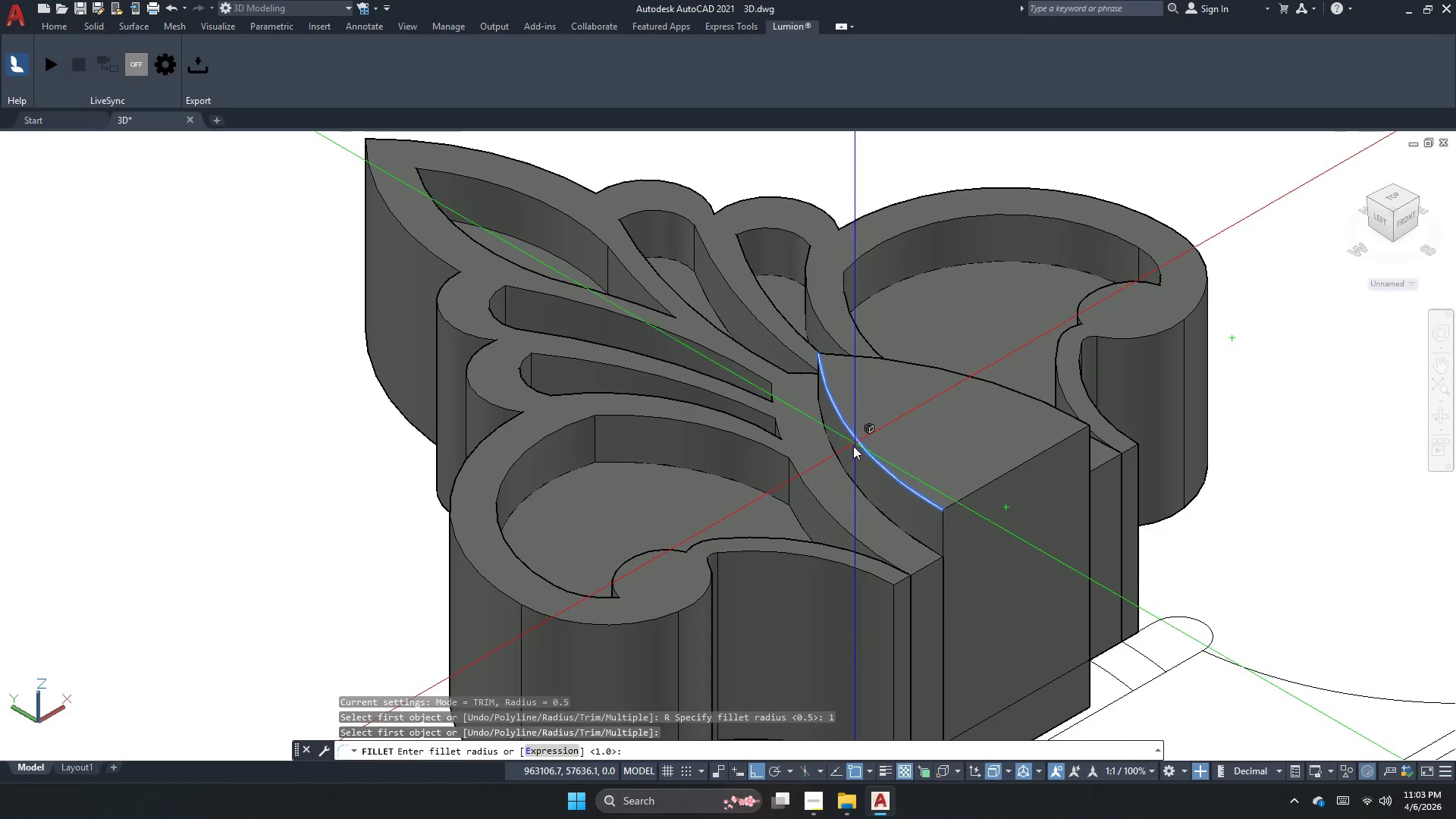 
key(Space)
 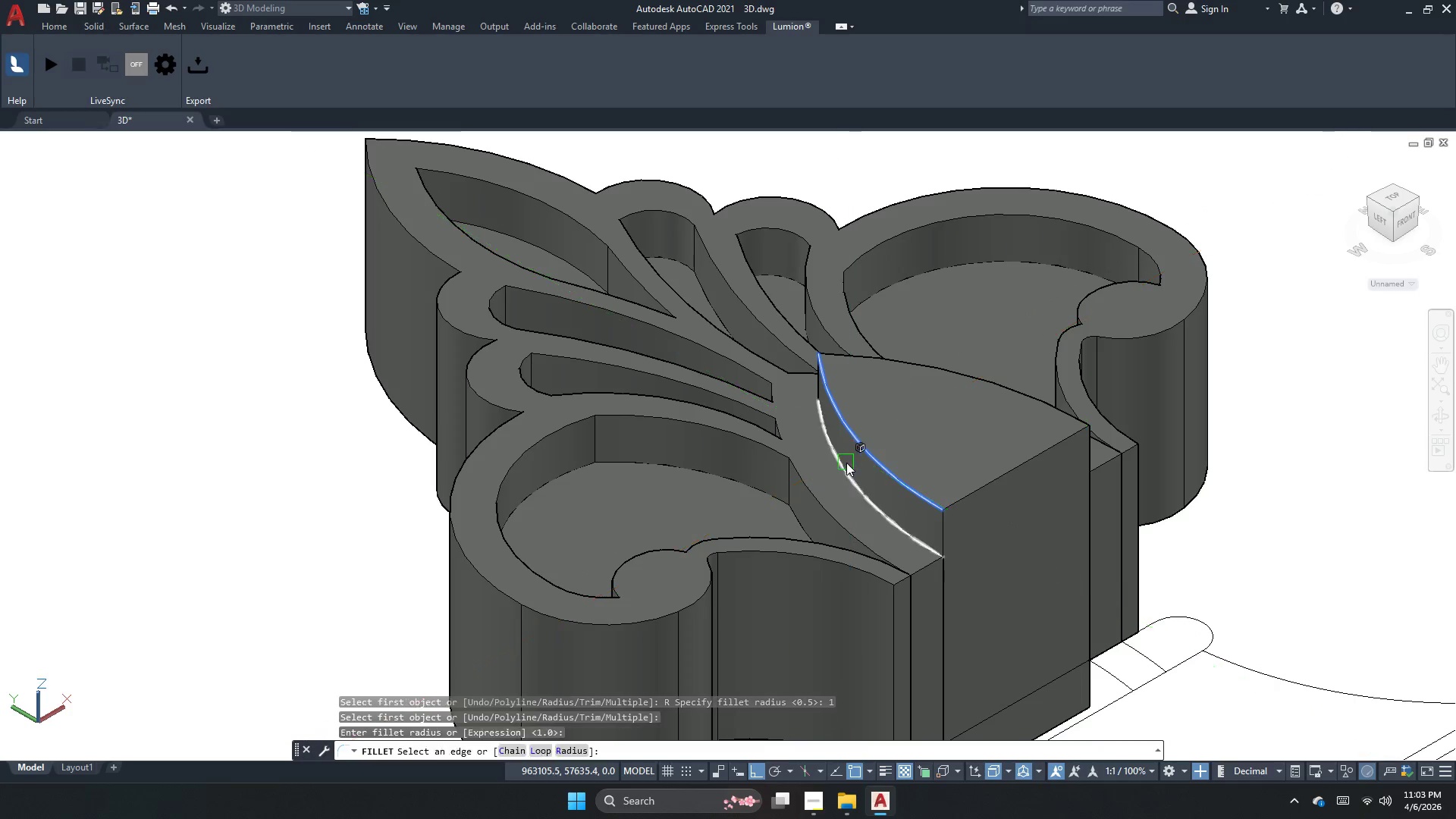 
key(Space)
 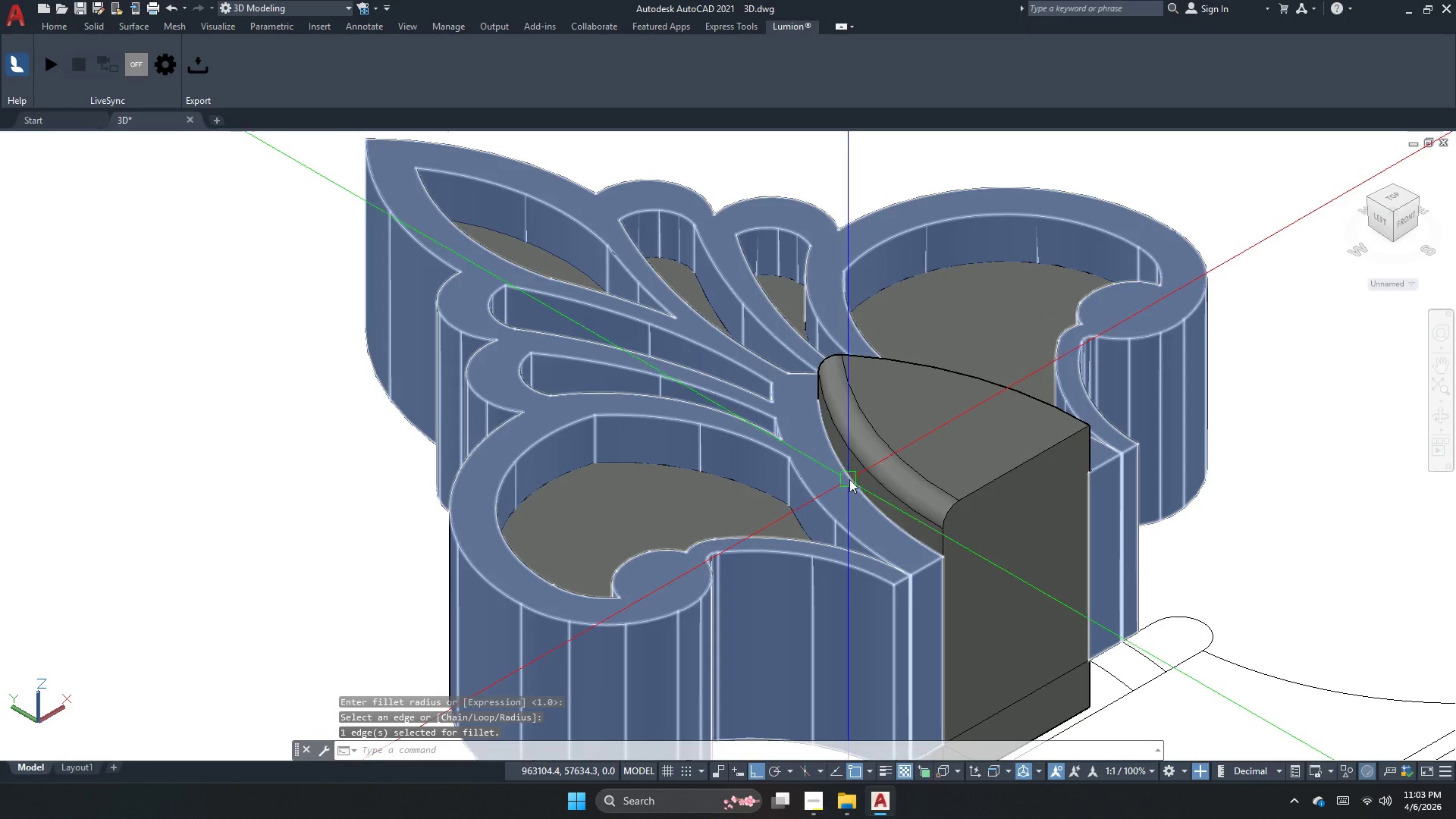 
key(Escape)
 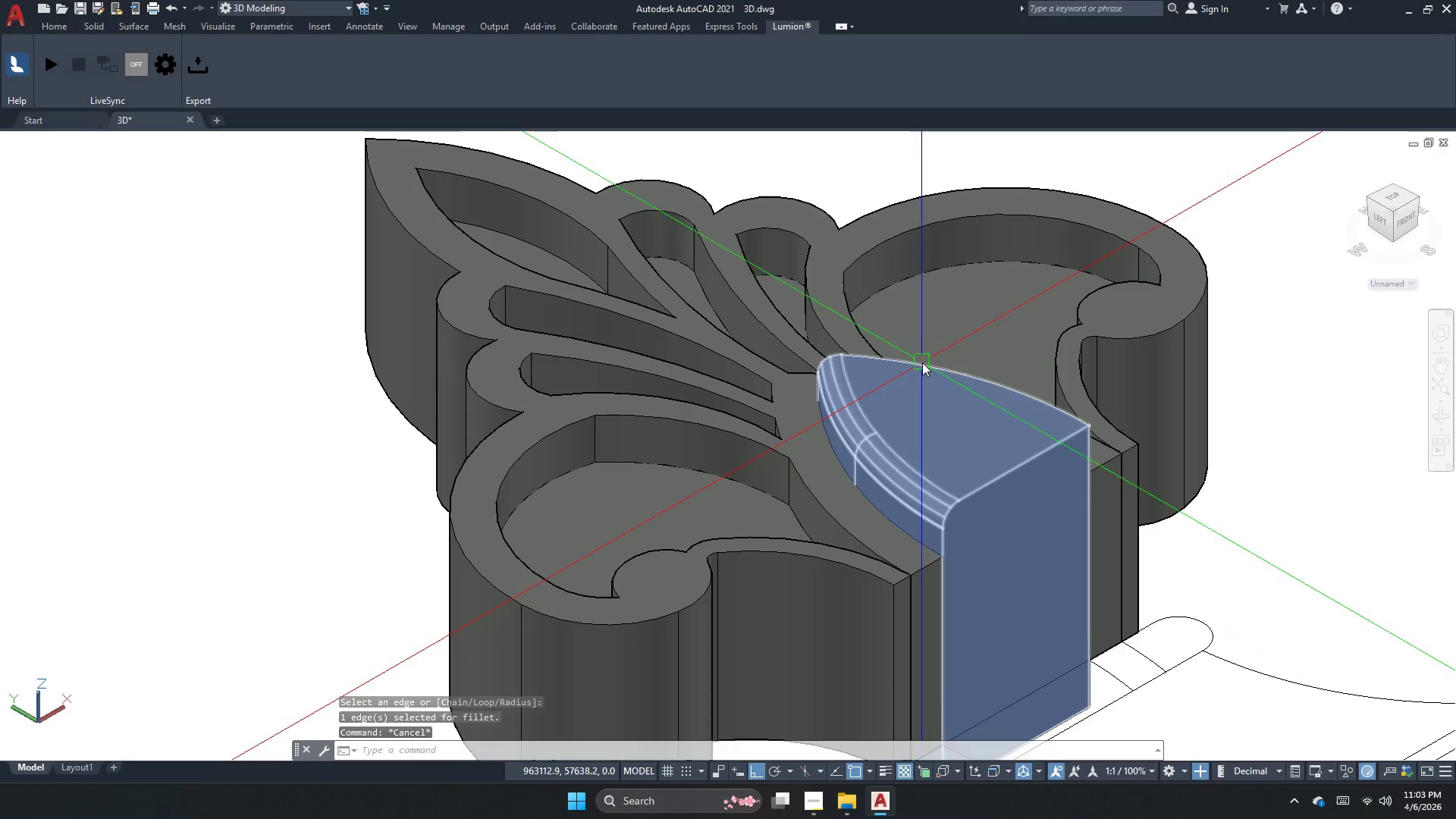 
key(Space)
 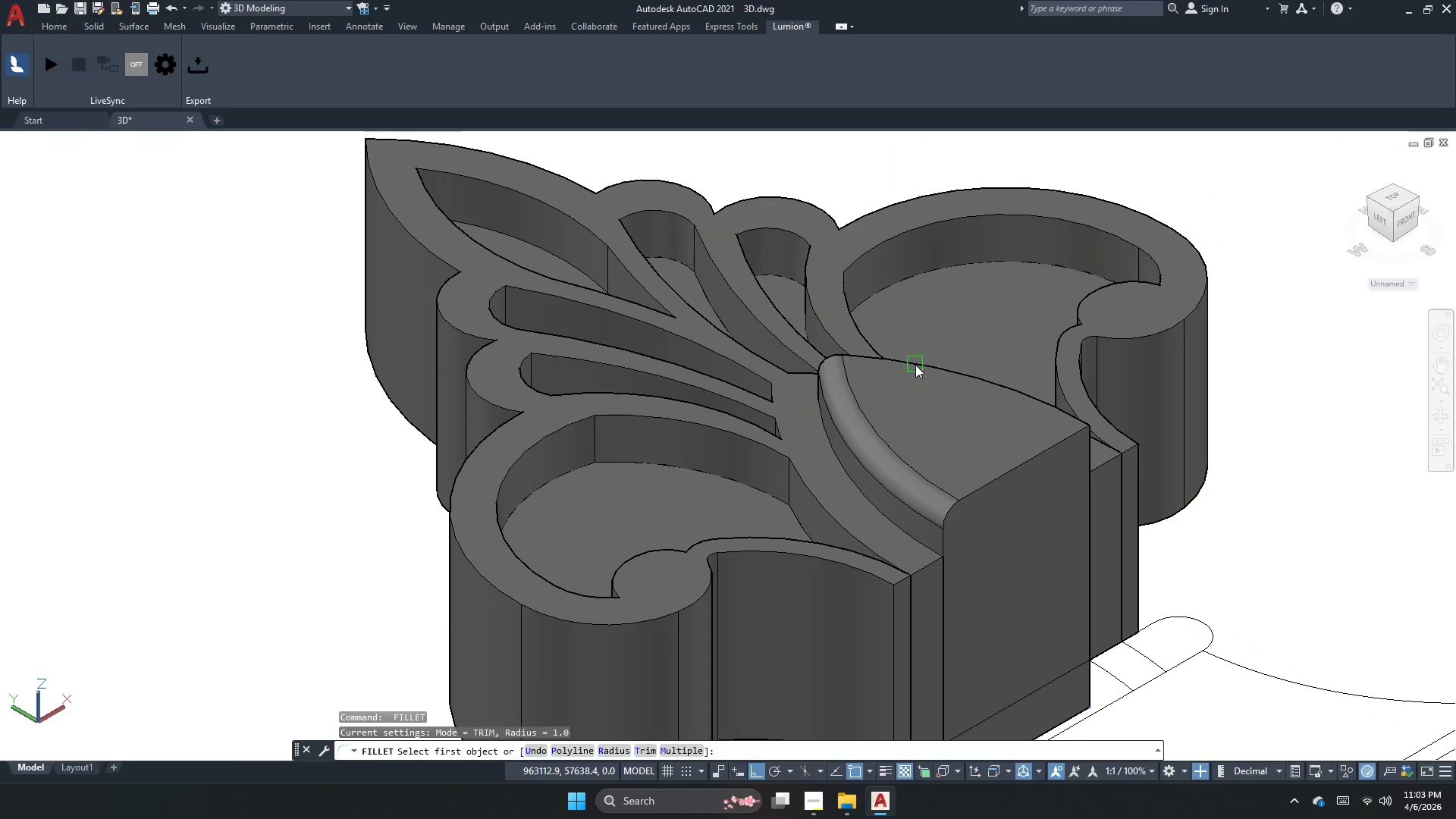 
left_click([915, 365])
 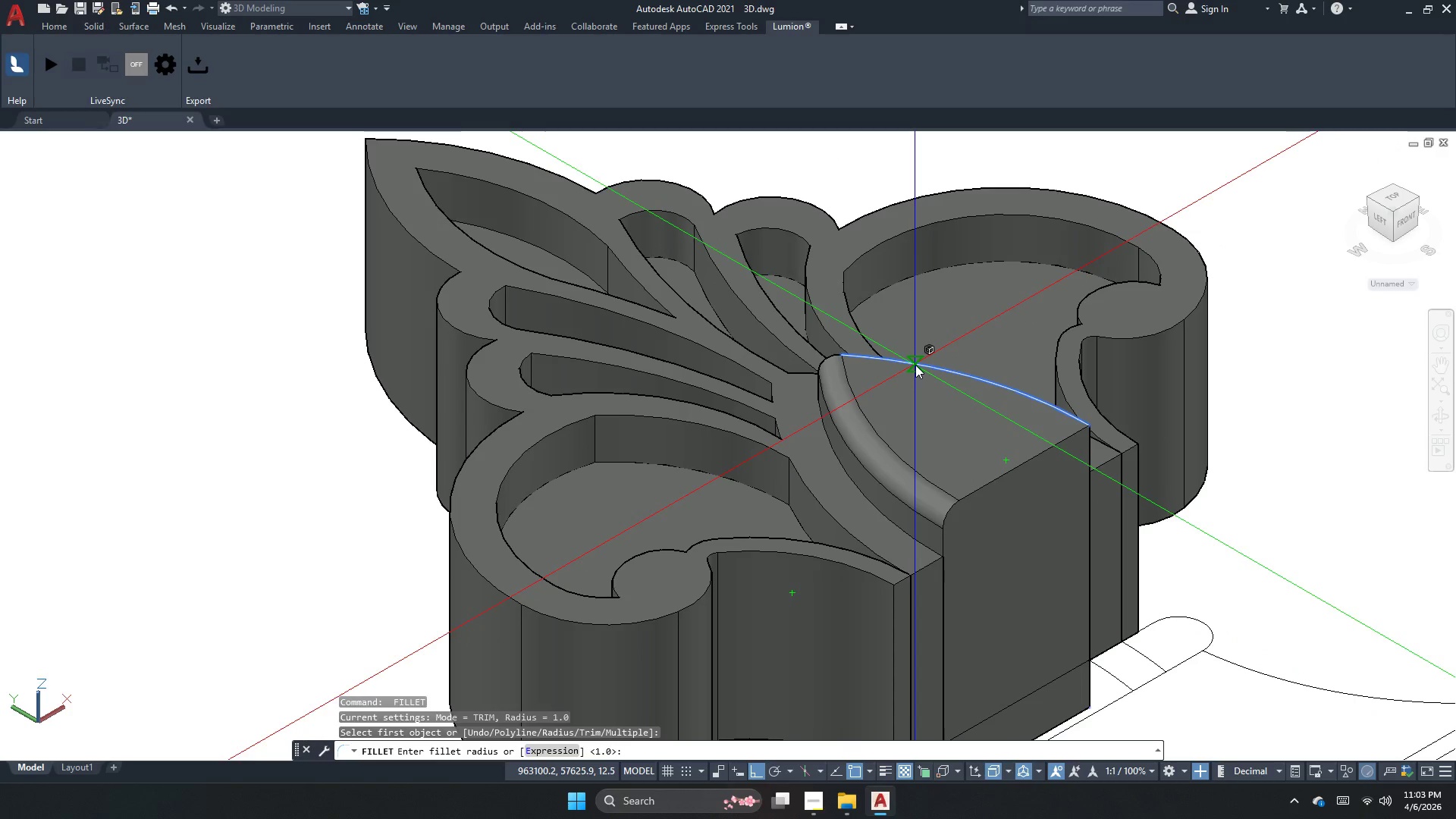 
key(Space)
 